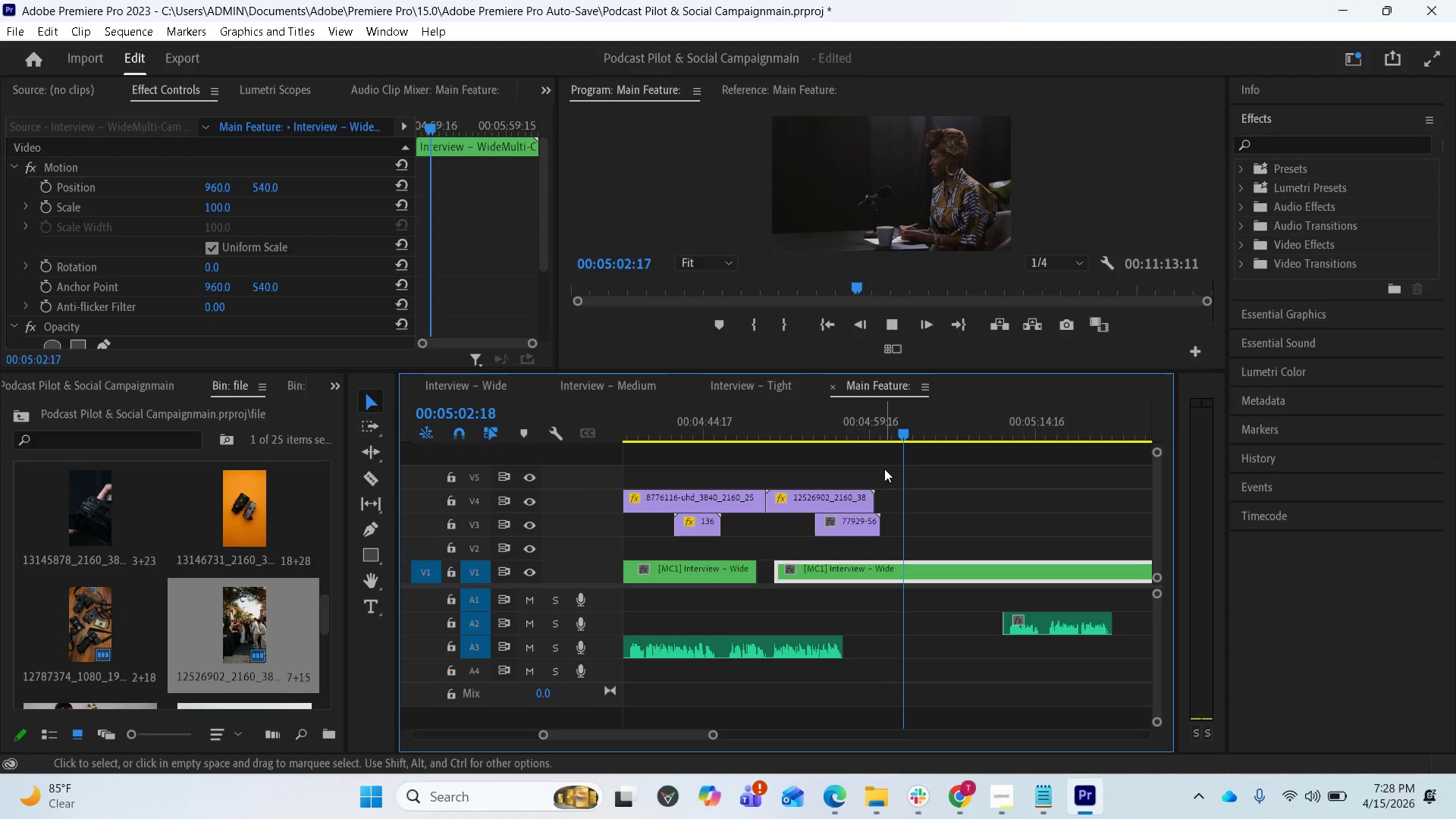 
key(Space)
 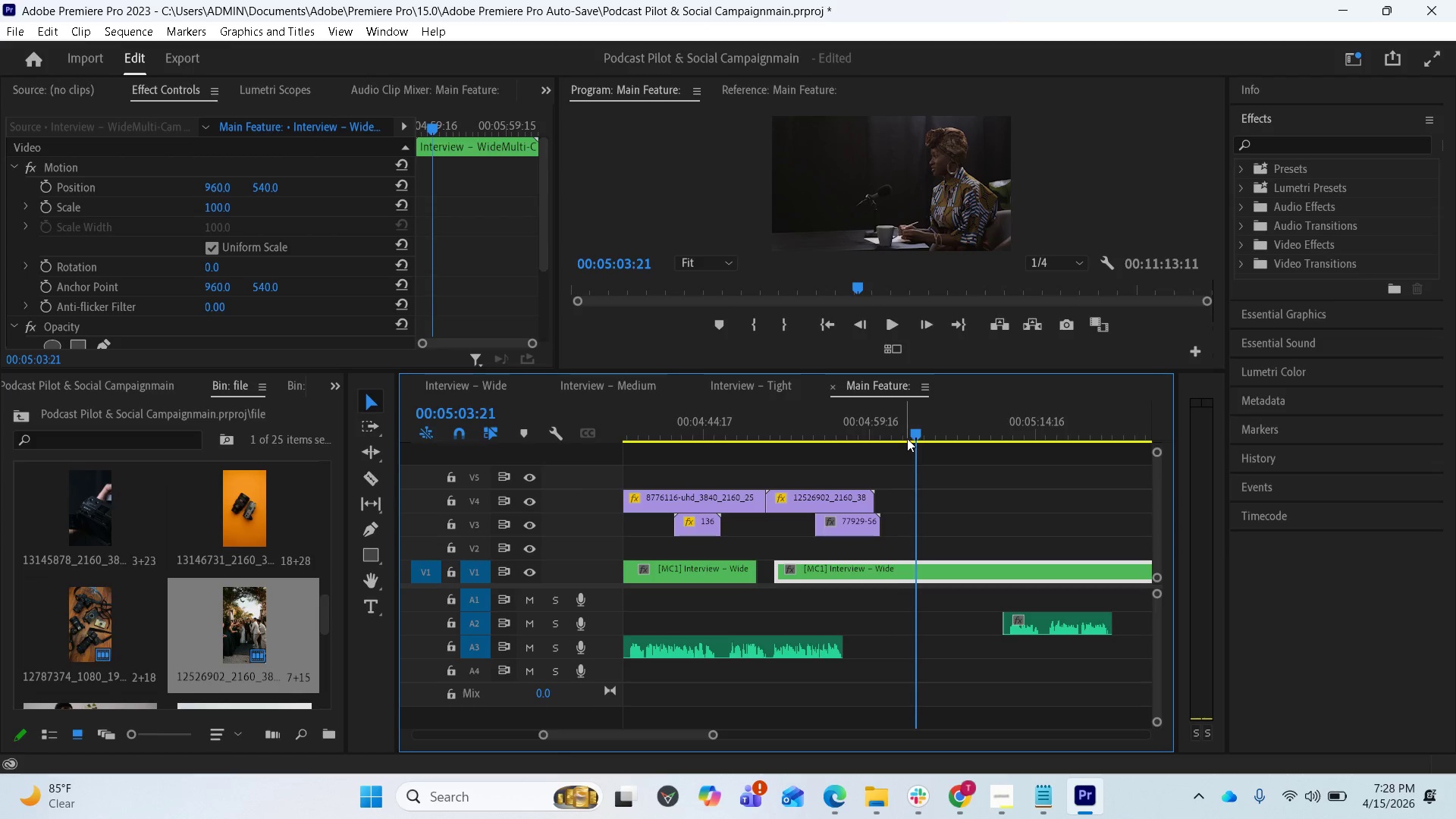 
left_click([842, 424])
 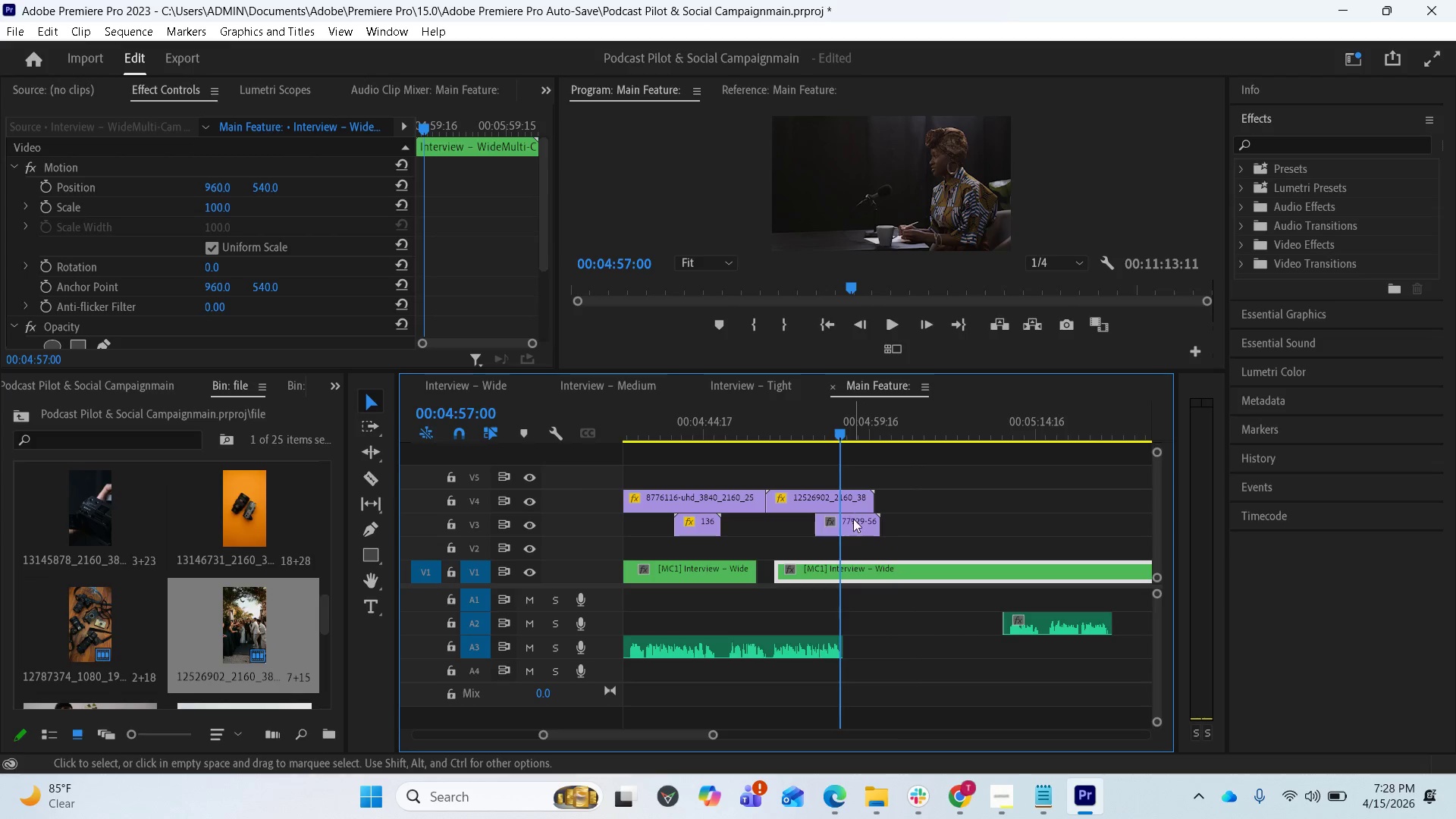 
left_click([853, 523])
 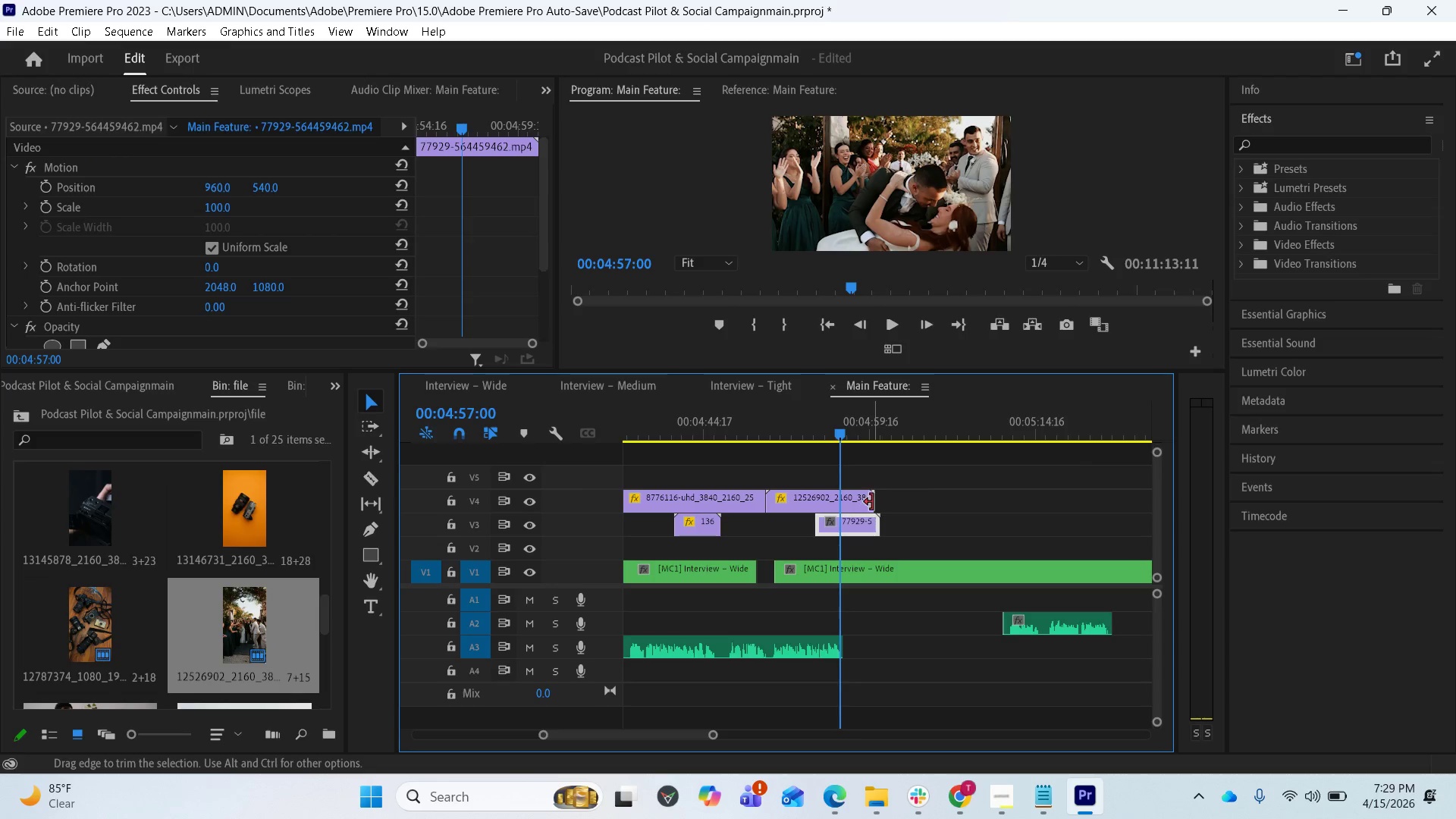 
wait(5.55)
 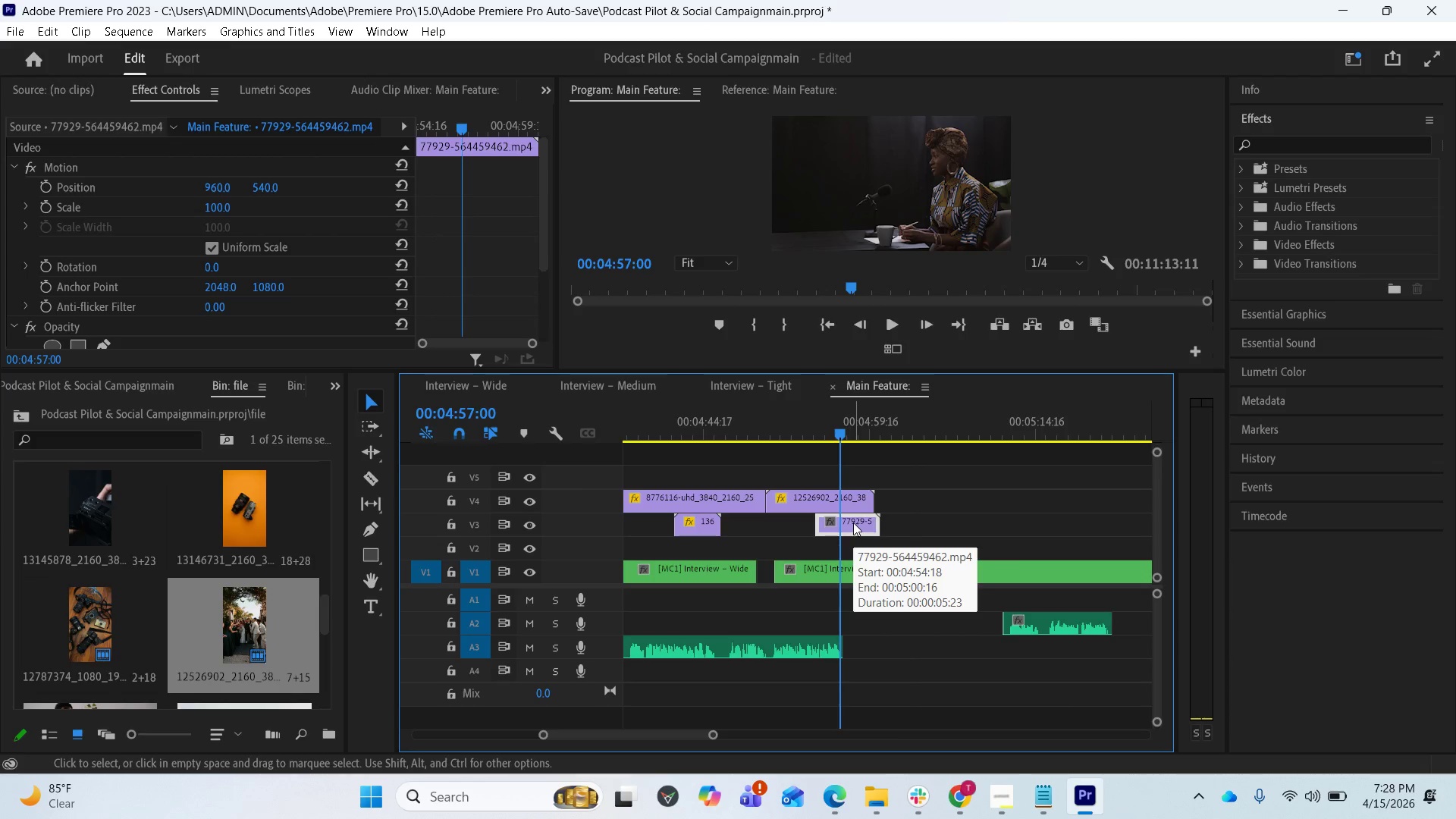 
left_click_drag(start_coordinate=[836, 431], to_coordinate=[872, 445])
 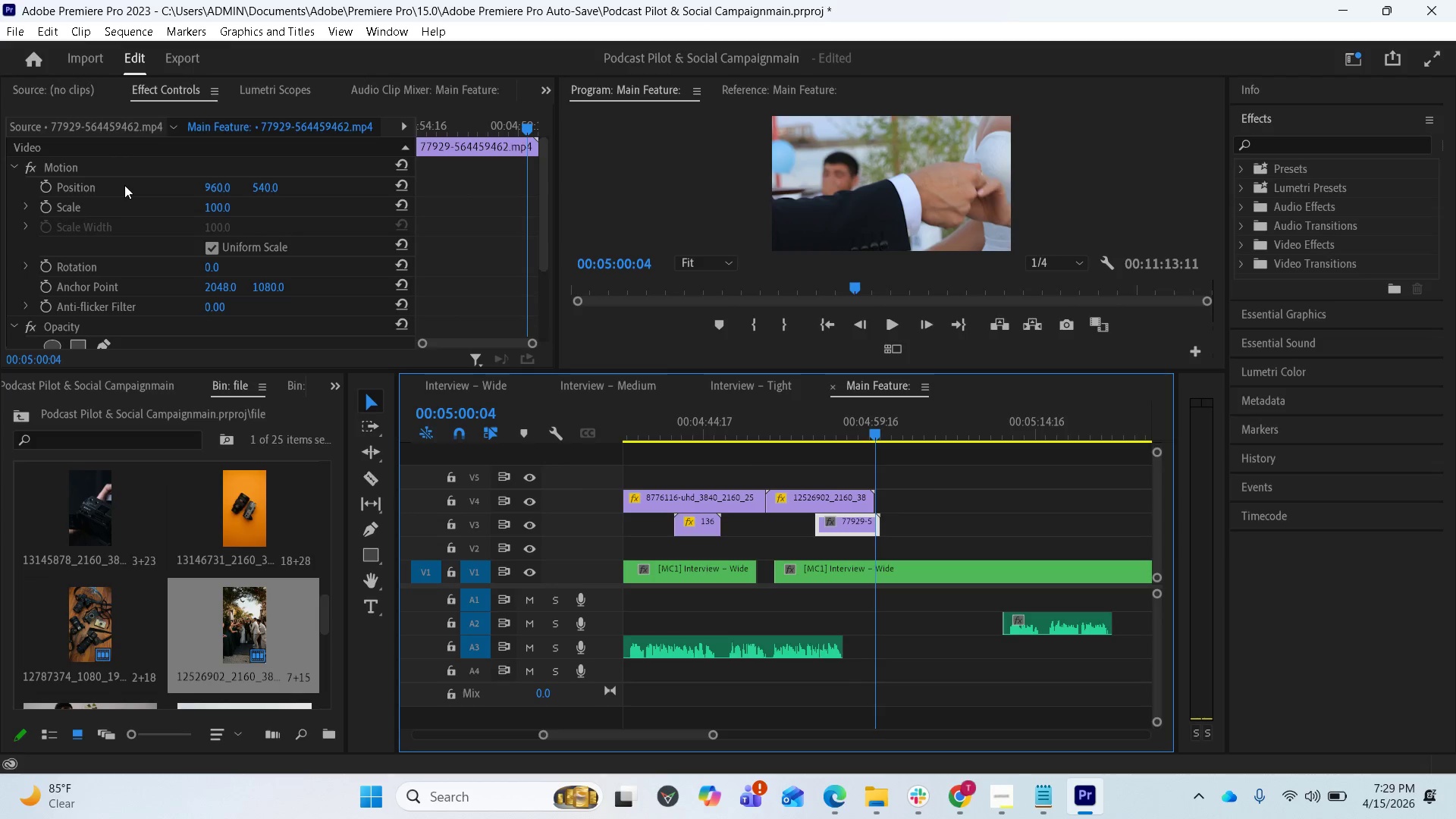 
left_click([105, 168])
 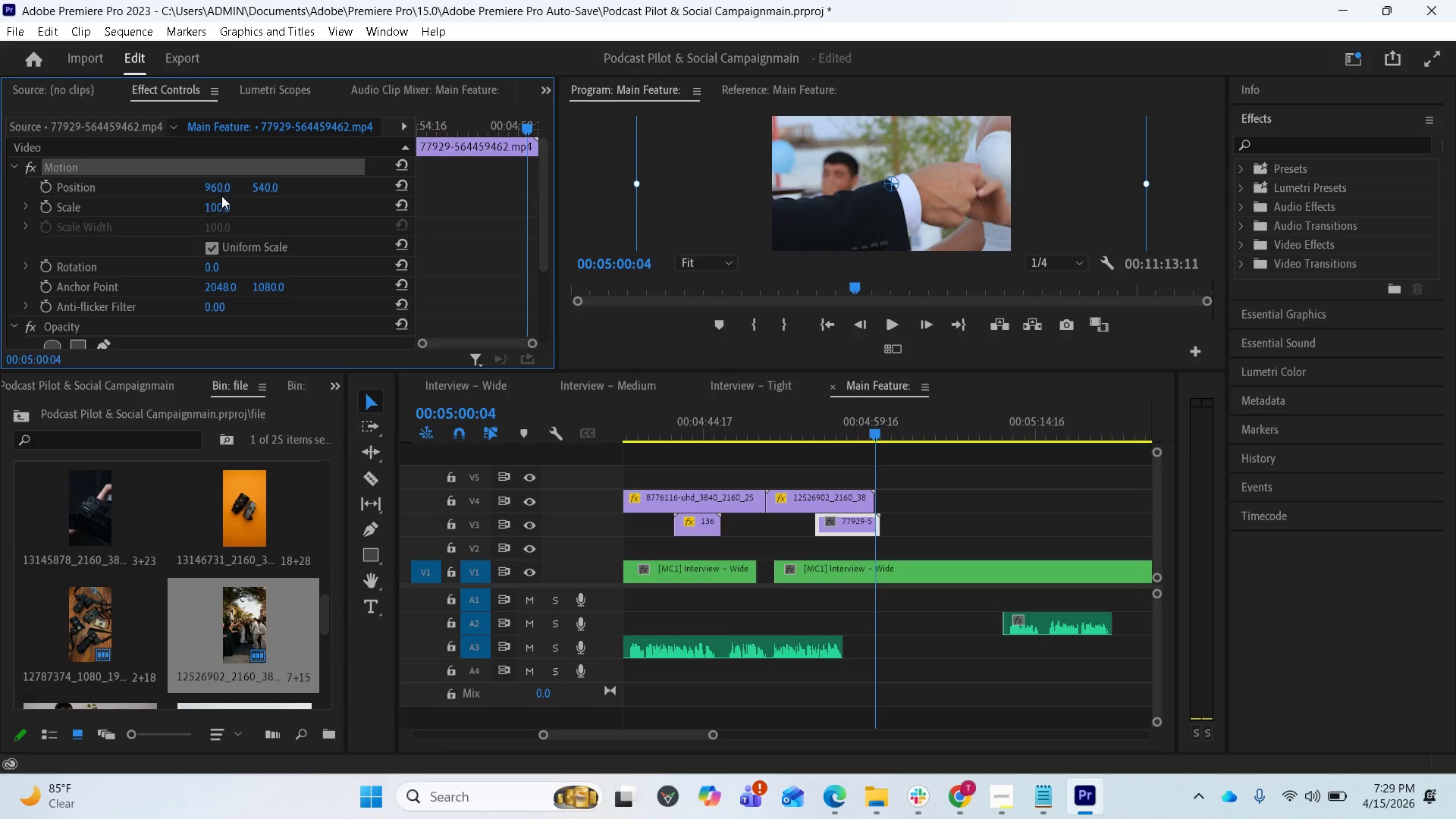 
left_click_drag(start_coordinate=[221, 208], to_coordinate=[194, 228])
 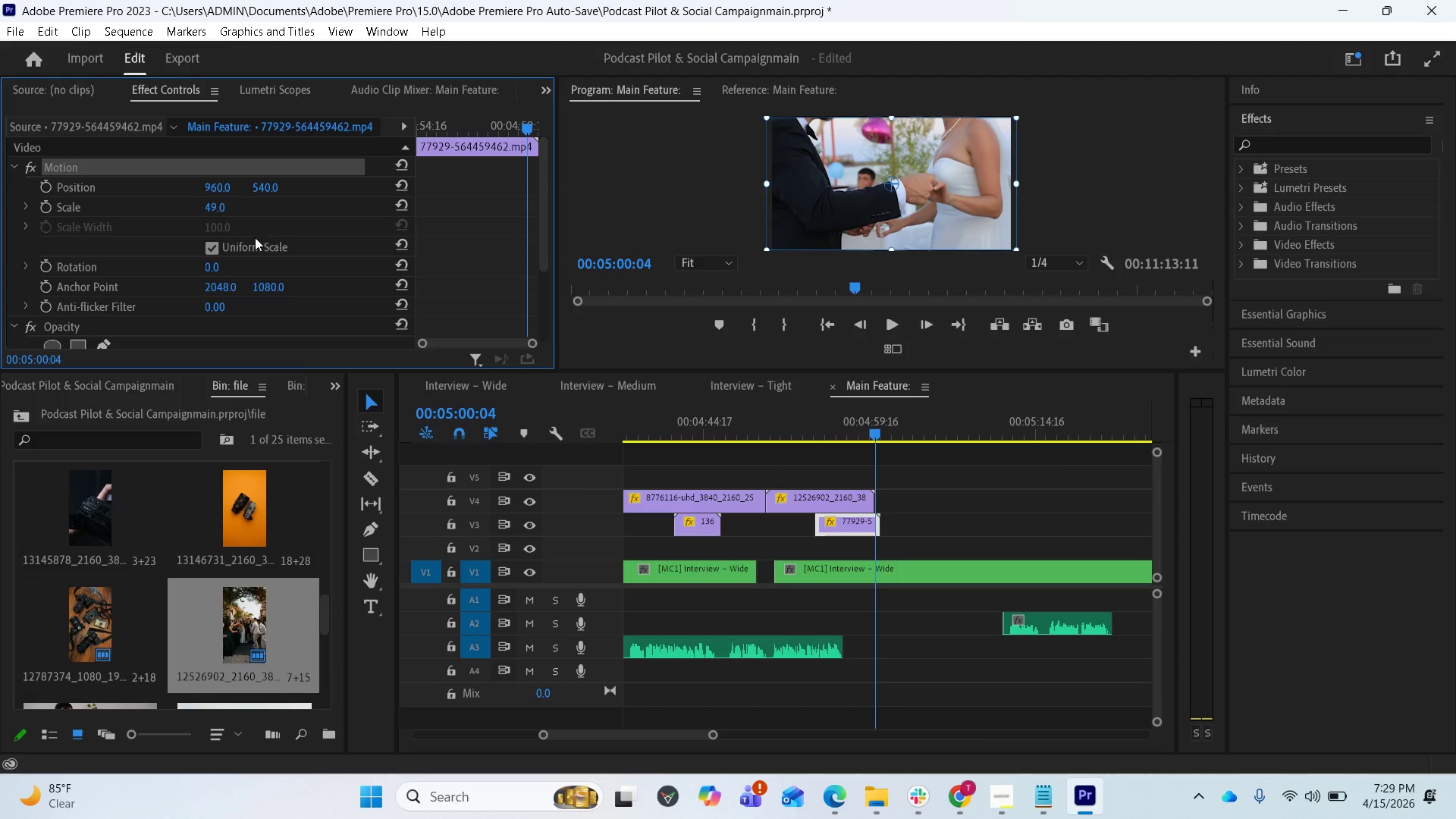 
left_click([221, 208])
 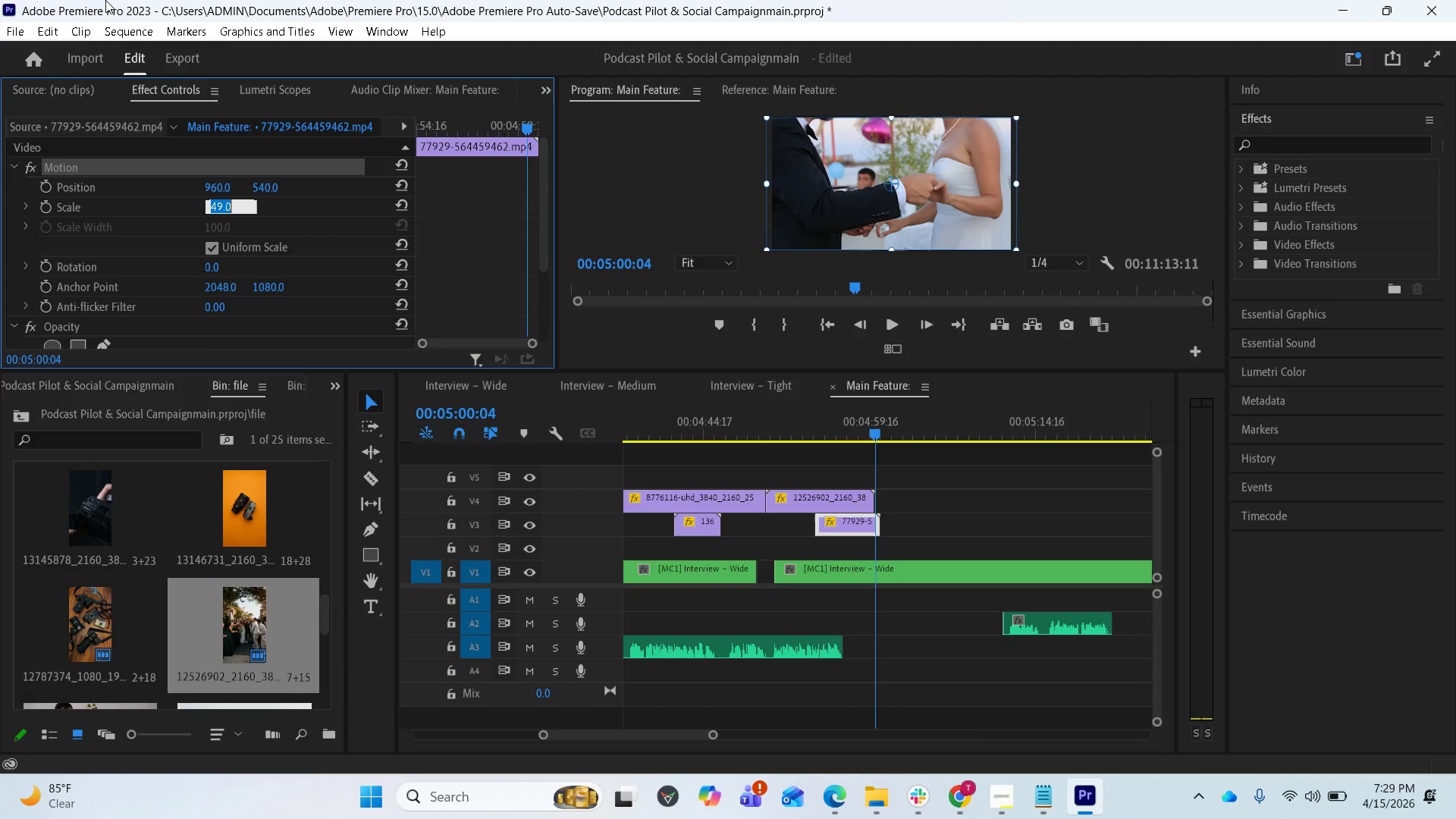 
type(50)
 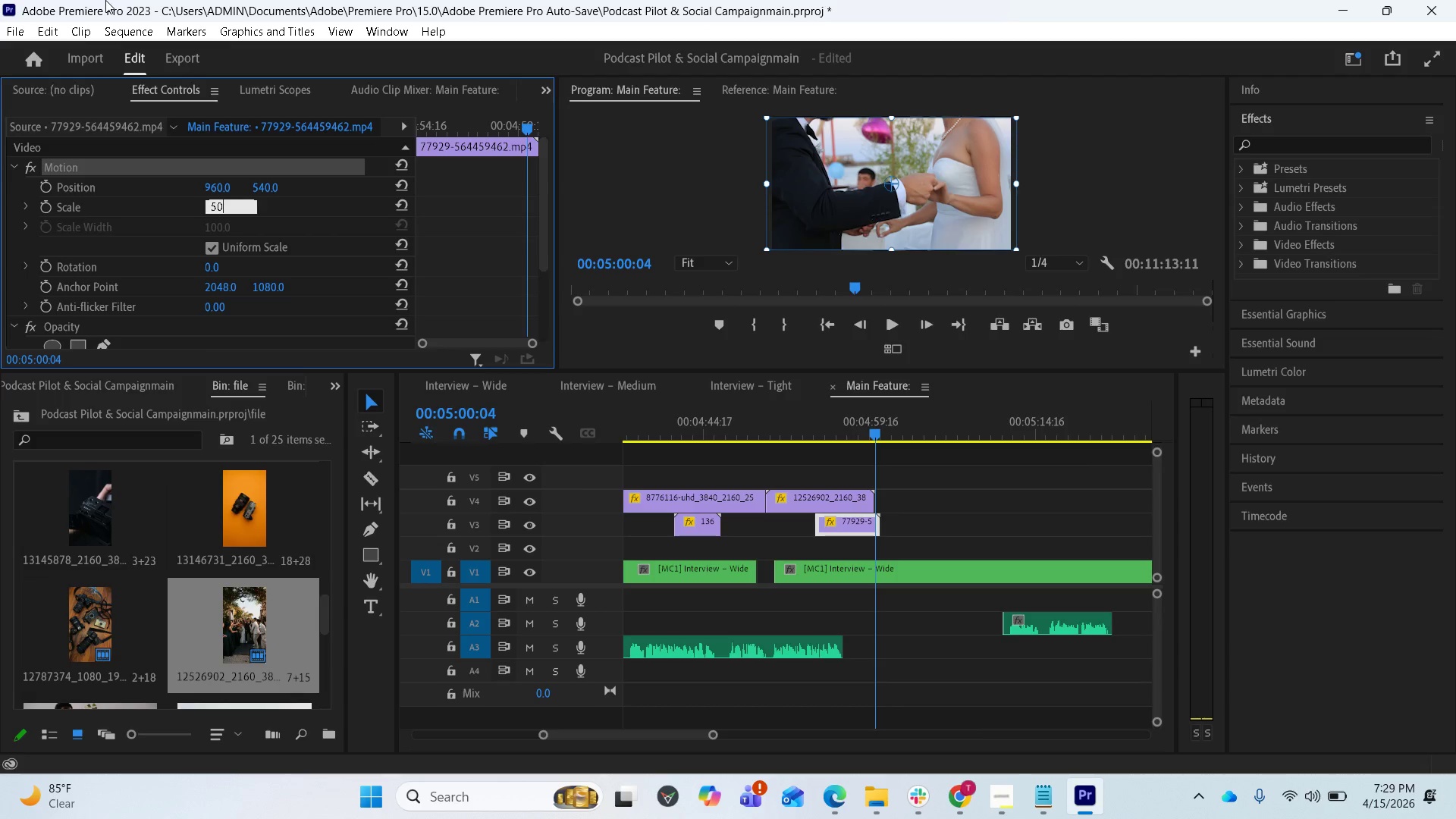 
key(Enter)
 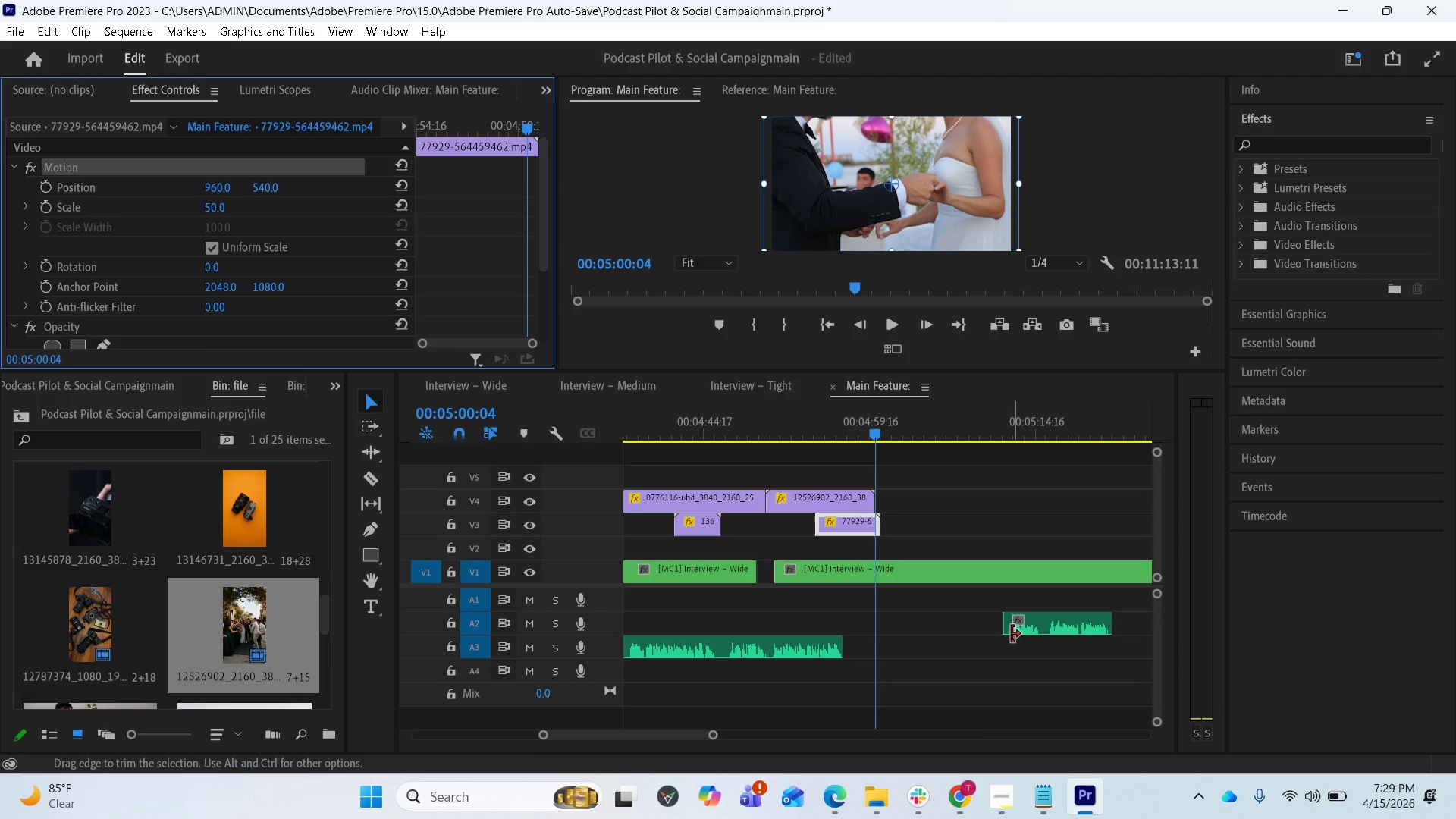 
key(Space)
 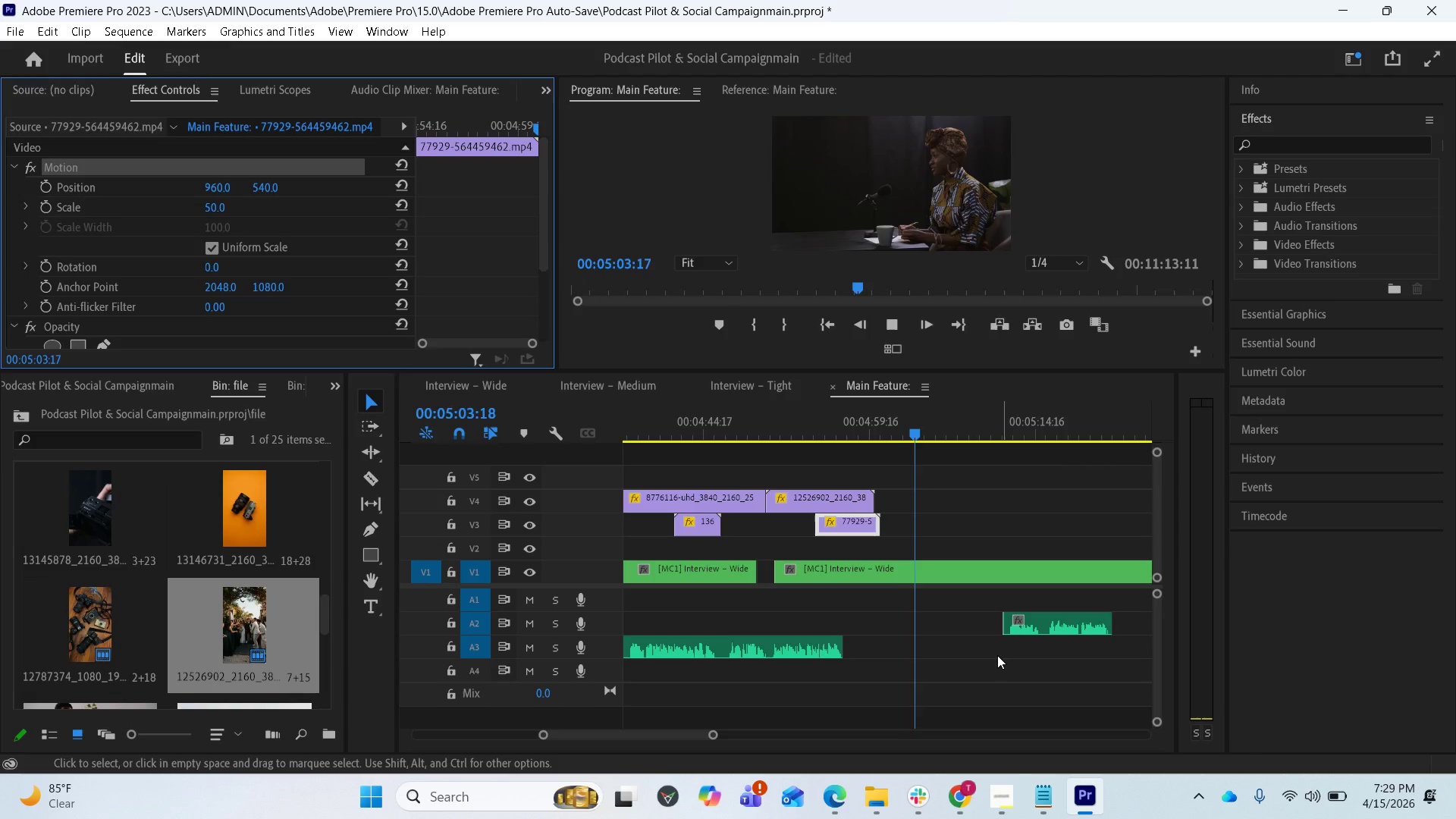 
wait(5.97)
 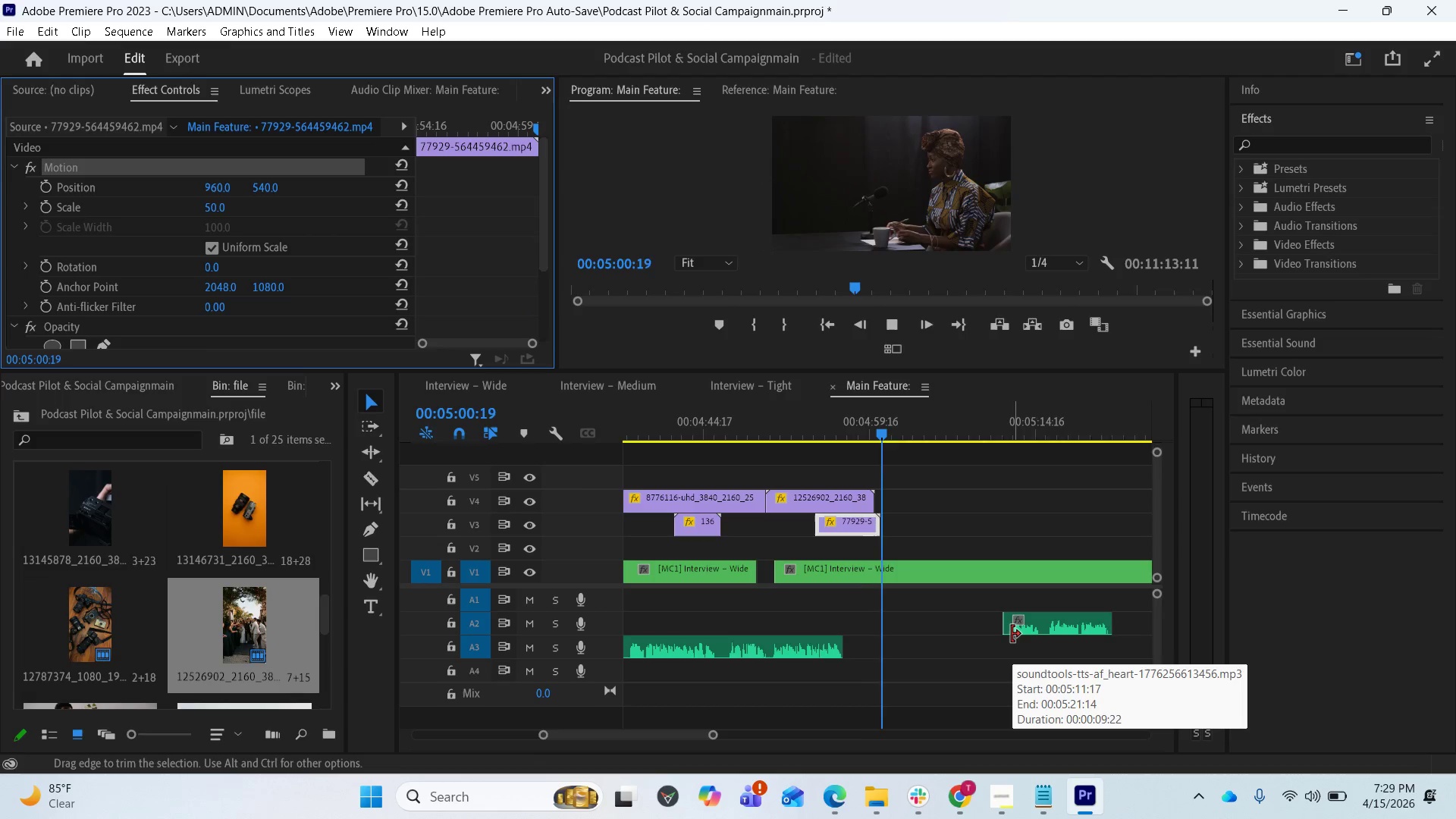 
scroll: coordinate [976, 634], scroll_direction: down, amount: 7.0
 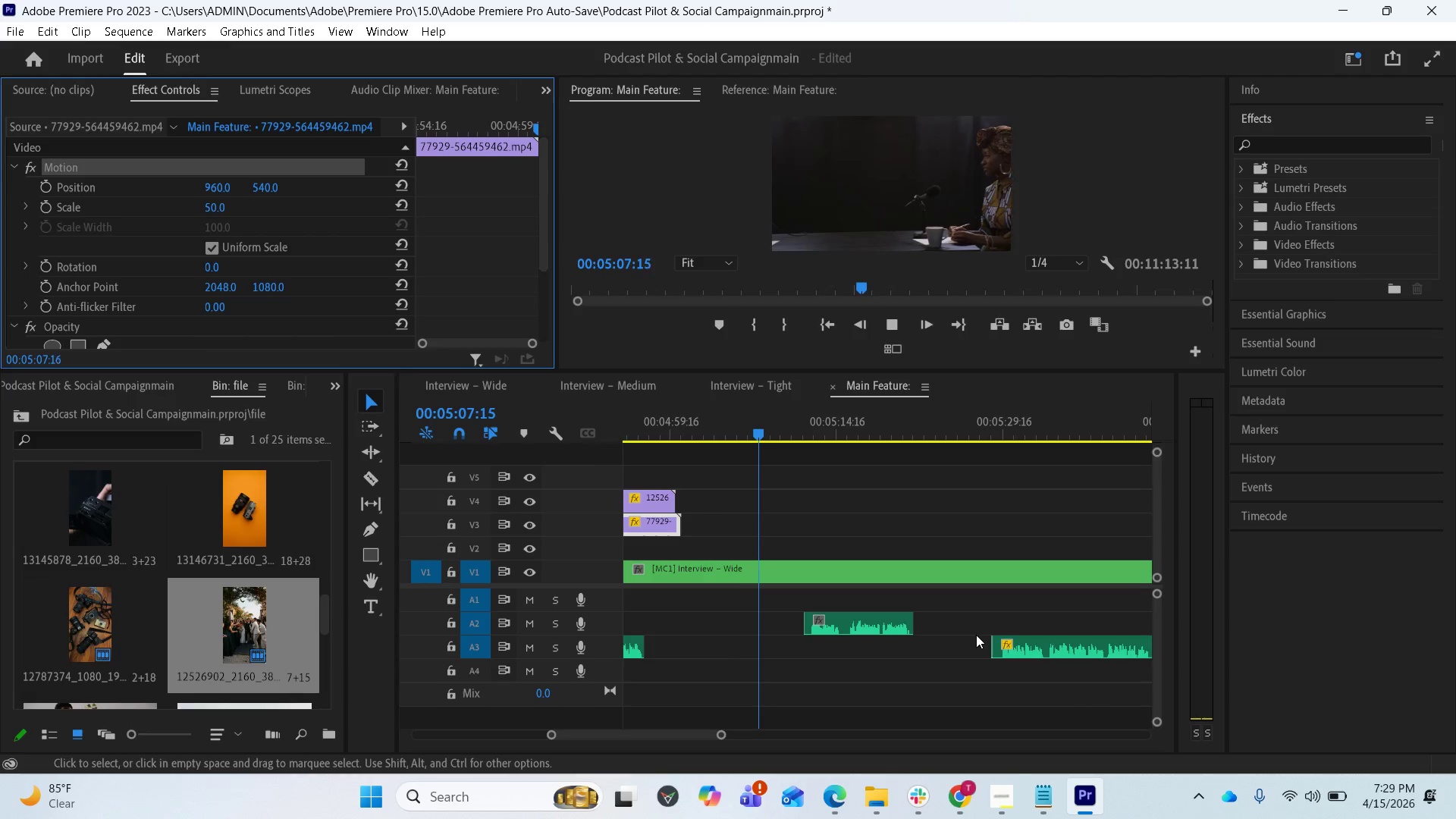 
scroll: coordinate [980, 635], scroll_direction: up, amount: 2.0
 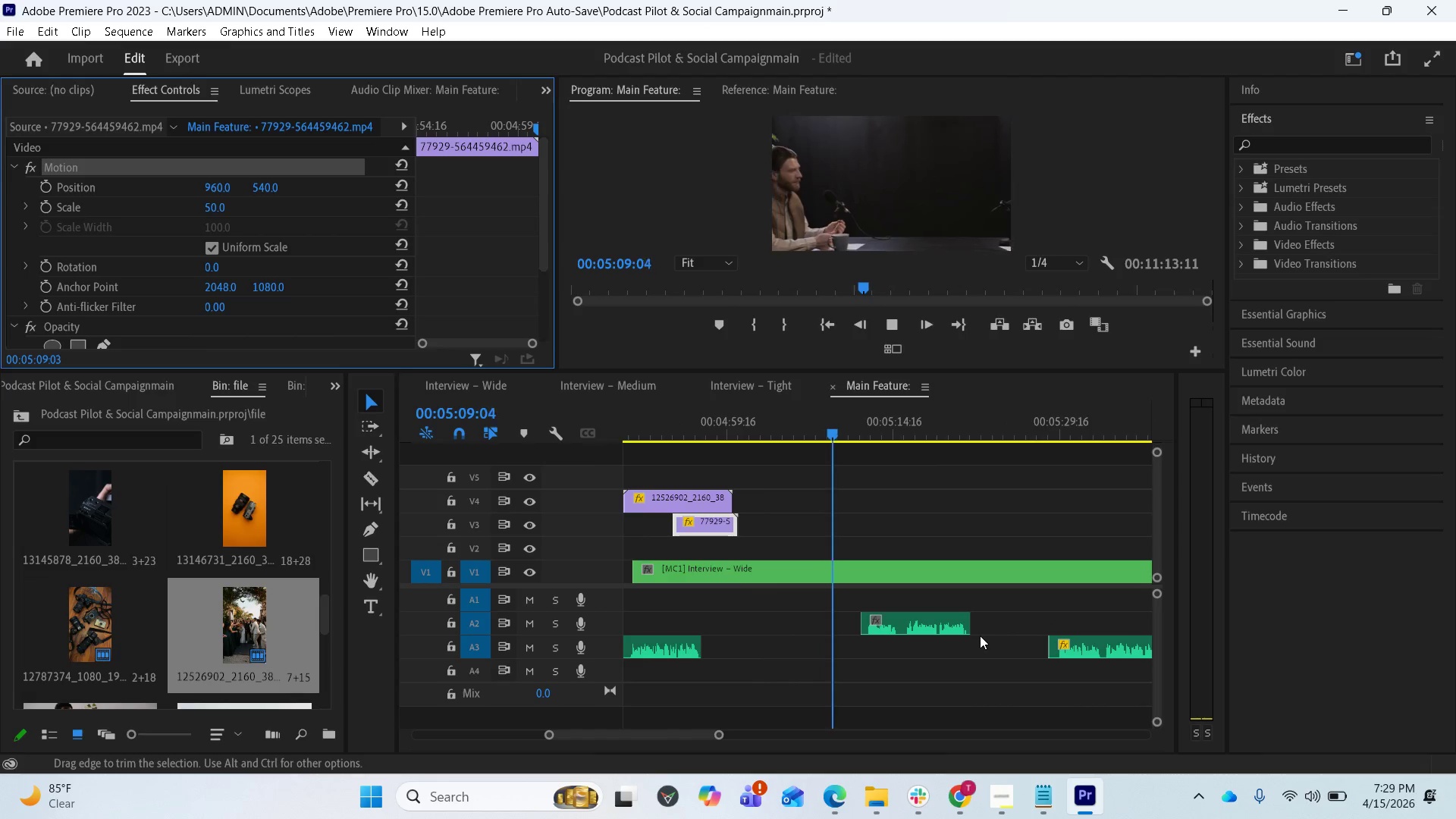 
key(Space)
 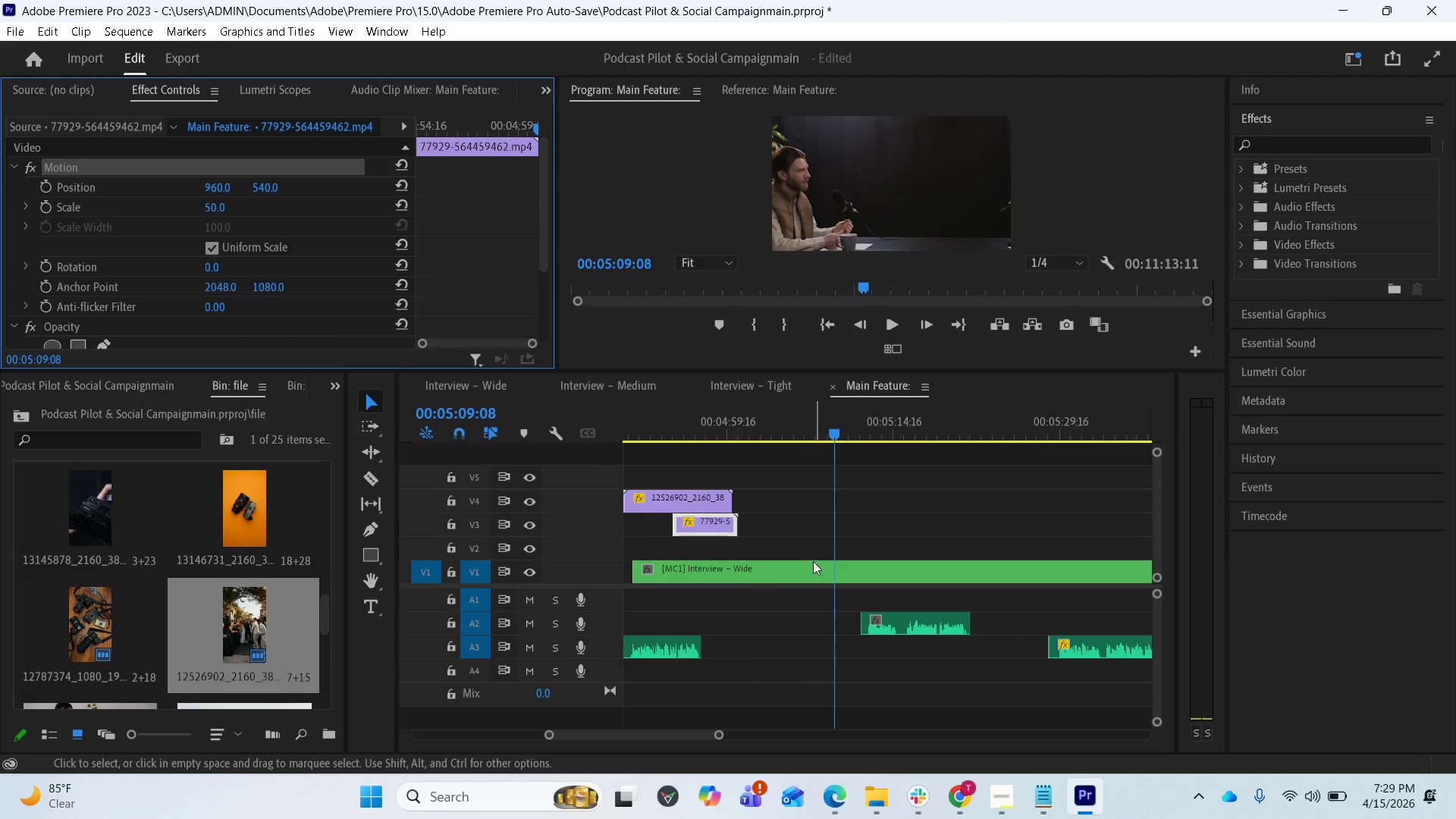 
left_click_drag(start_coordinate=[711, 524], to_coordinate=[748, 522])
 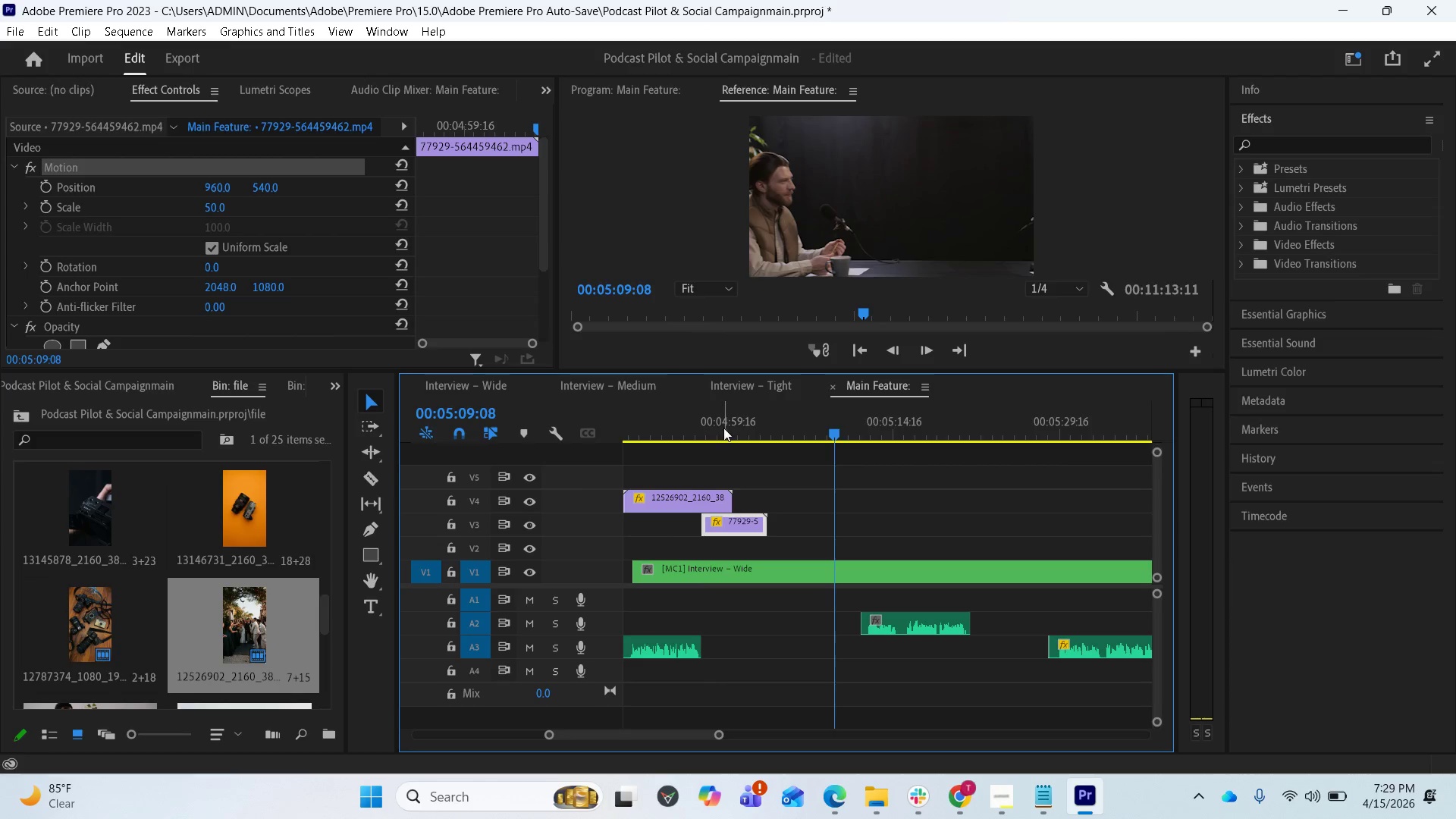 
left_click([723, 425])
 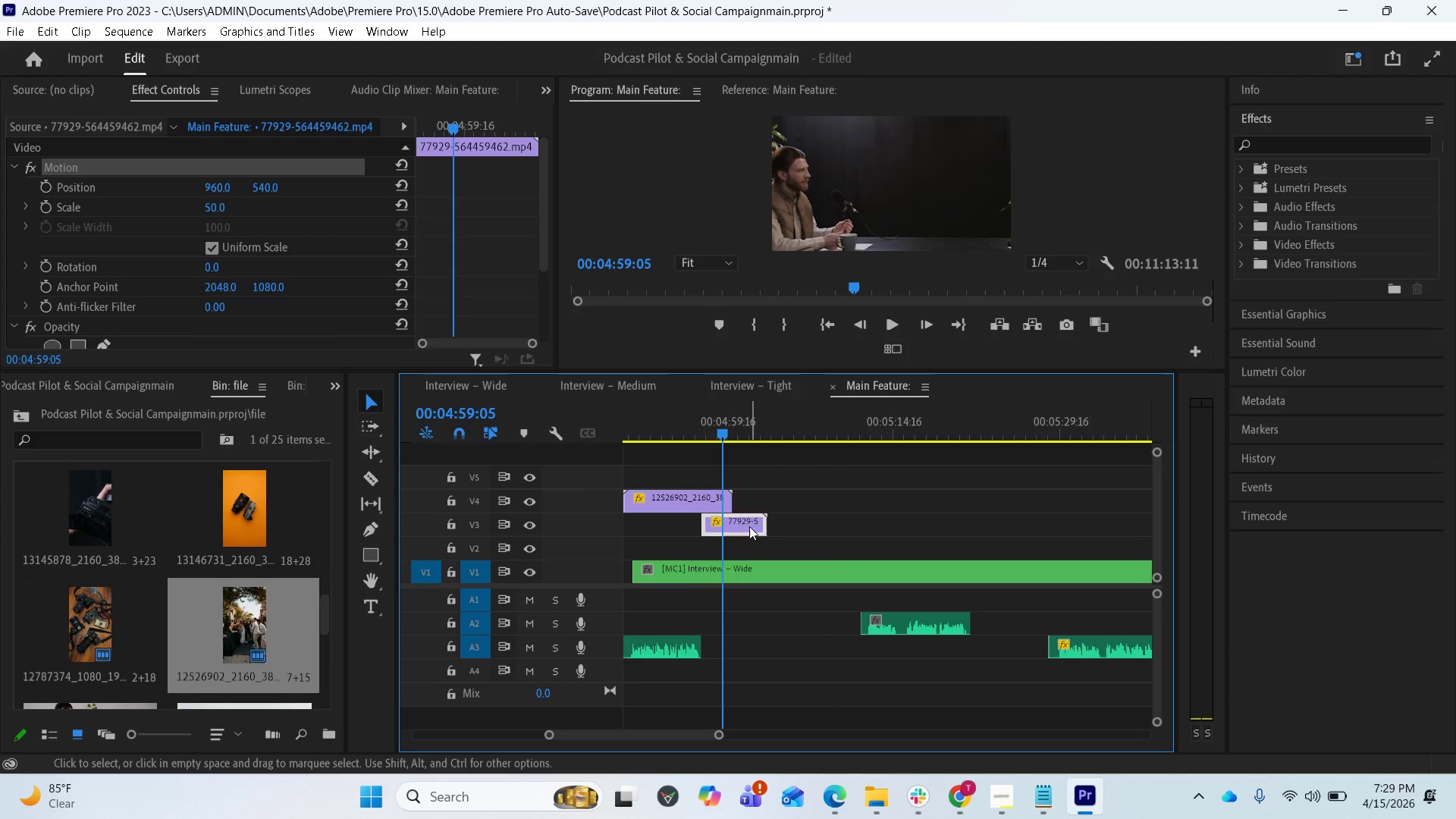 
left_click_drag(start_coordinate=[742, 522], to_coordinate=[769, 521])
 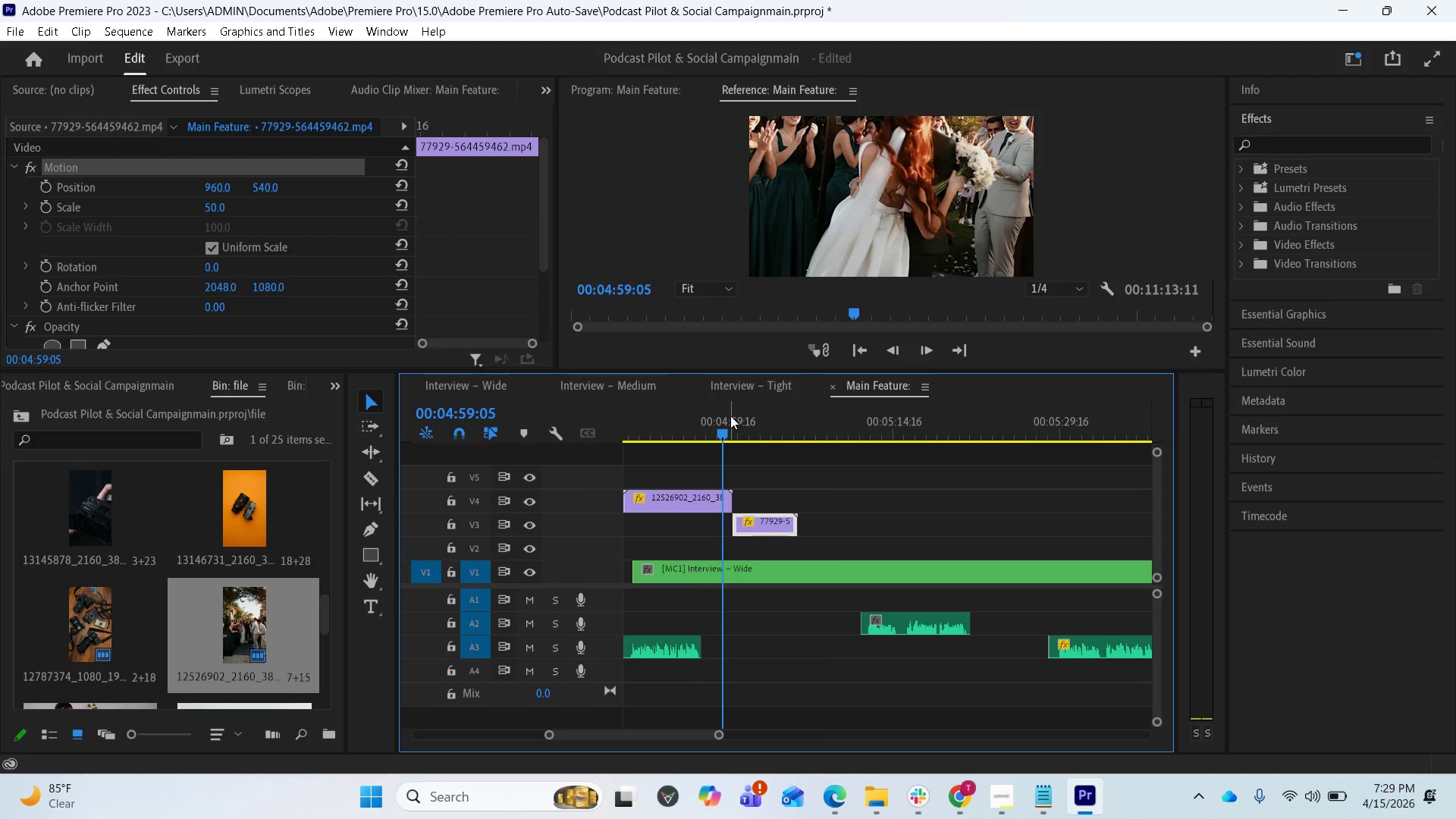 
left_click_drag(start_coordinate=[722, 425], to_coordinate=[804, 424])
 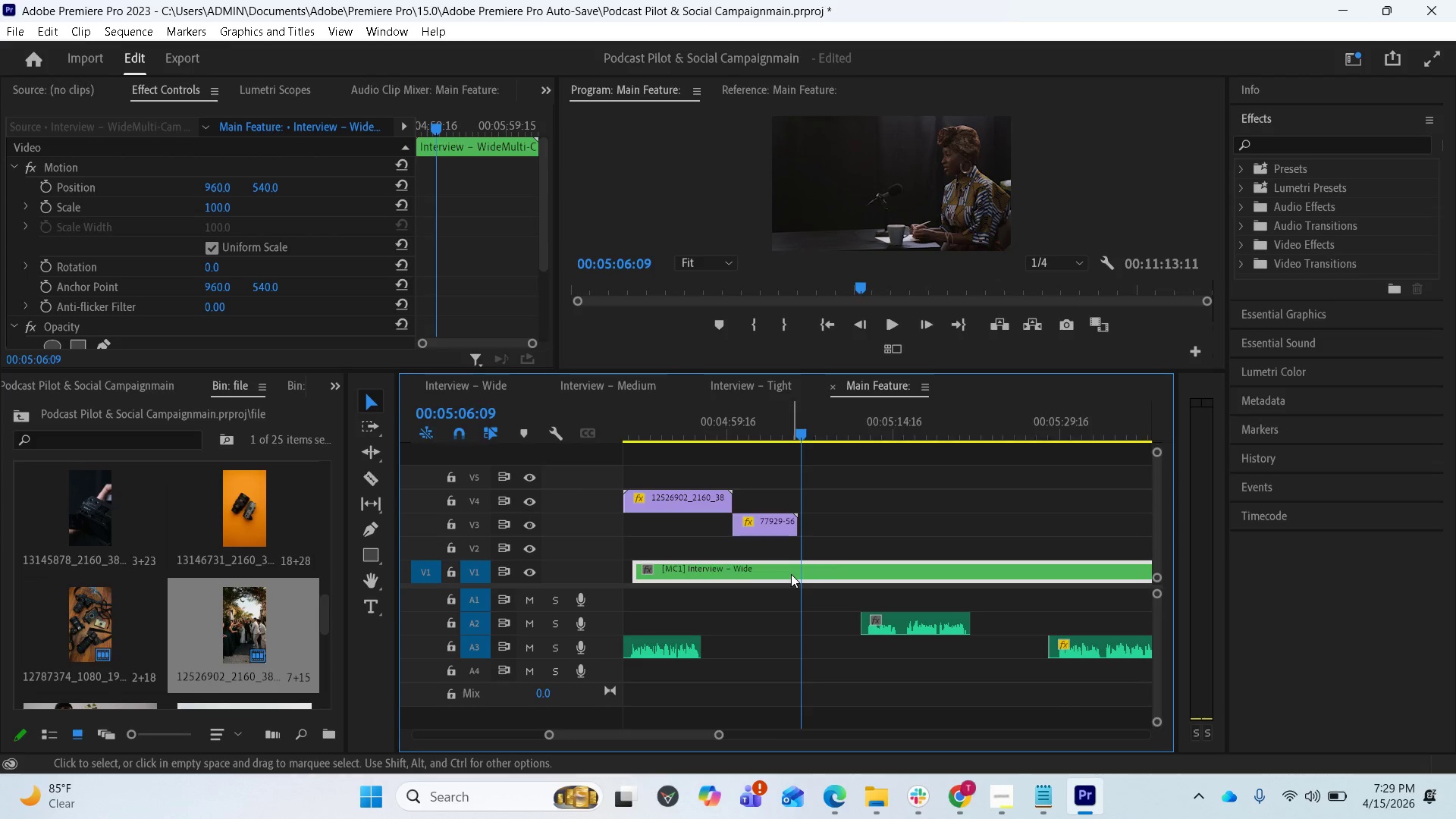 
scroll: coordinate [893, 557], scroll_direction: down, amount: 25.0
 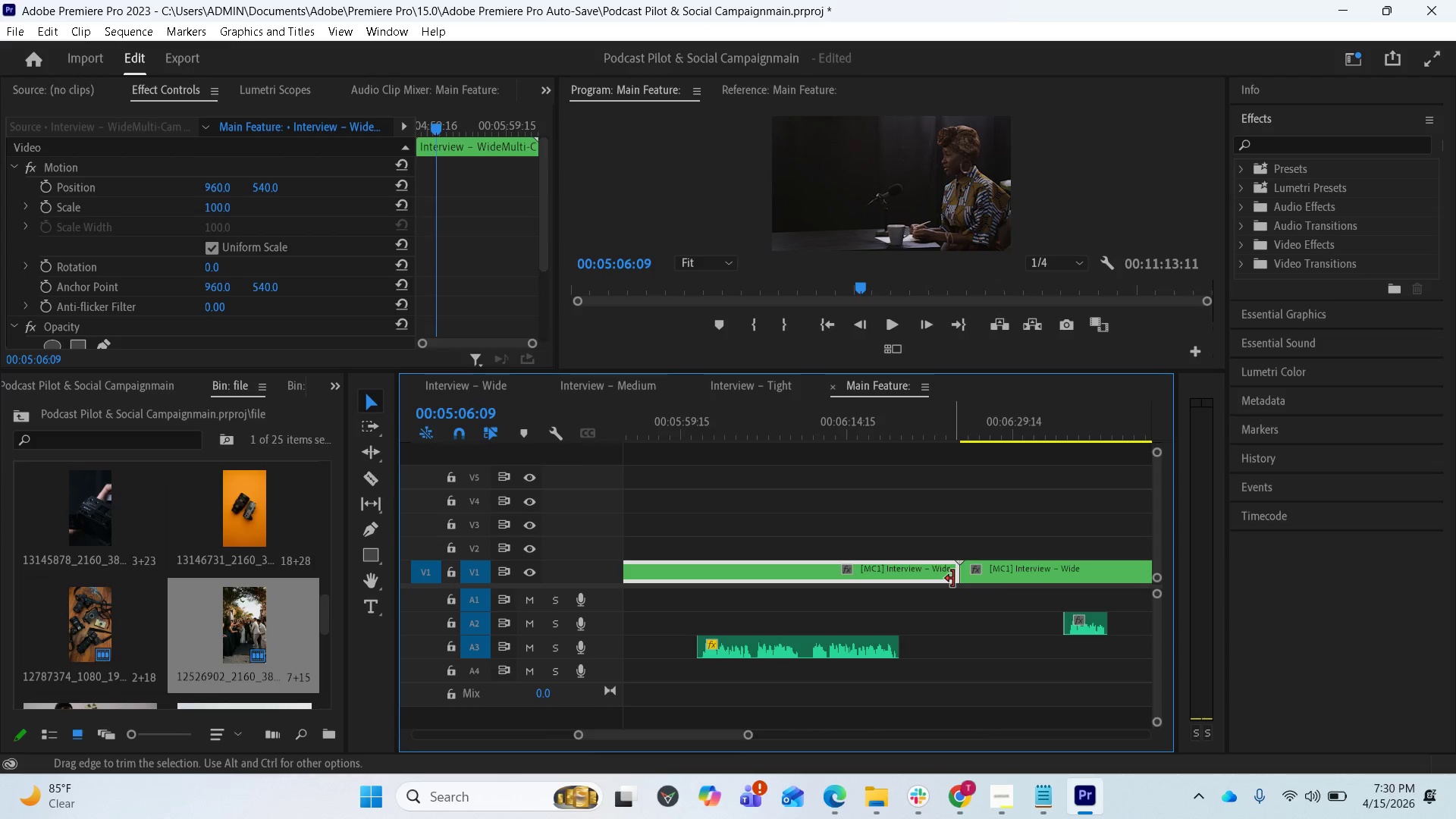 
left_click_drag(start_coordinate=[952, 575], to_coordinate=[841, 574])
 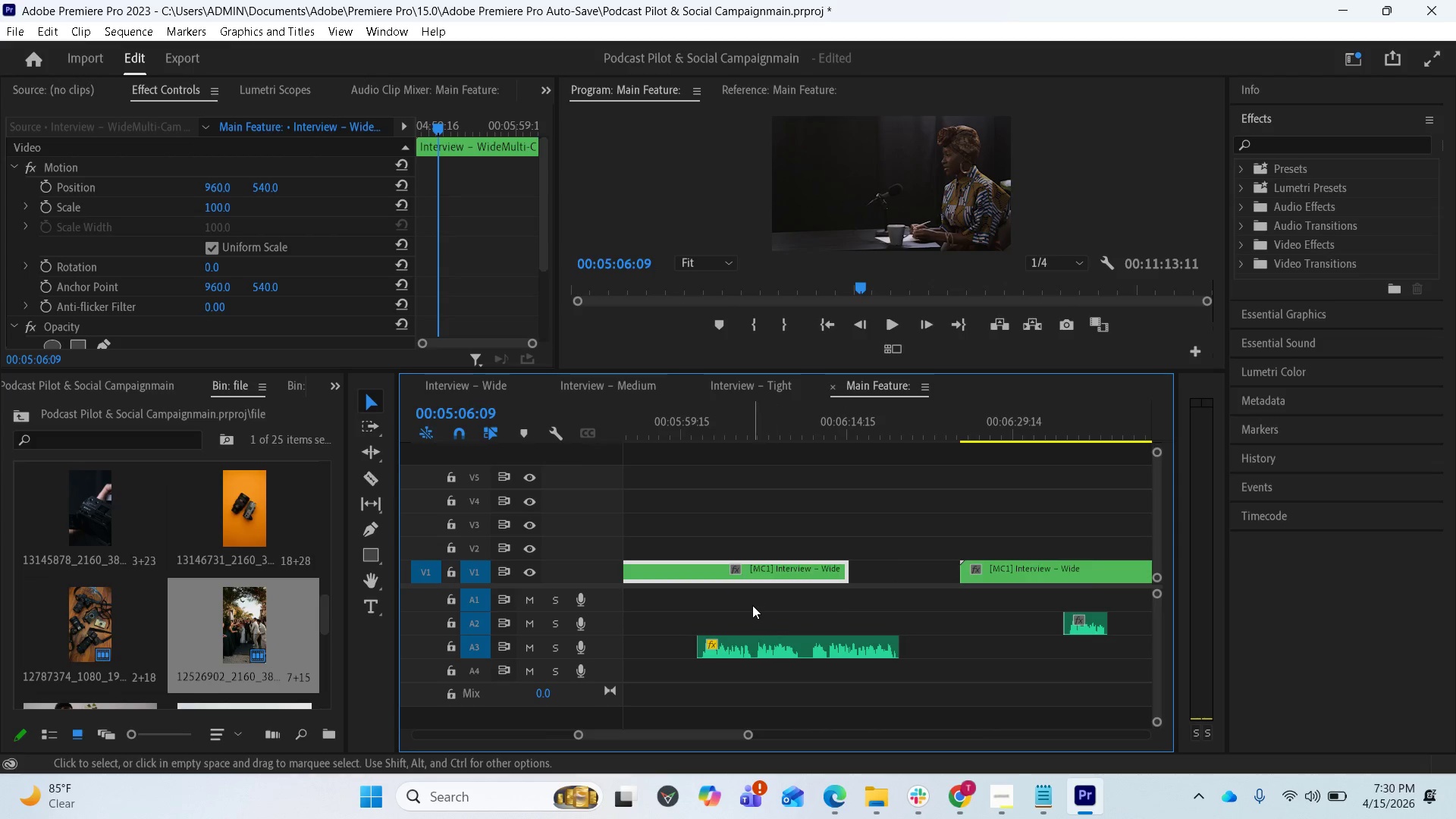 
scroll: coordinate [769, 598], scroll_direction: up, amount: 12.0
 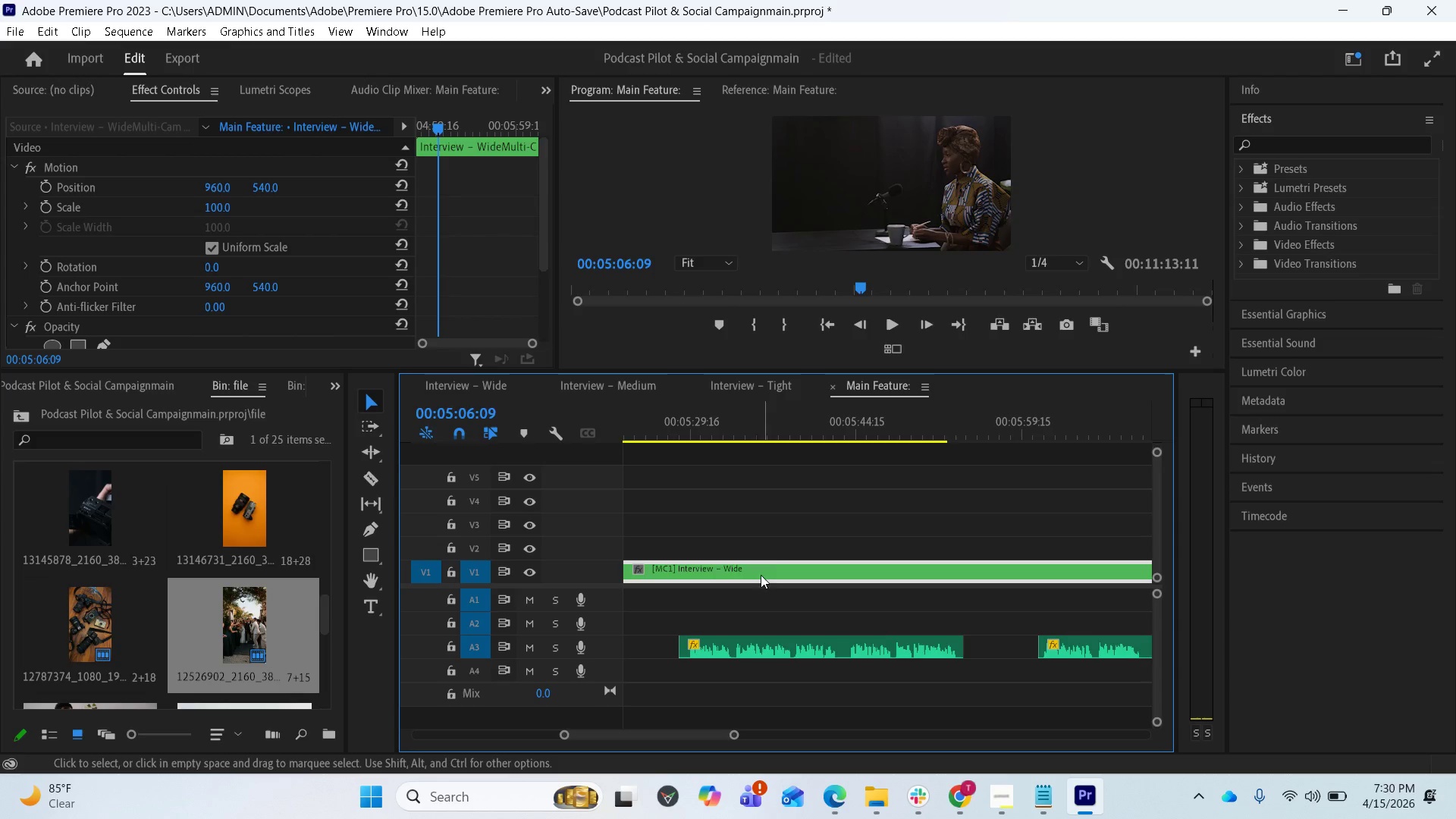 
left_click_drag(start_coordinate=[755, 573], to_coordinate=[798, 566])
 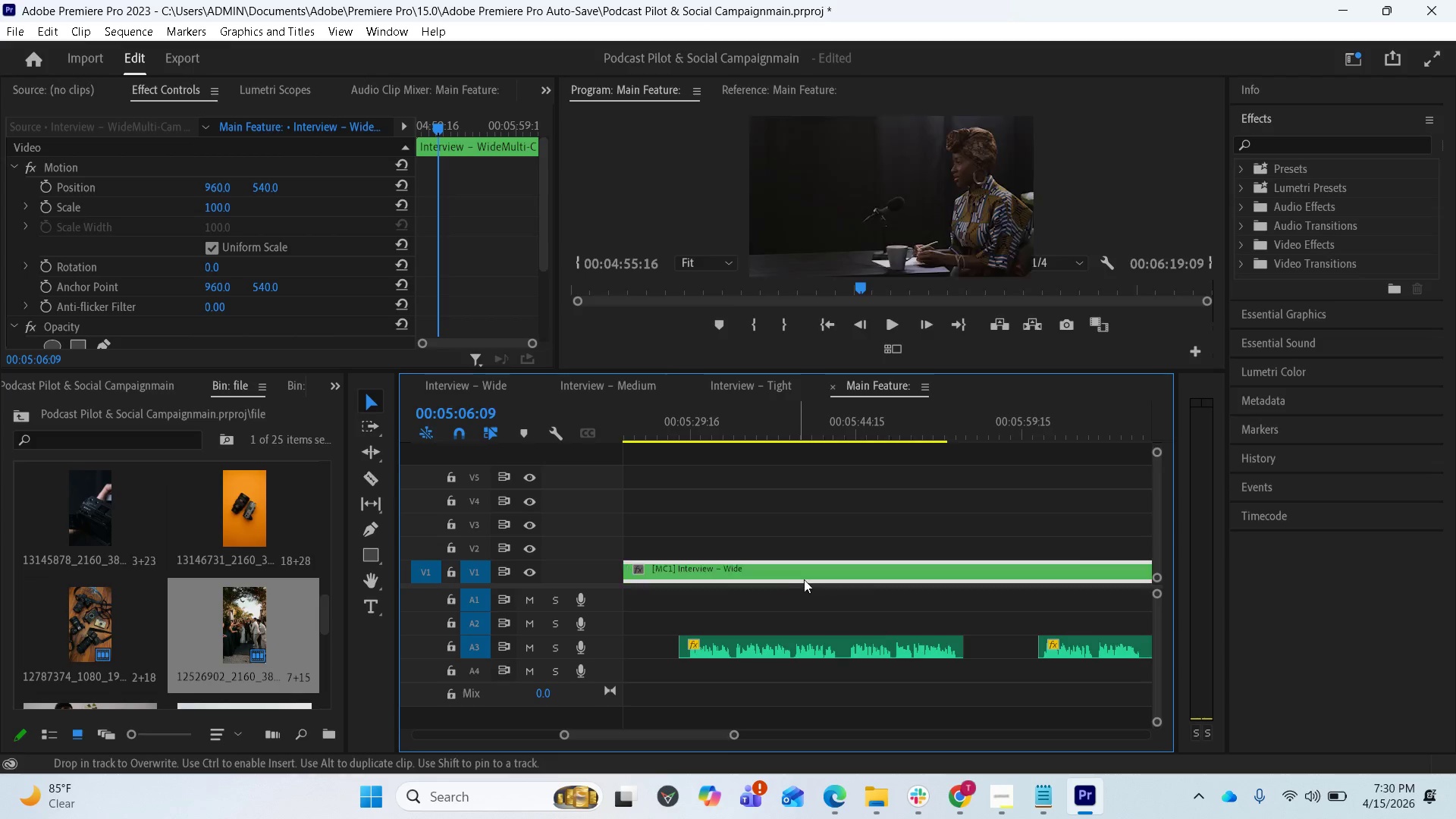 
scroll: coordinate [810, 605], scroll_direction: down, amount: 8.0
 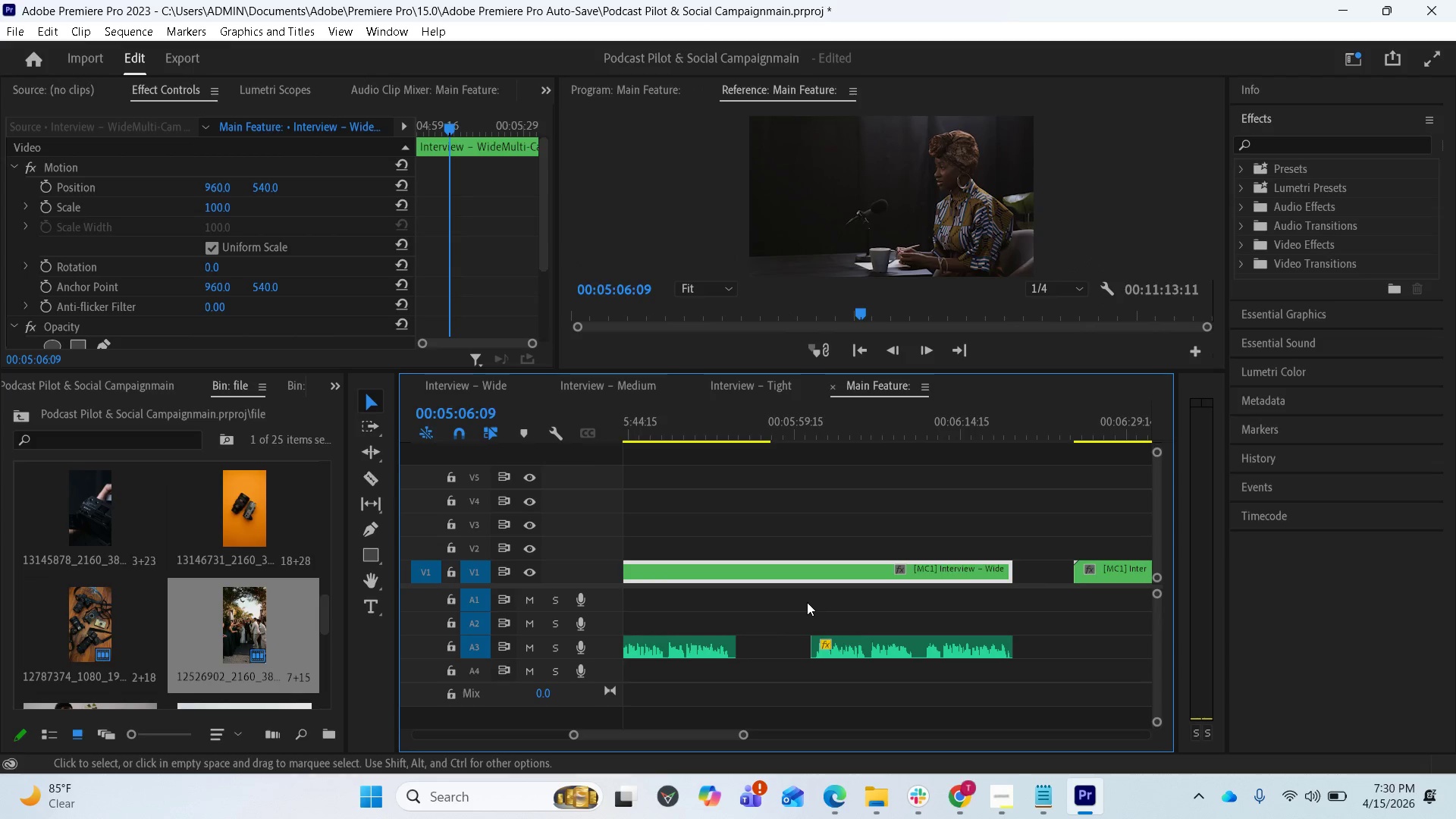 
scroll: coordinate [776, 560], scroll_direction: up, amount: 18.0
 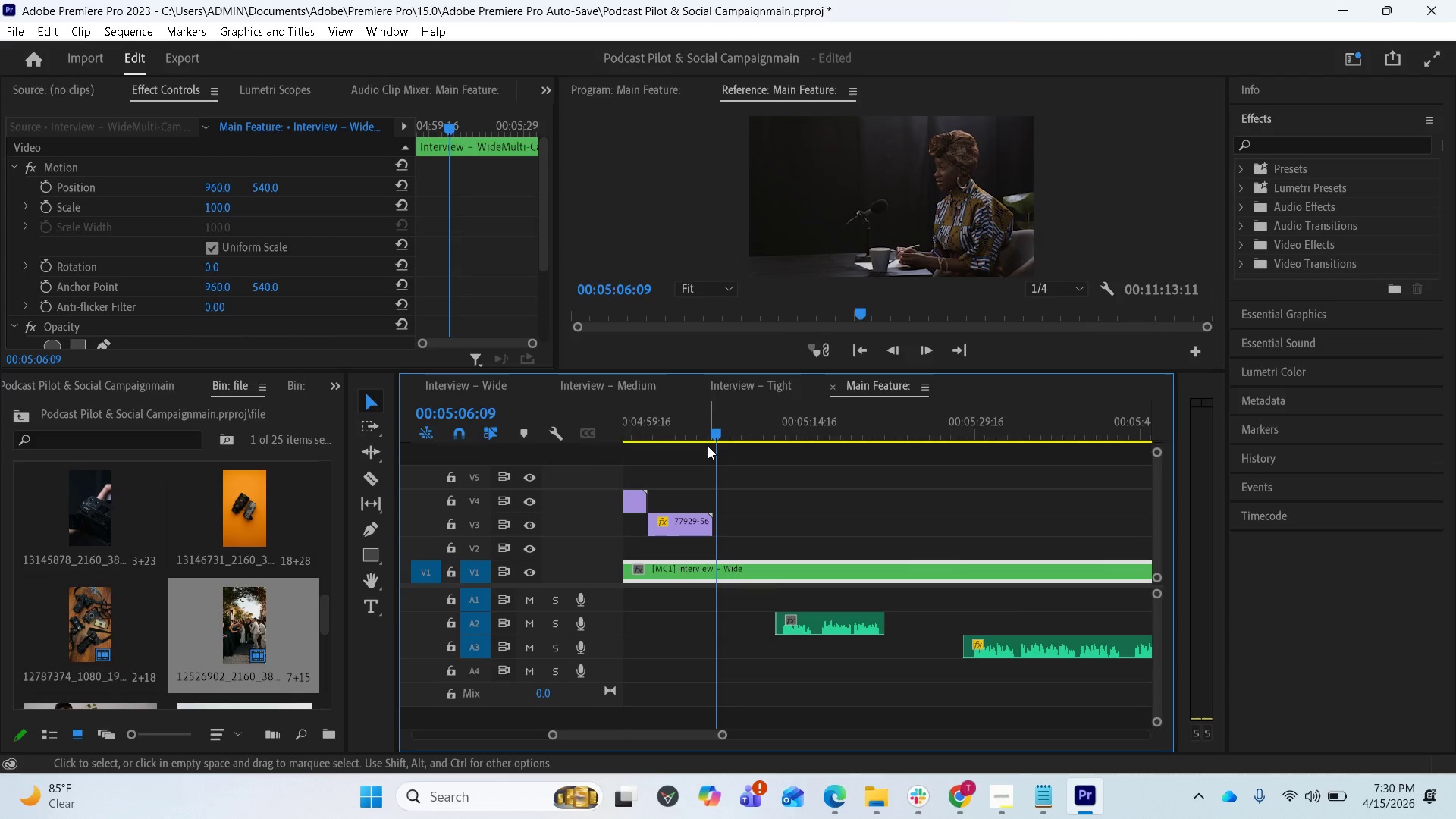 
left_click_drag(start_coordinate=[717, 433], to_coordinate=[783, 428])
 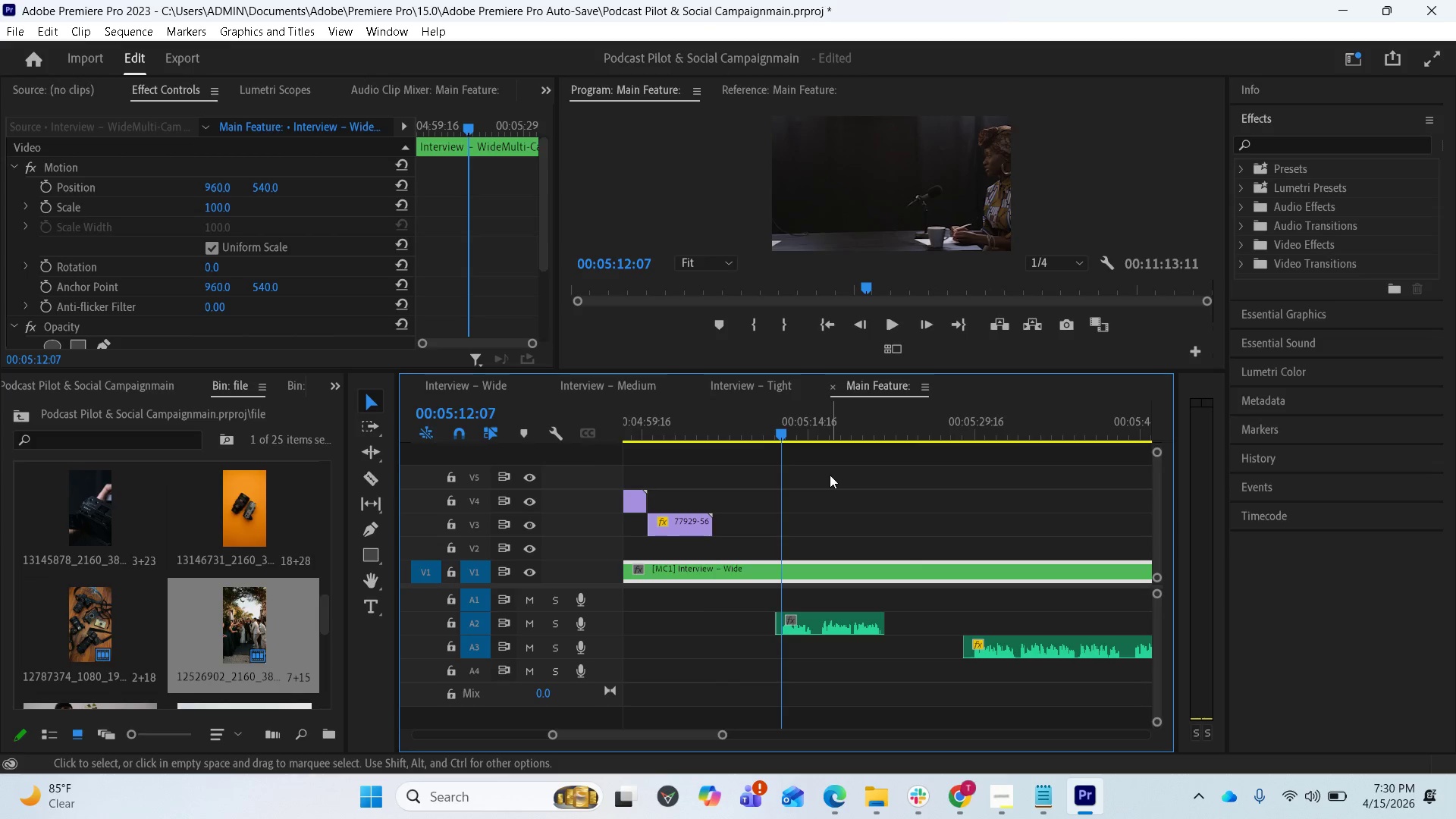 
key(Space)
 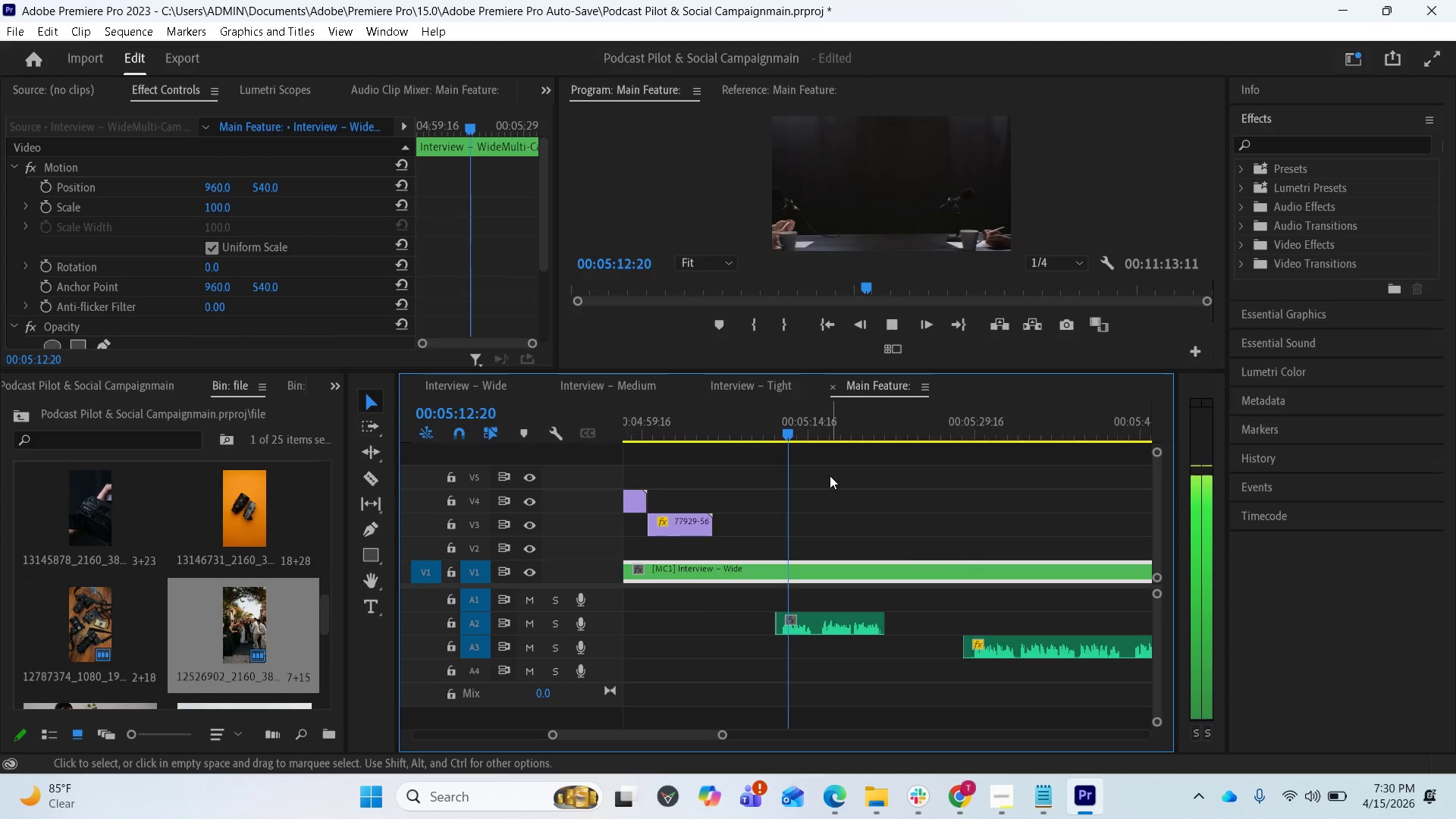 
key(Space)
 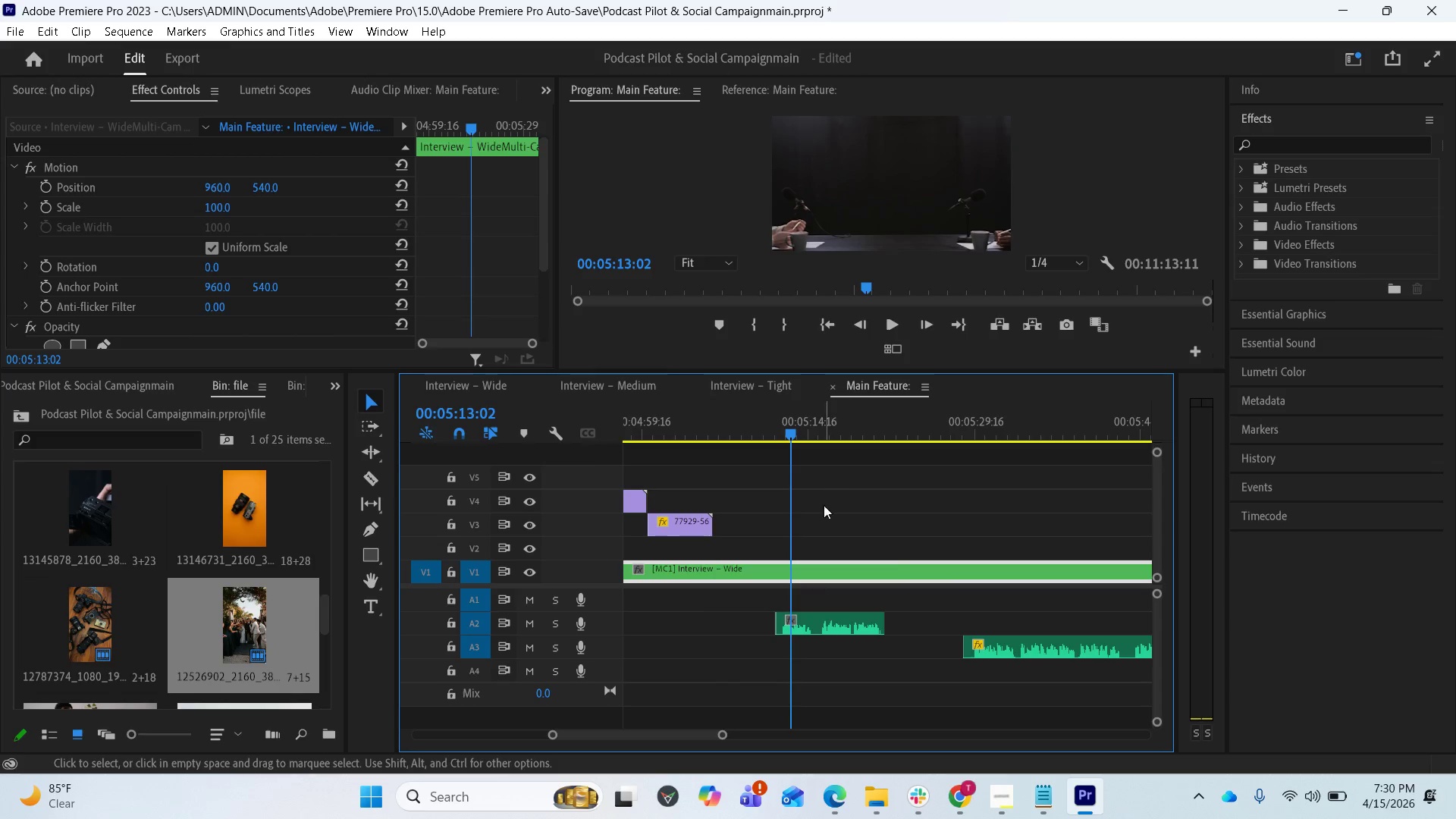 
scroll: coordinate [836, 526], scroll_direction: down, amount: 19.0
 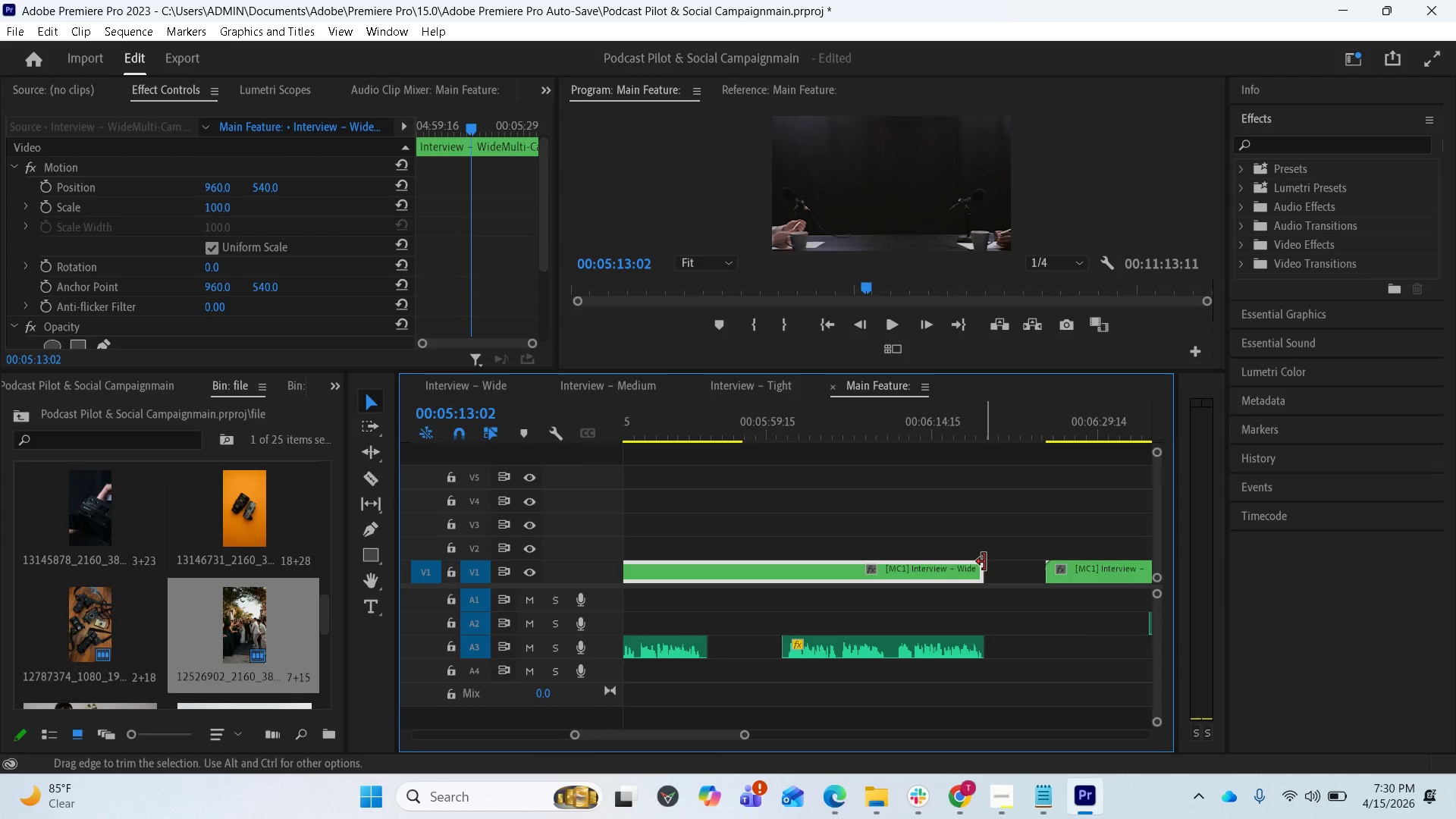 
left_click_drag(start_coordinate=[984, 567], to_coordinate=[711, 575])
 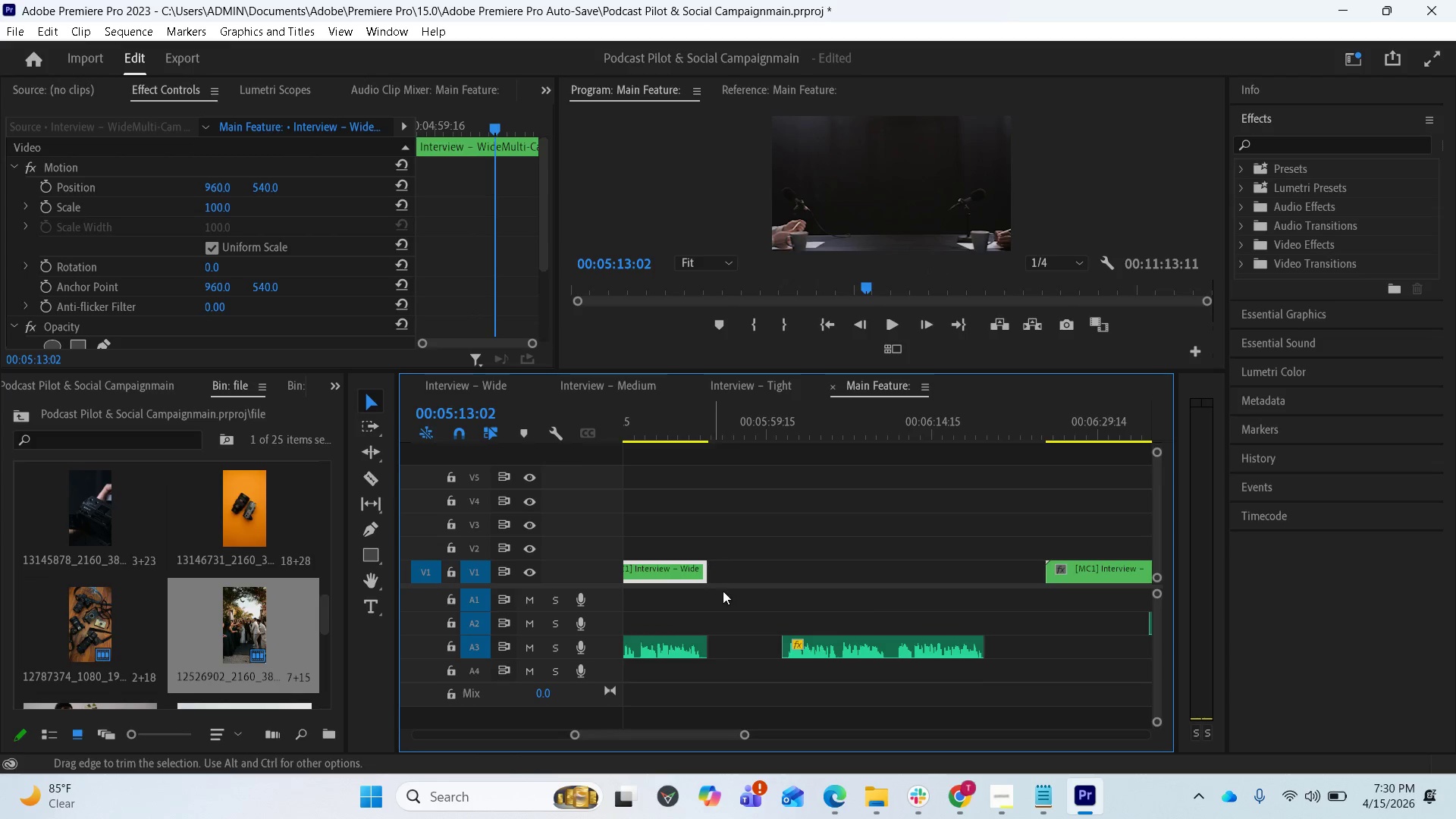 
scroll: coordinate [726, 594], scroll_direction: up, amount: 6.0
 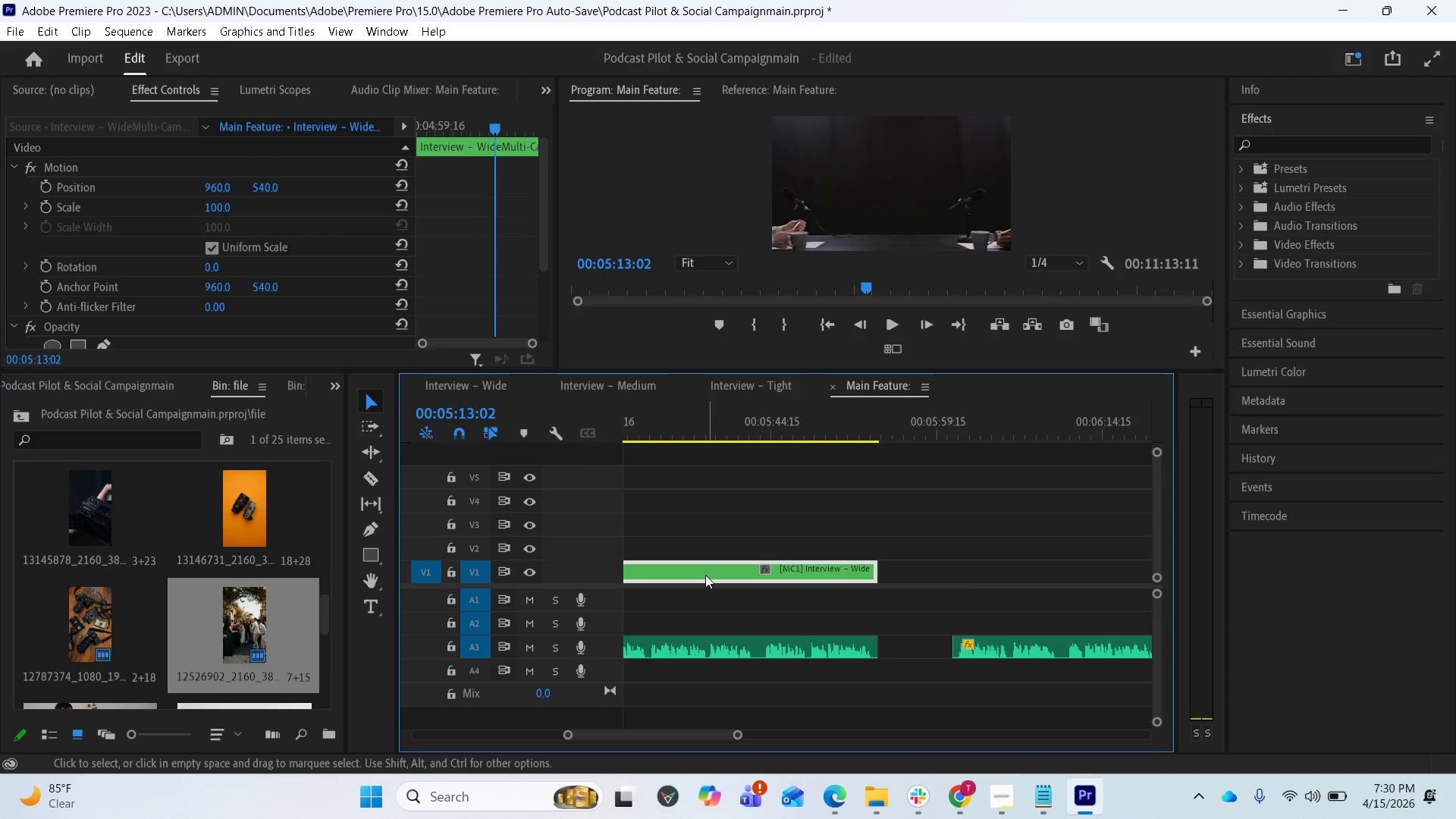 
left_click_drag(start_coordinate=[703, 574], to_coordinate=[812, 566])
 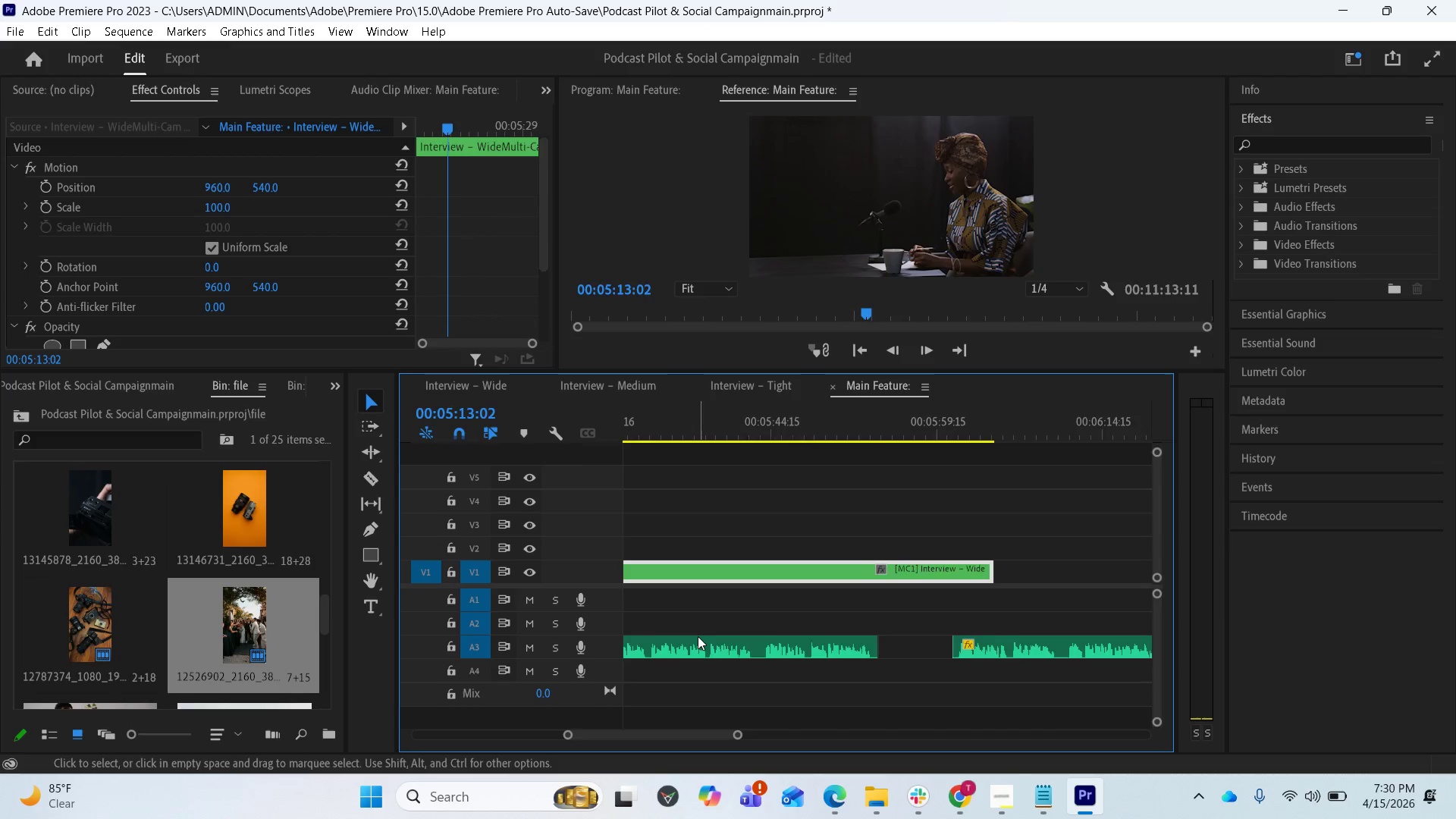 
scroll: coordinate [739, 587], scroll_direction: up, amount: 15.0
 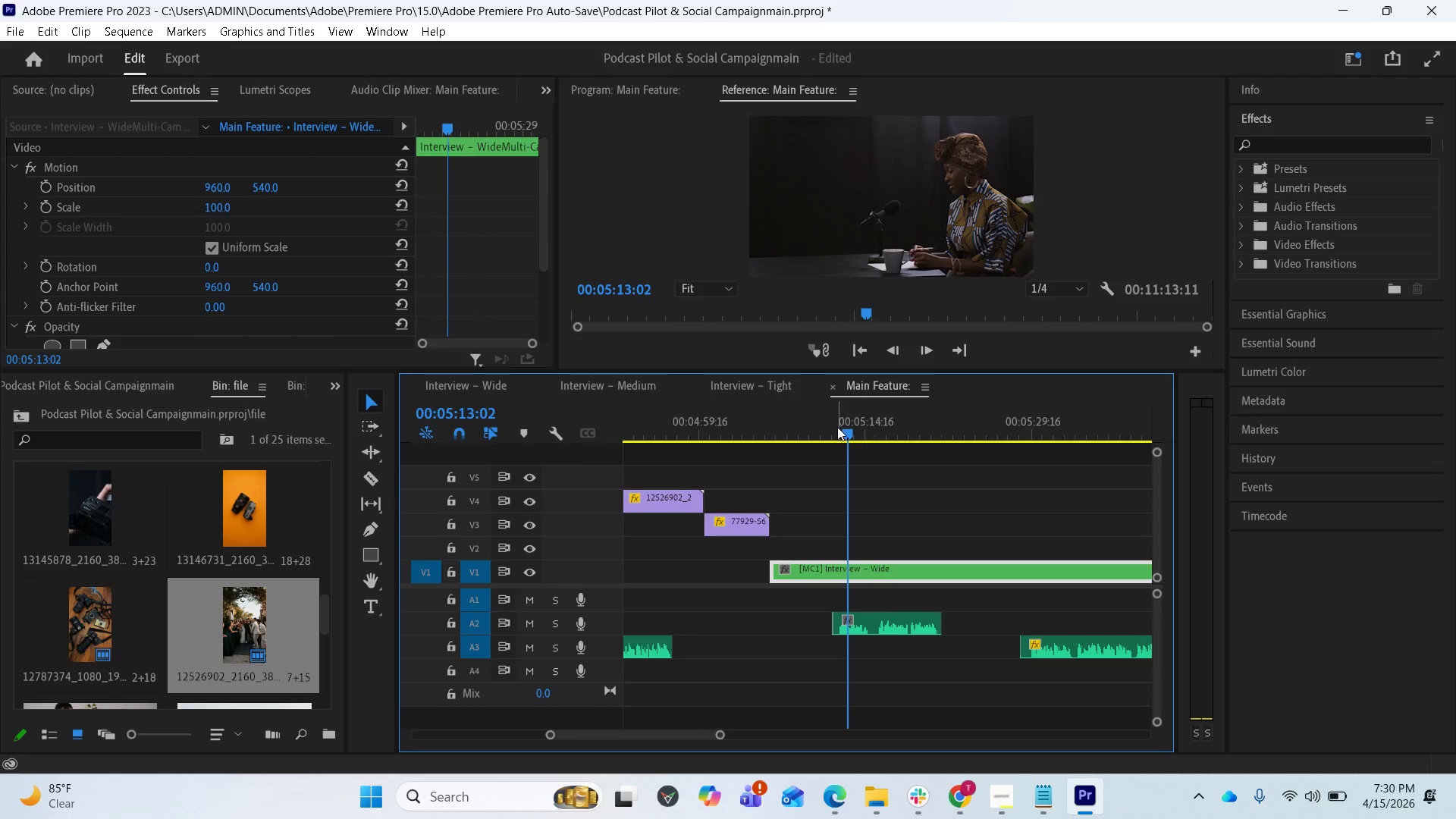 
left_click_drag(start_coordinate=[839, 431], to_coordinate=[787, 426])
 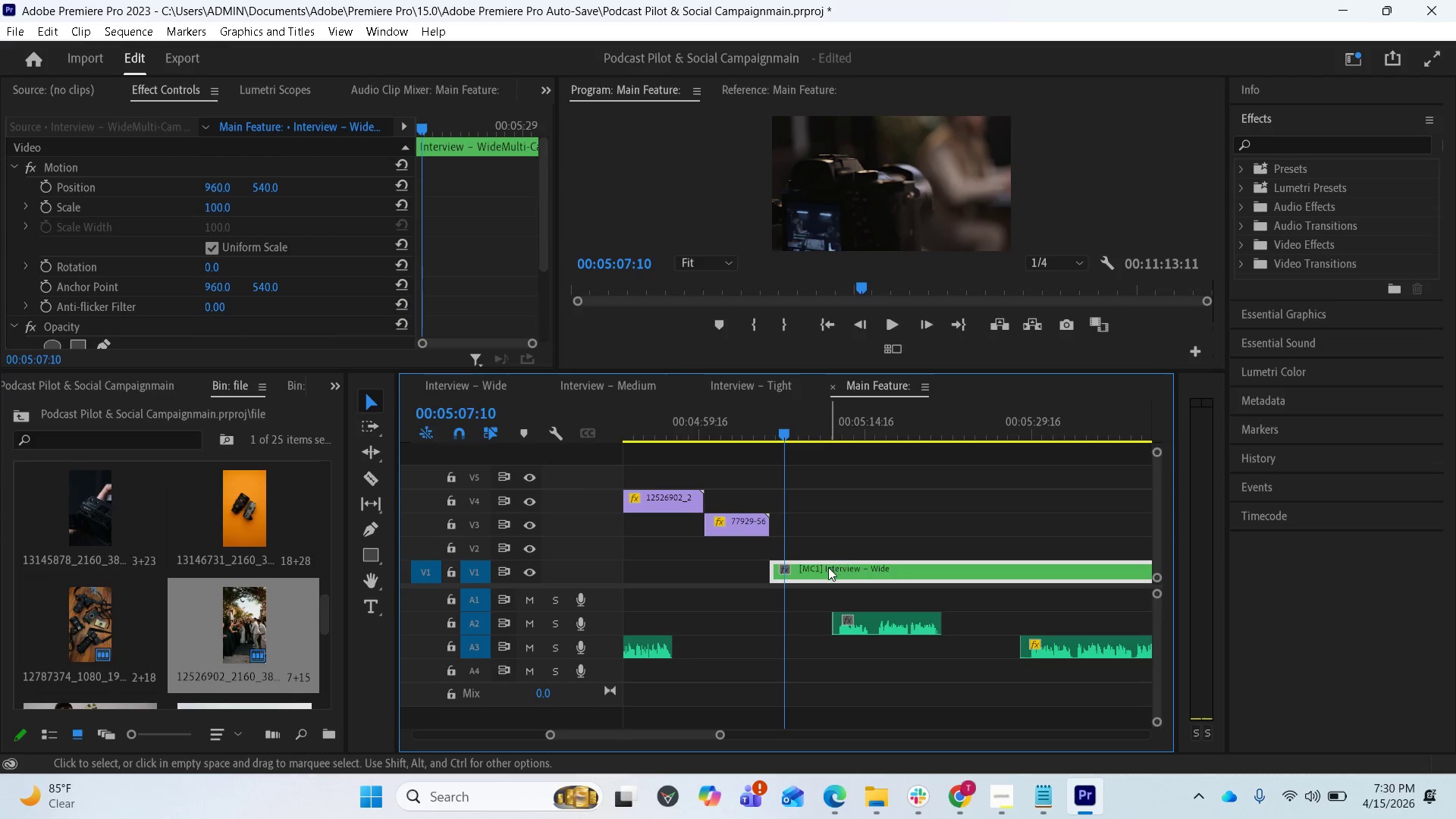 
left_click_drag(start_coordinate=[827, 570], to_coordinate=[811, 563])
 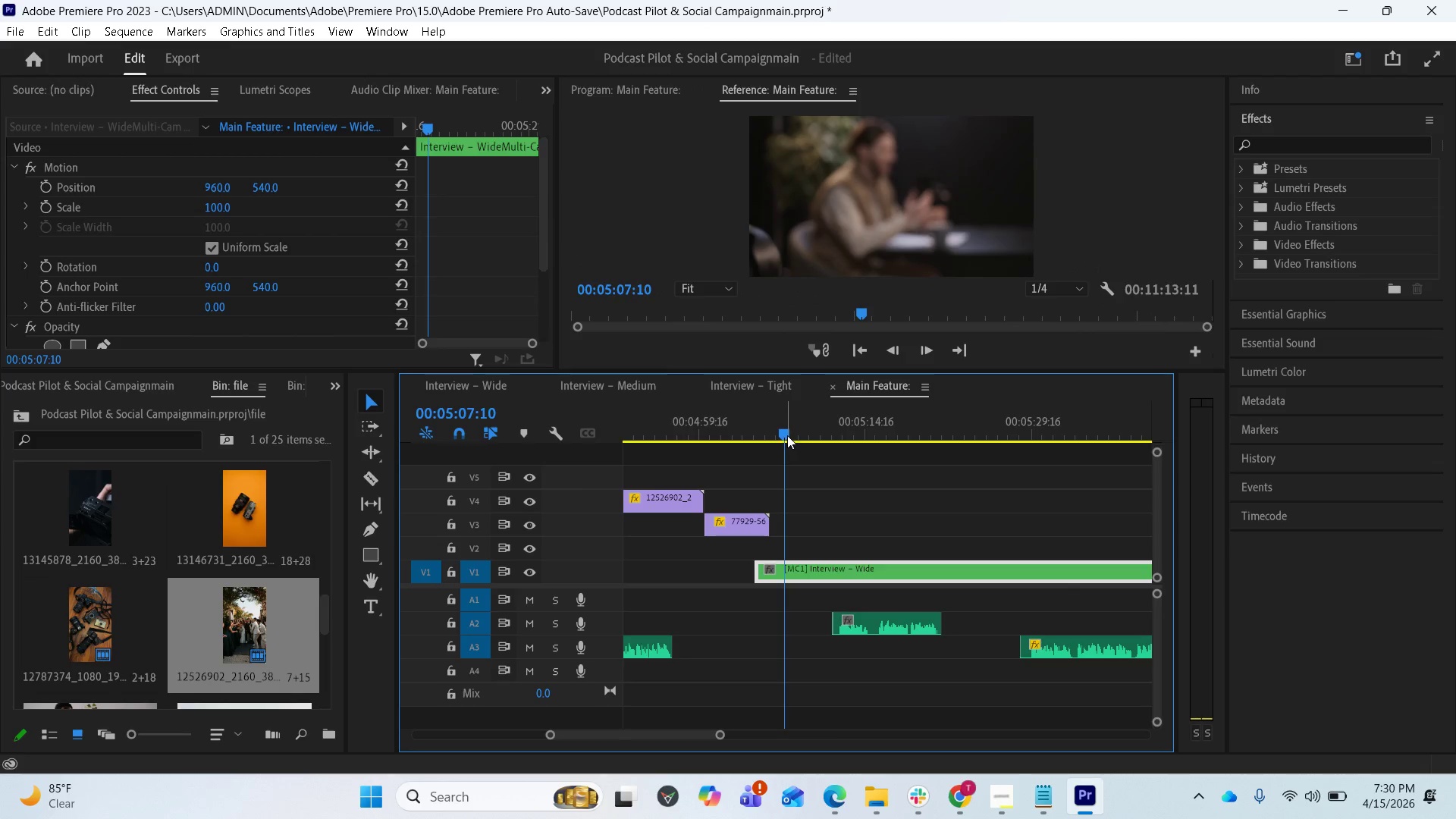 
left_click_drag(start_coordinate=[781, 435], to_coordinate=[766, 437])
 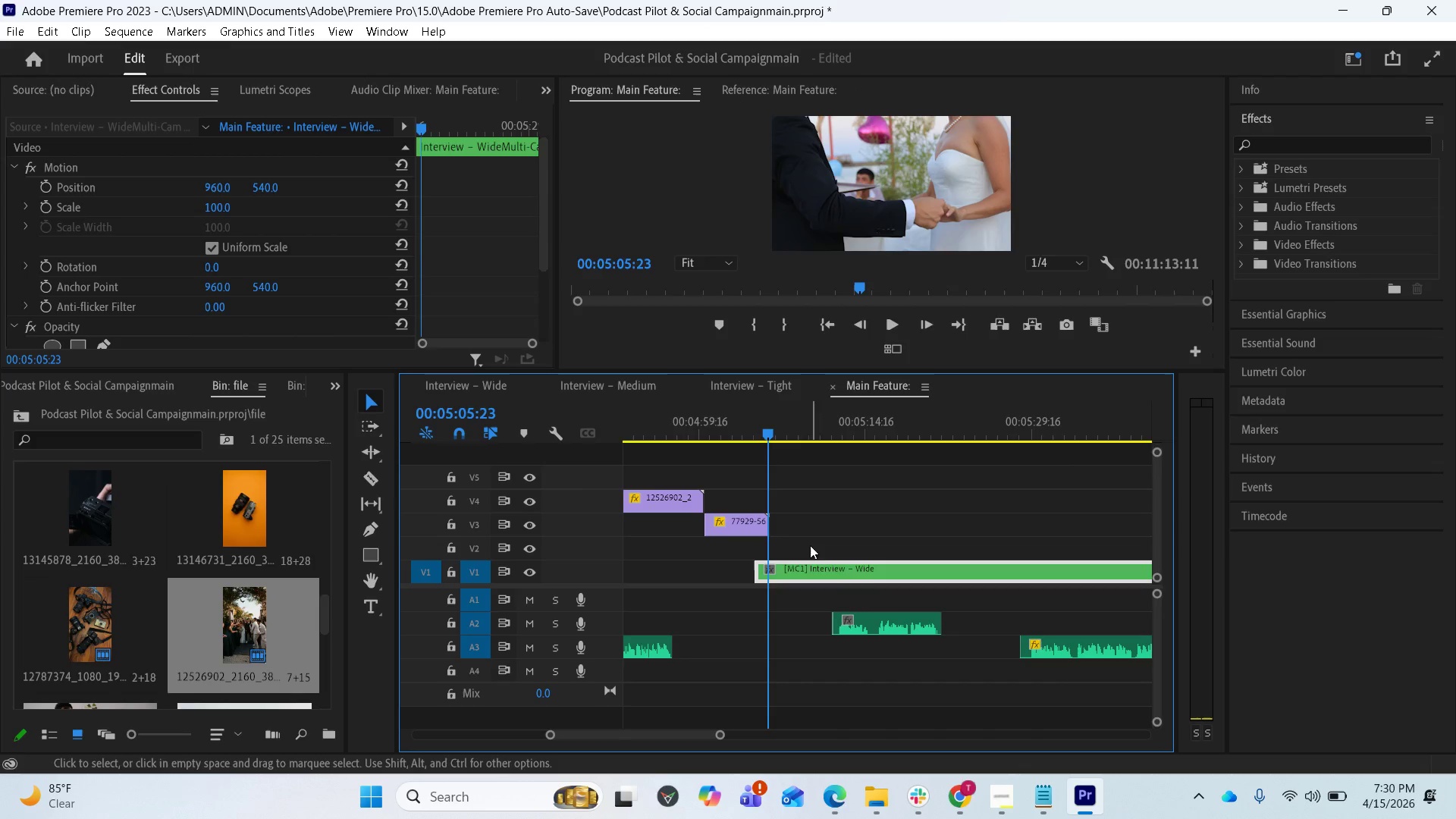 
left_click_drag(start_coordinate=[804, 566], to_coordinate=[796, 566])
 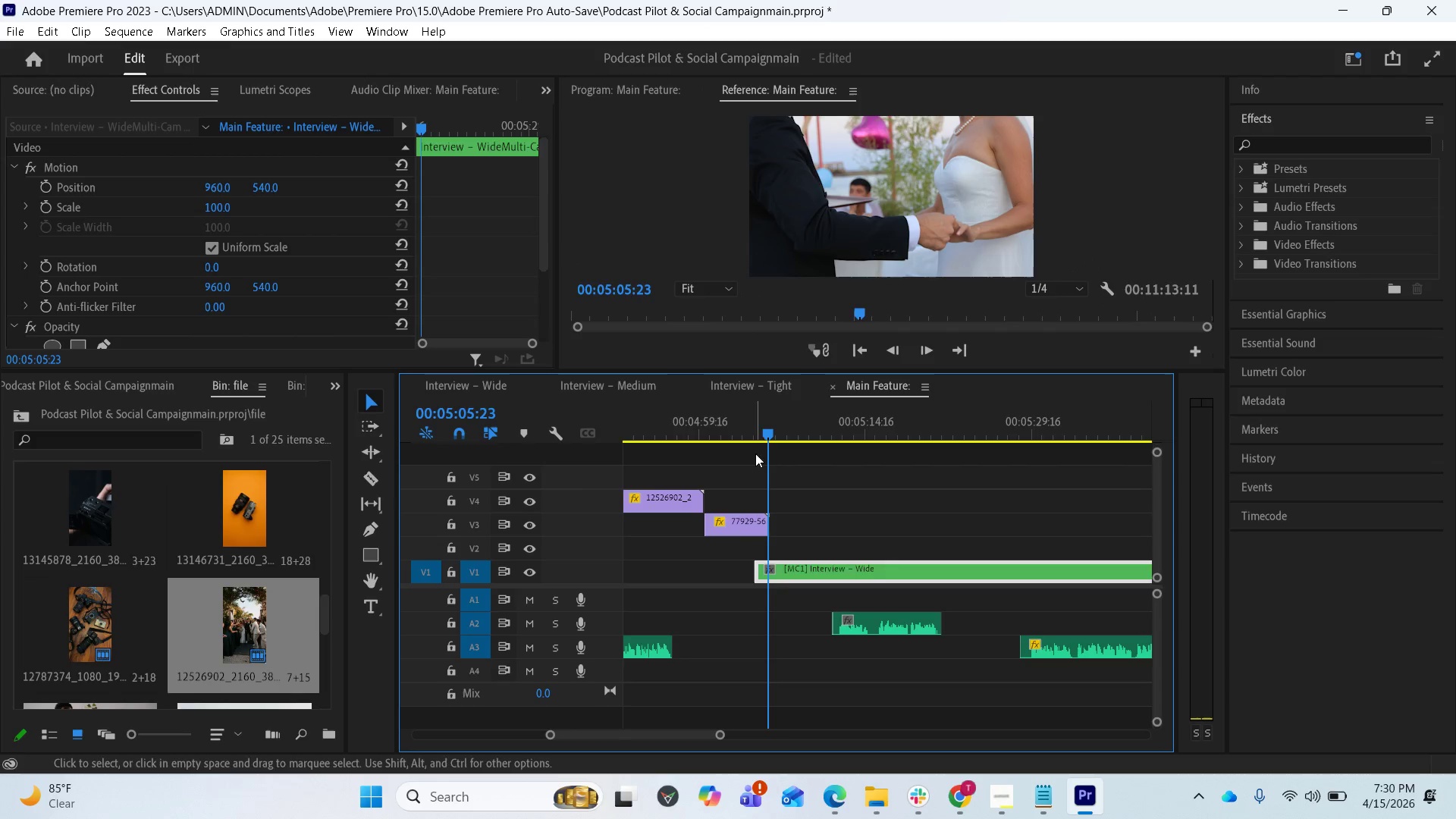 
left_click_drag(start_coordinate=[764, 430], to_coordinate=[768, 430])
 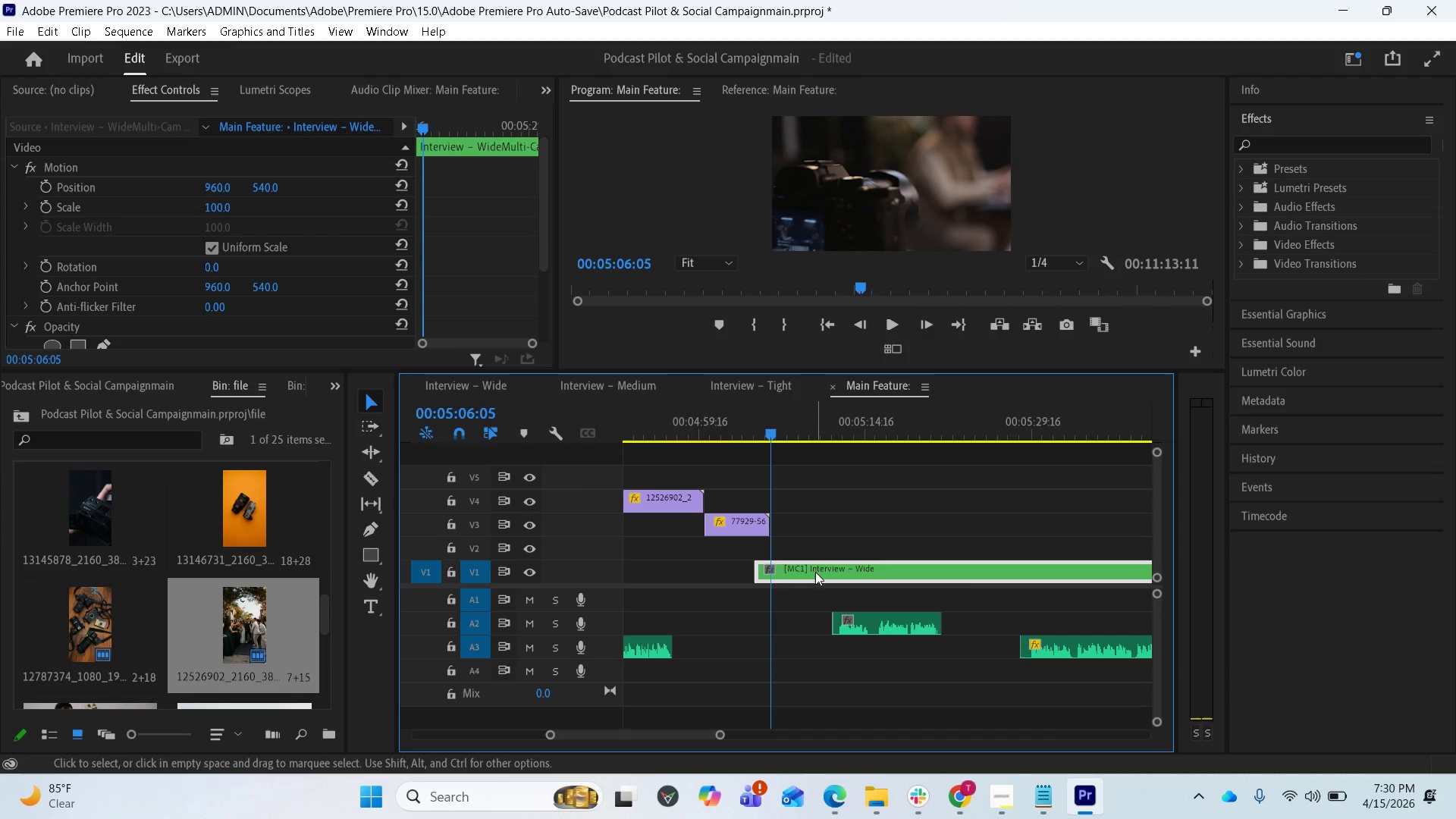 
left_click_drag(start_coordinate=[814, 571], to_coordinate=[802, 570])
 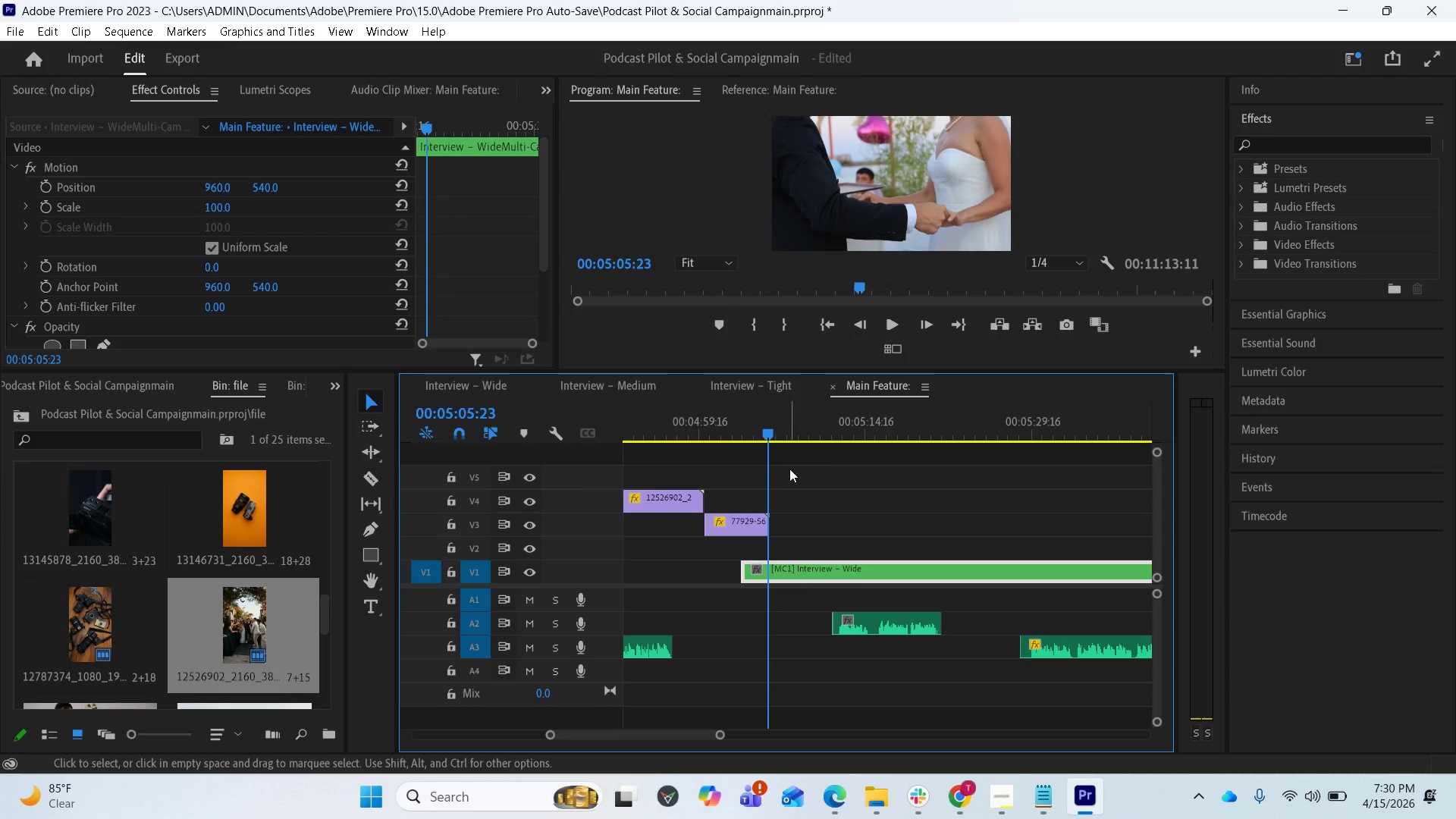 
wait(6.06)
 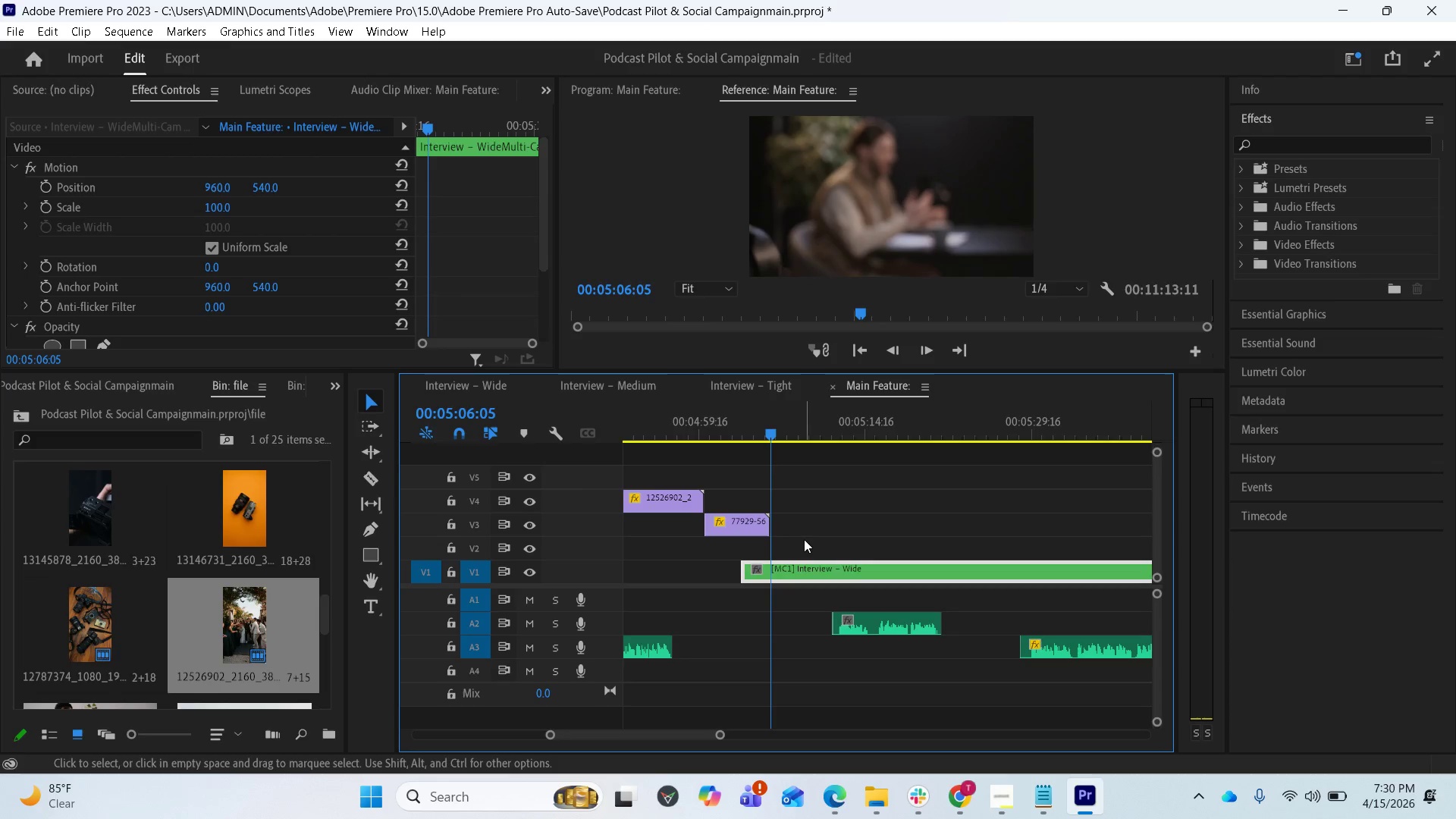 
key(Space)
 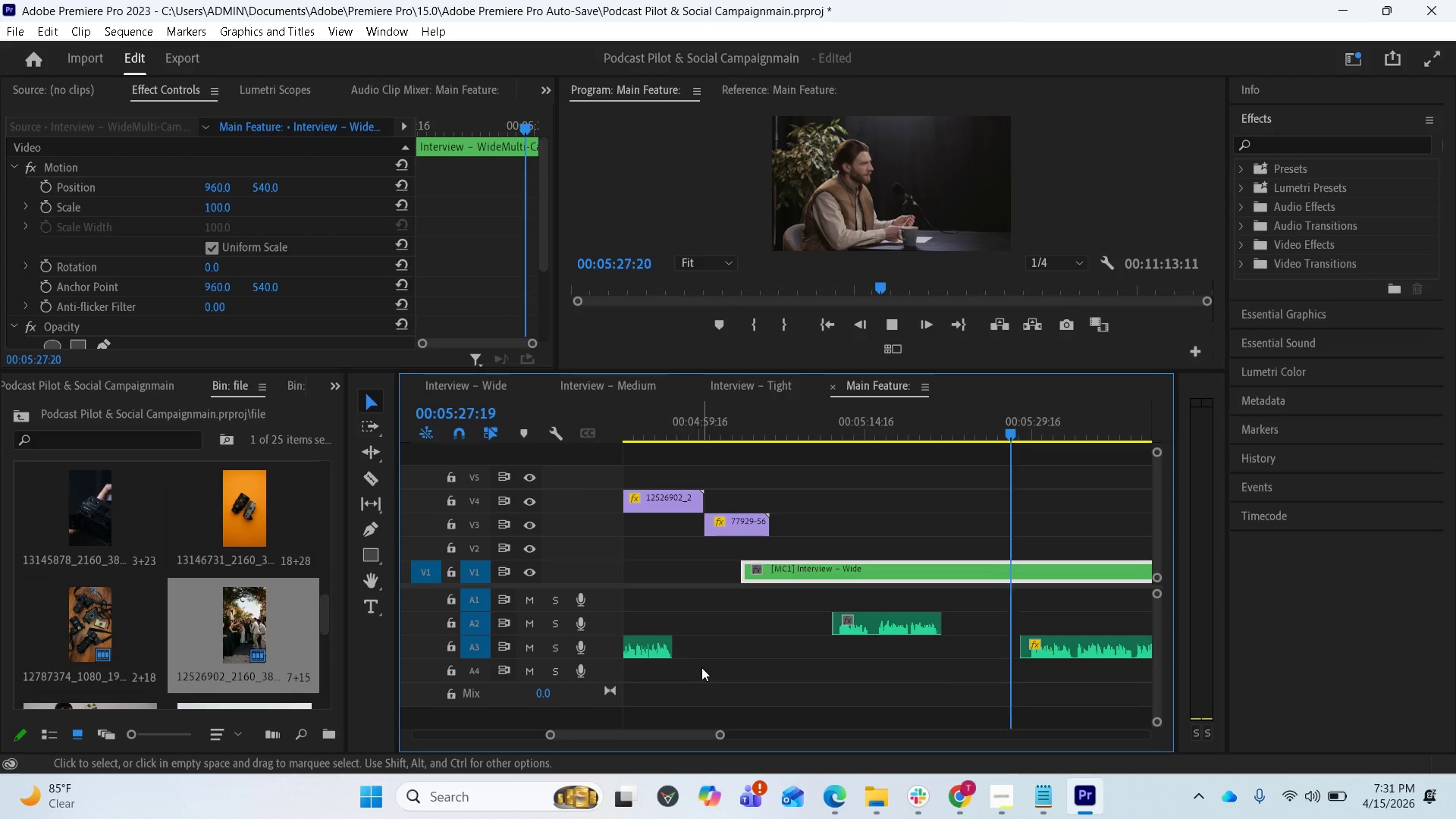 
wait(27.34)
 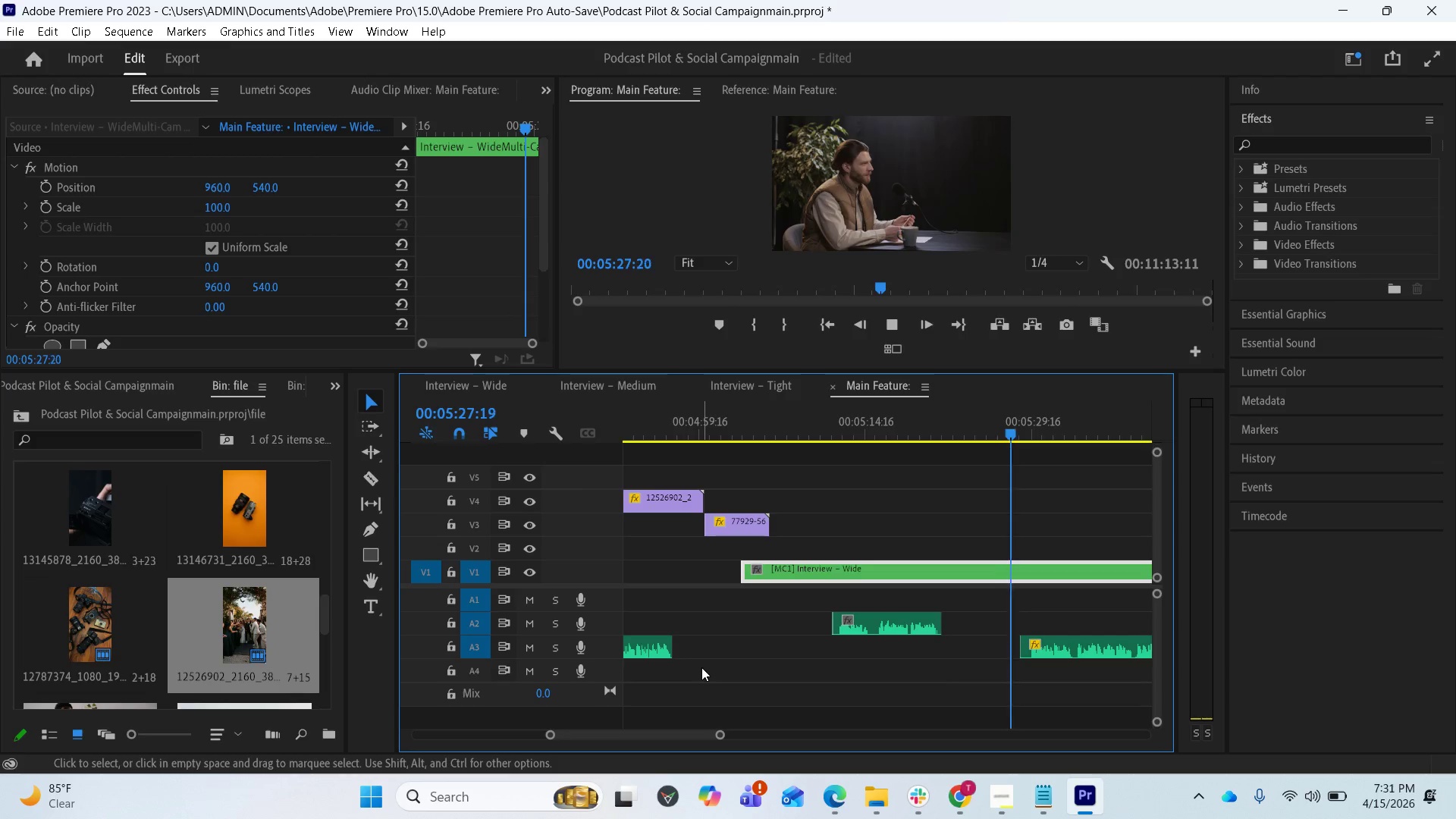 
key(Space)
 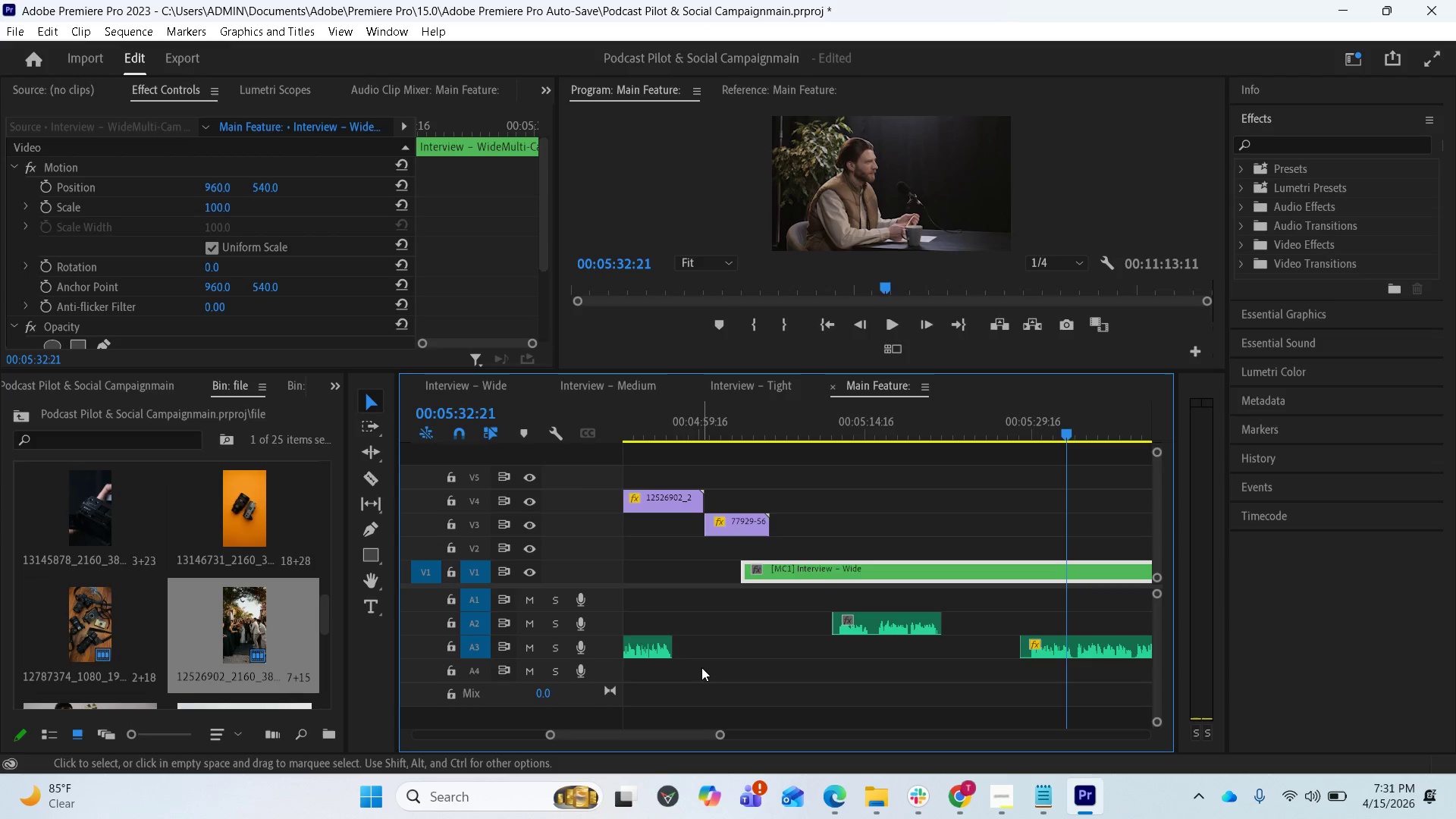 
wait(9.11)
 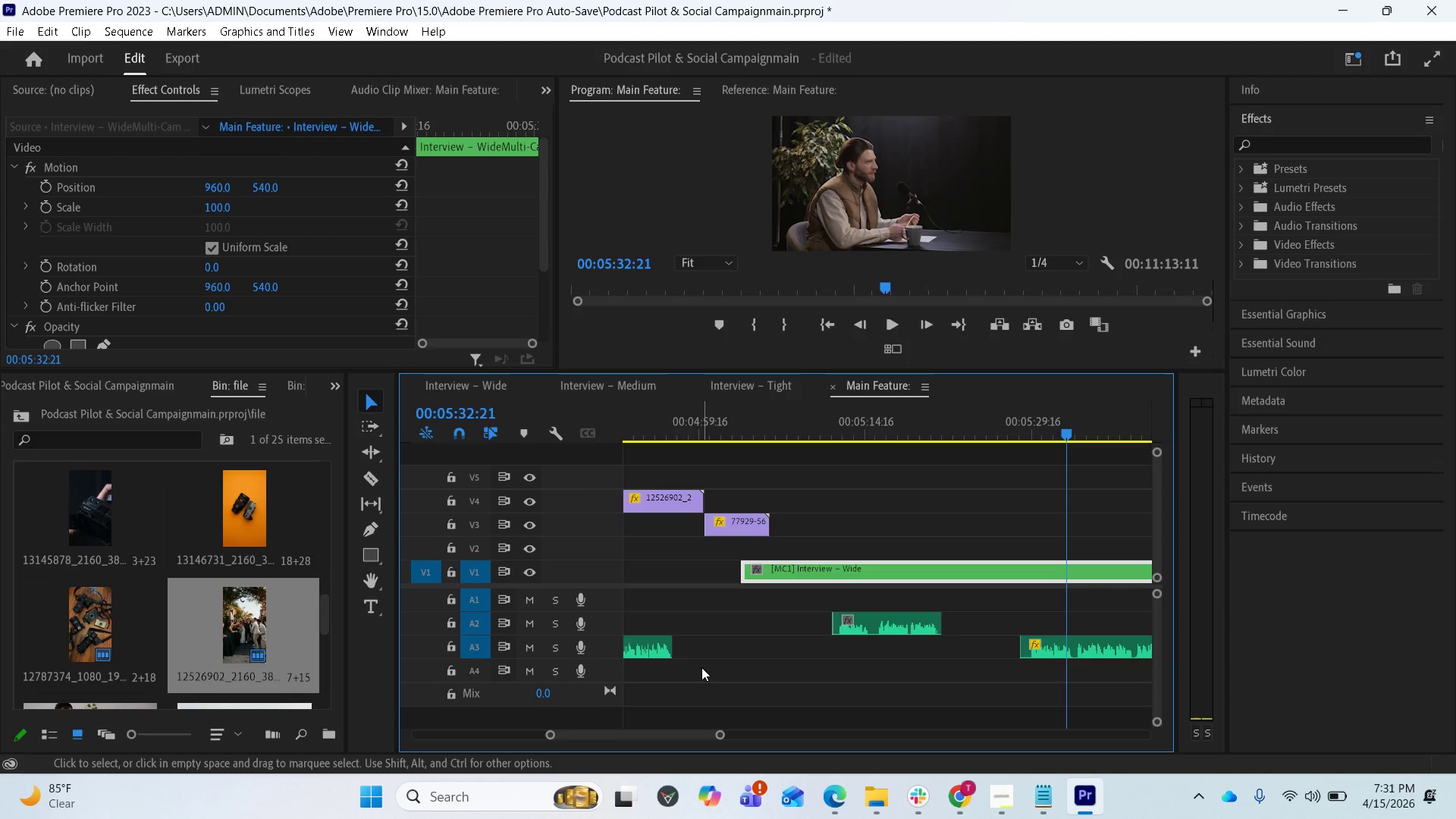 
key(Space)
 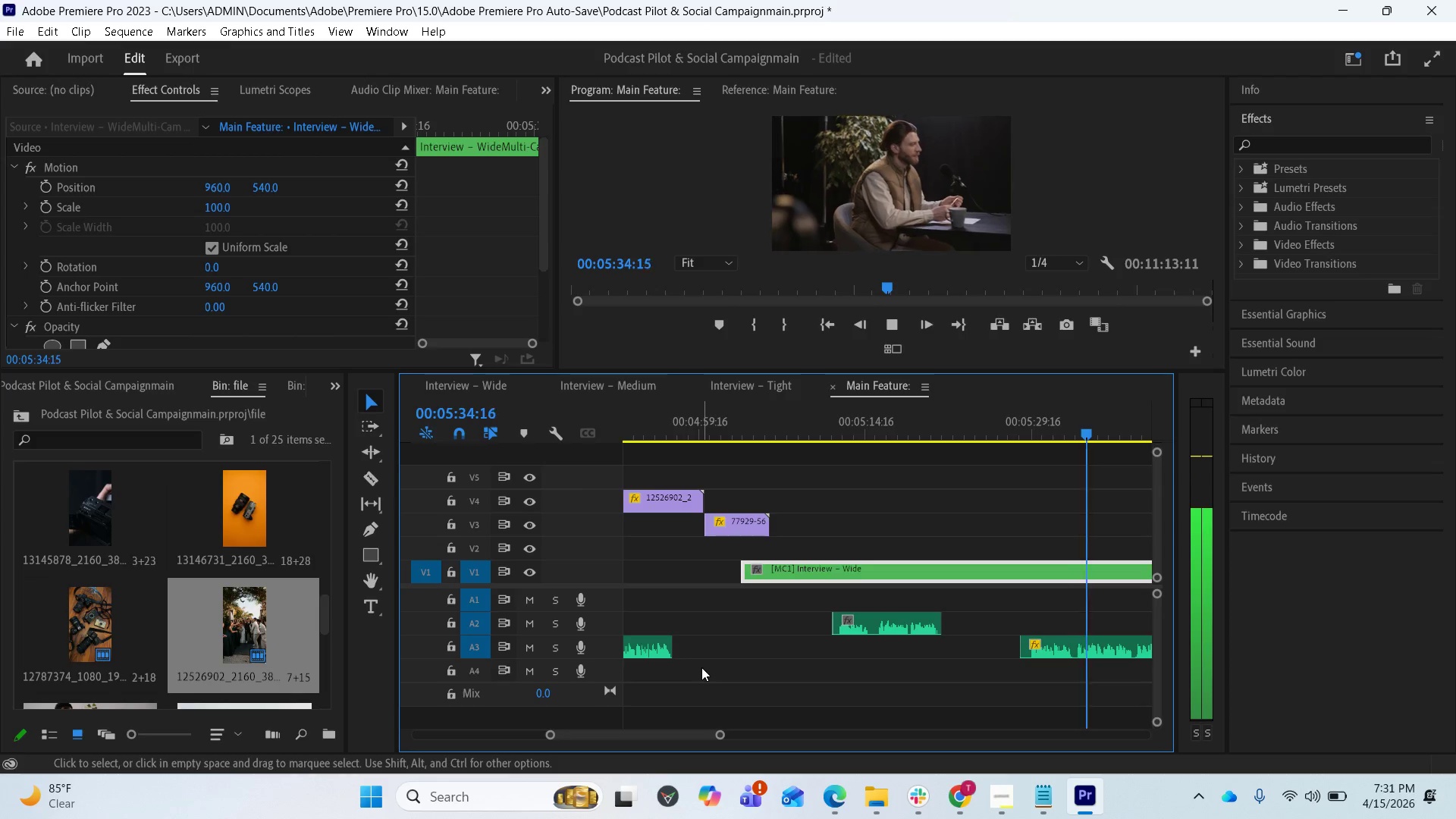 
key(Space)
 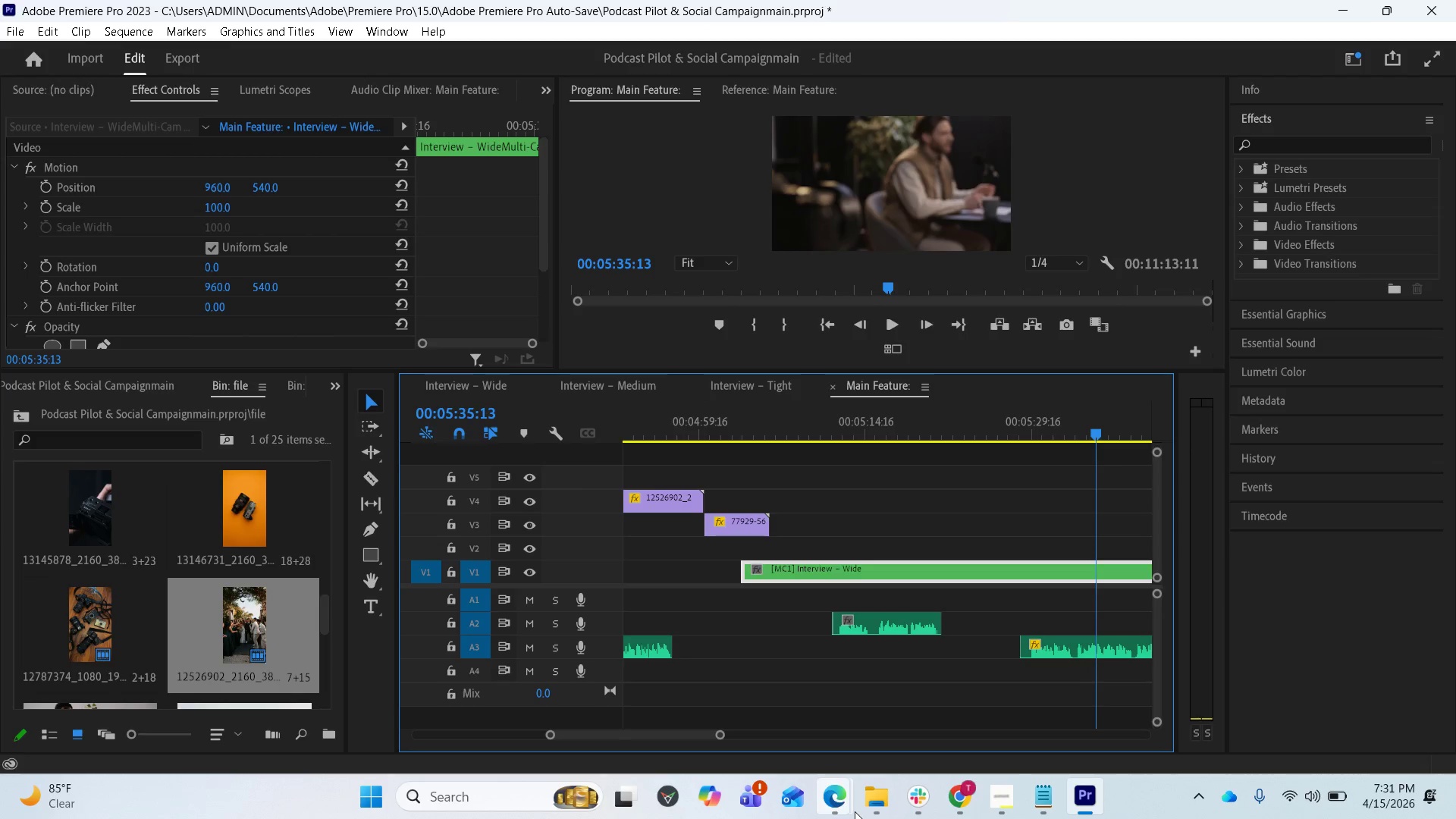 
left_click([849, 802])
 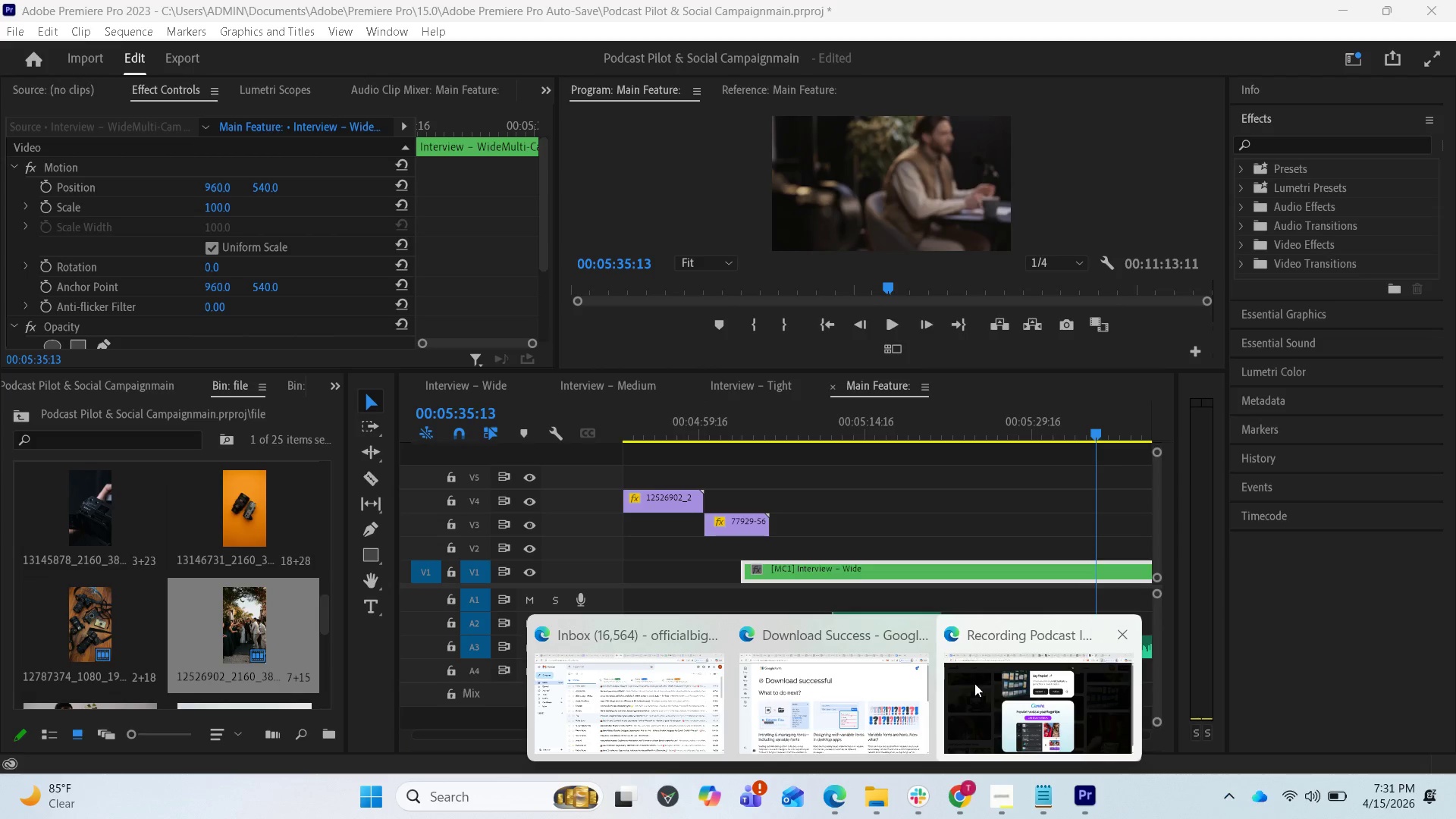 
left_click([977, 682])
 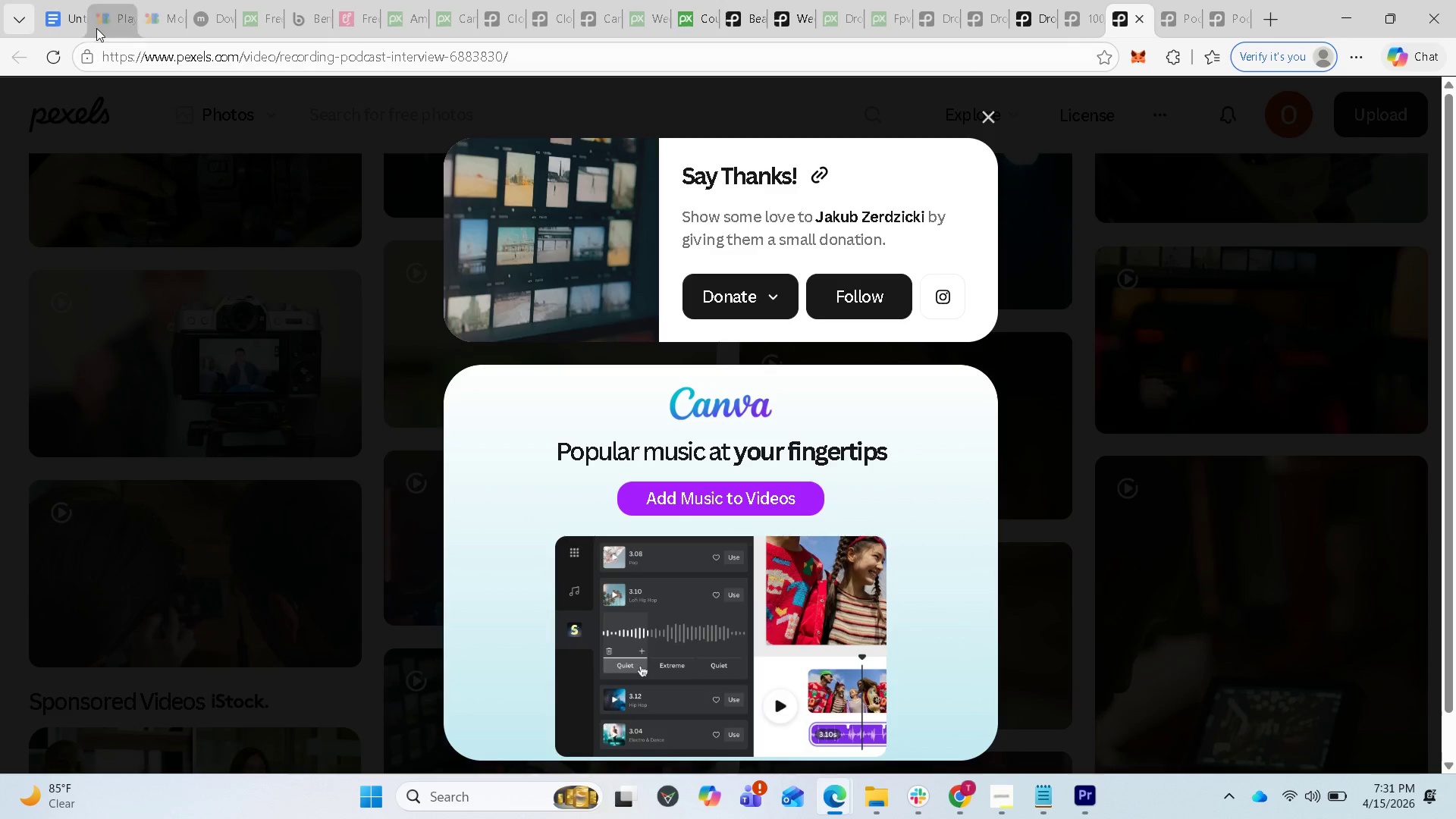 
left_click([66, 7])
 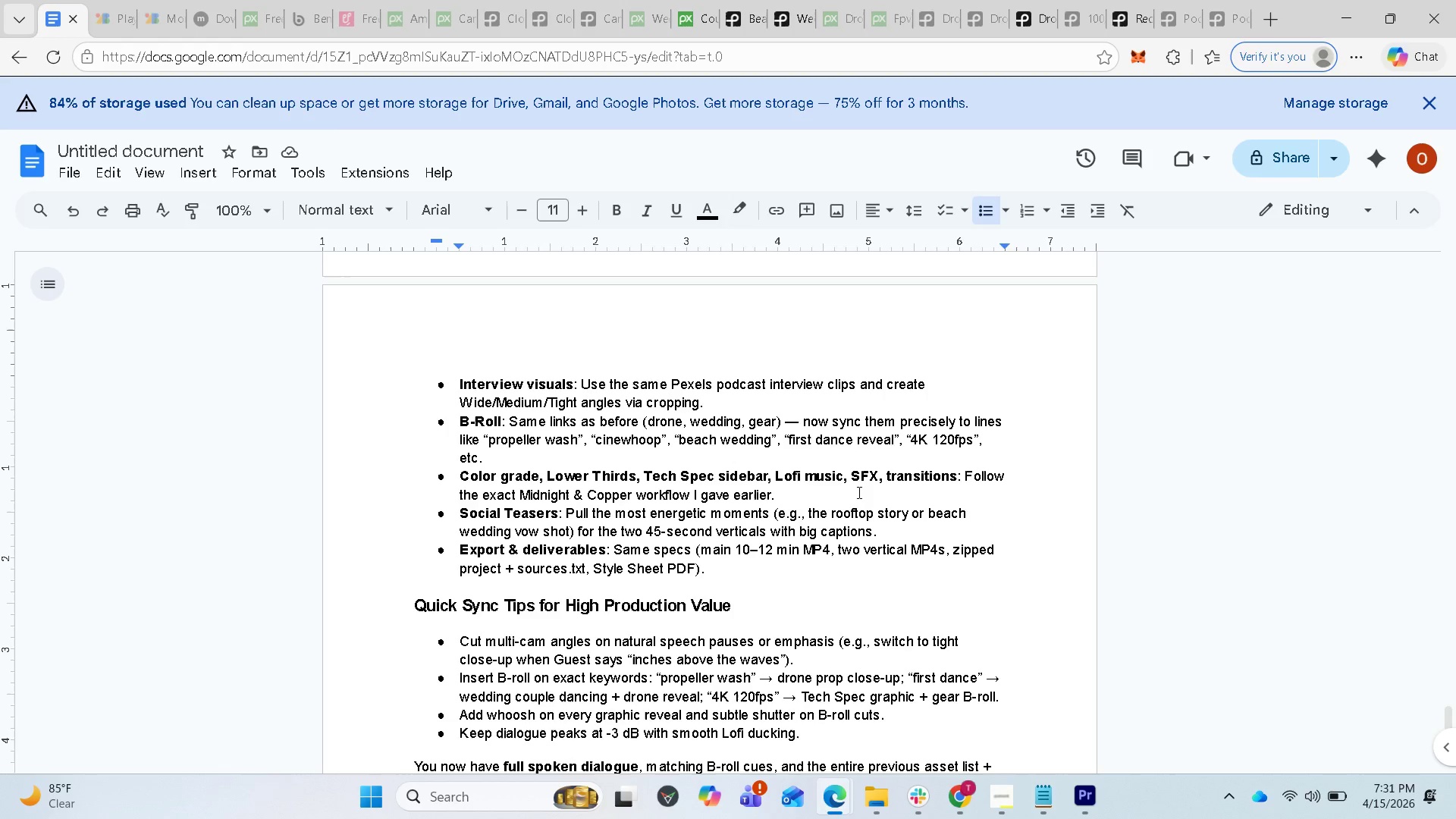 
scroll: coordinate [849, 451], scroll_direction: up, amount: 17.0
 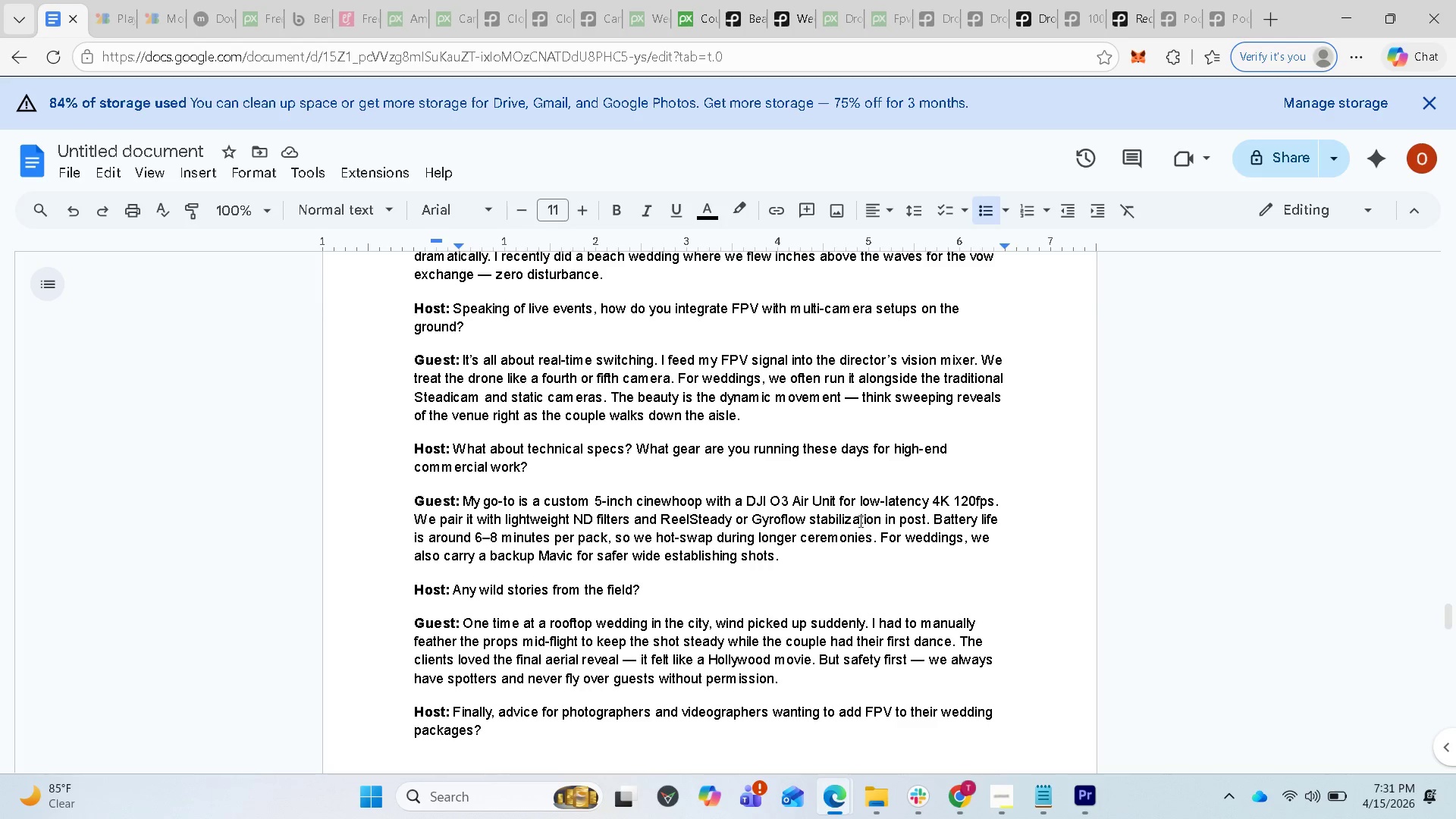 
wait(6.28)
 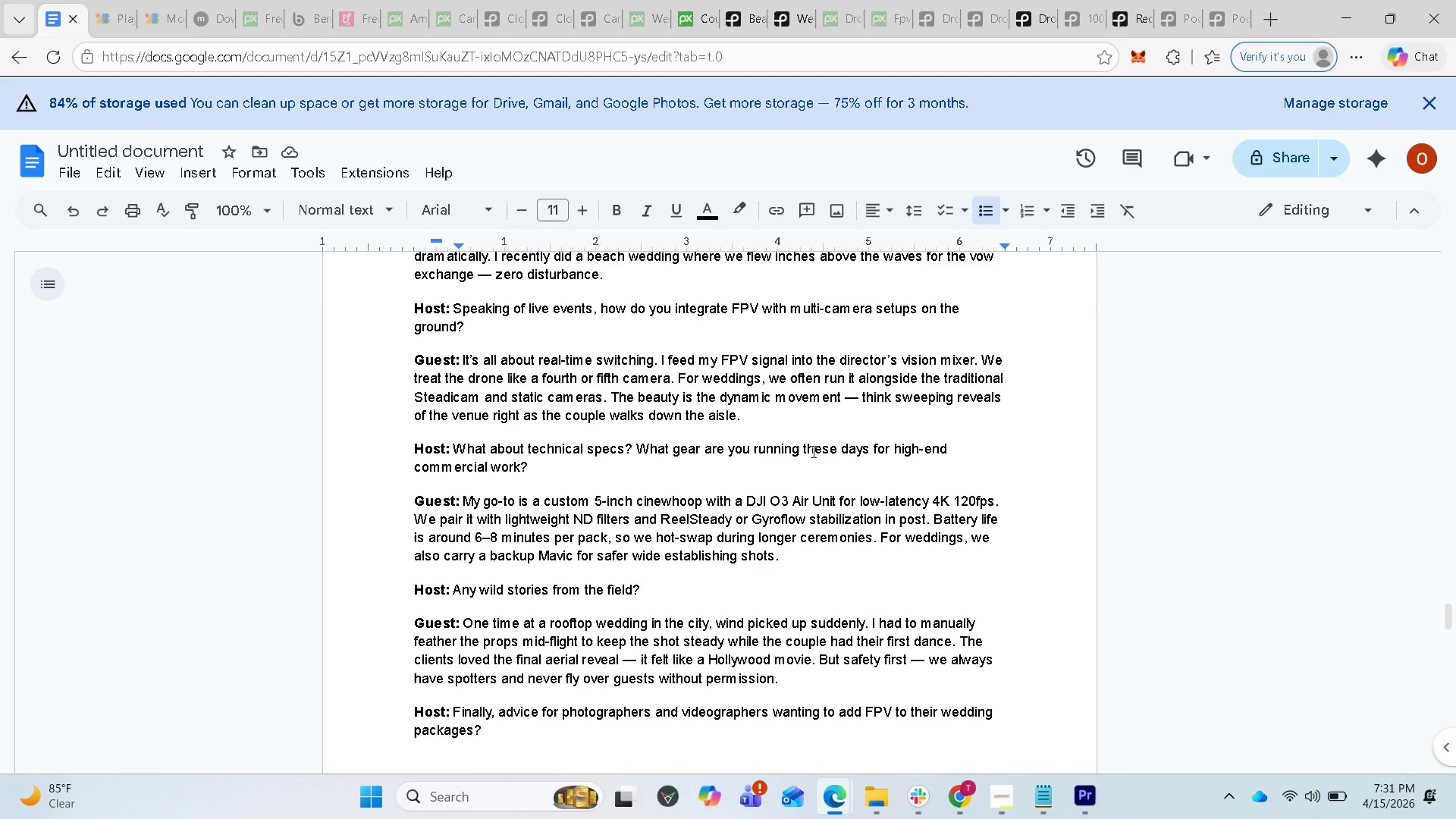 
scroll: coordinate [788, 535], scroll_direction: down, amount: 18.0
 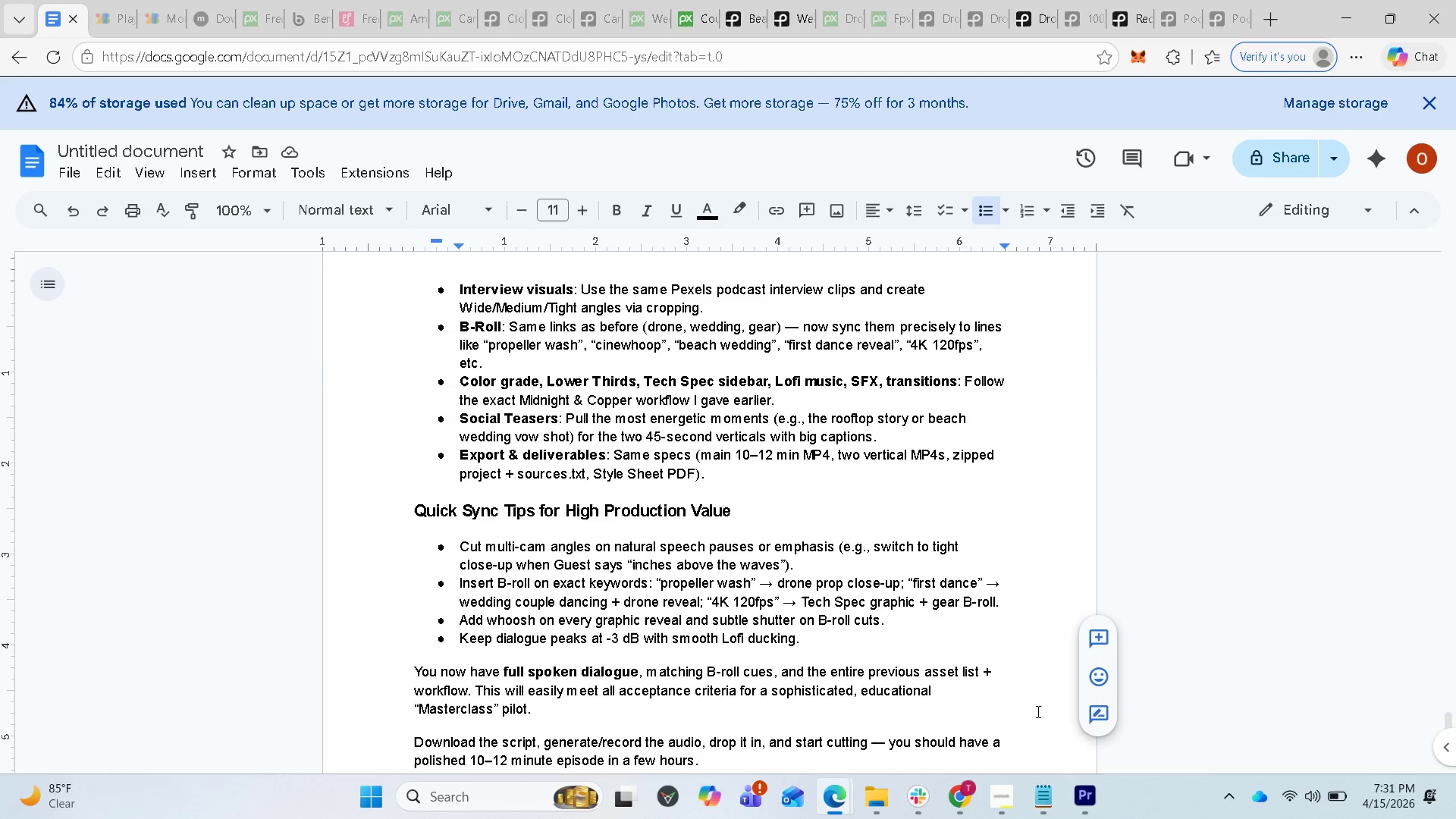 
left_click([1071, 796])
 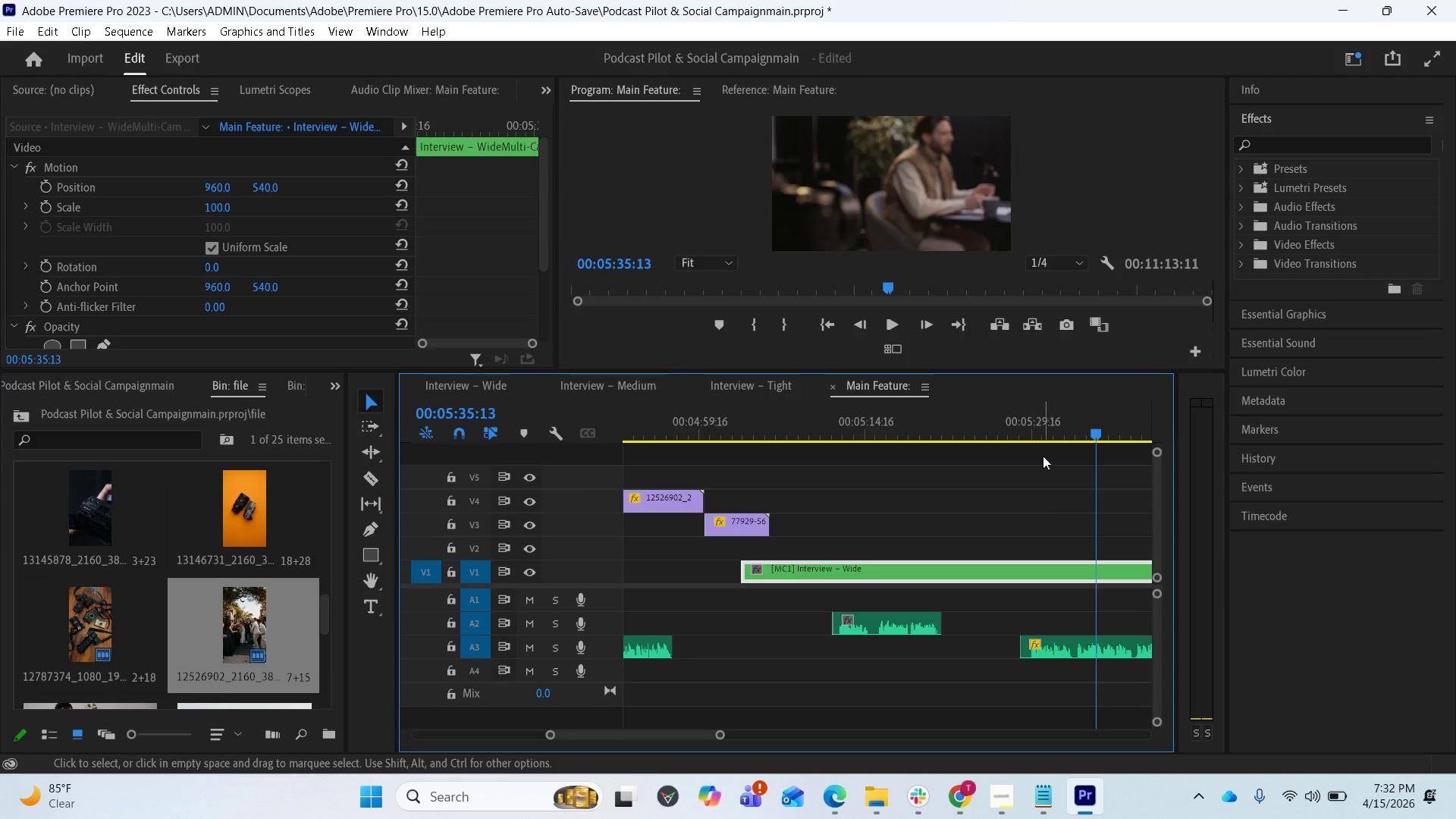 
left_click_drag(start_coordinate=[1097, 435], to_coordinate=[866, 431])
 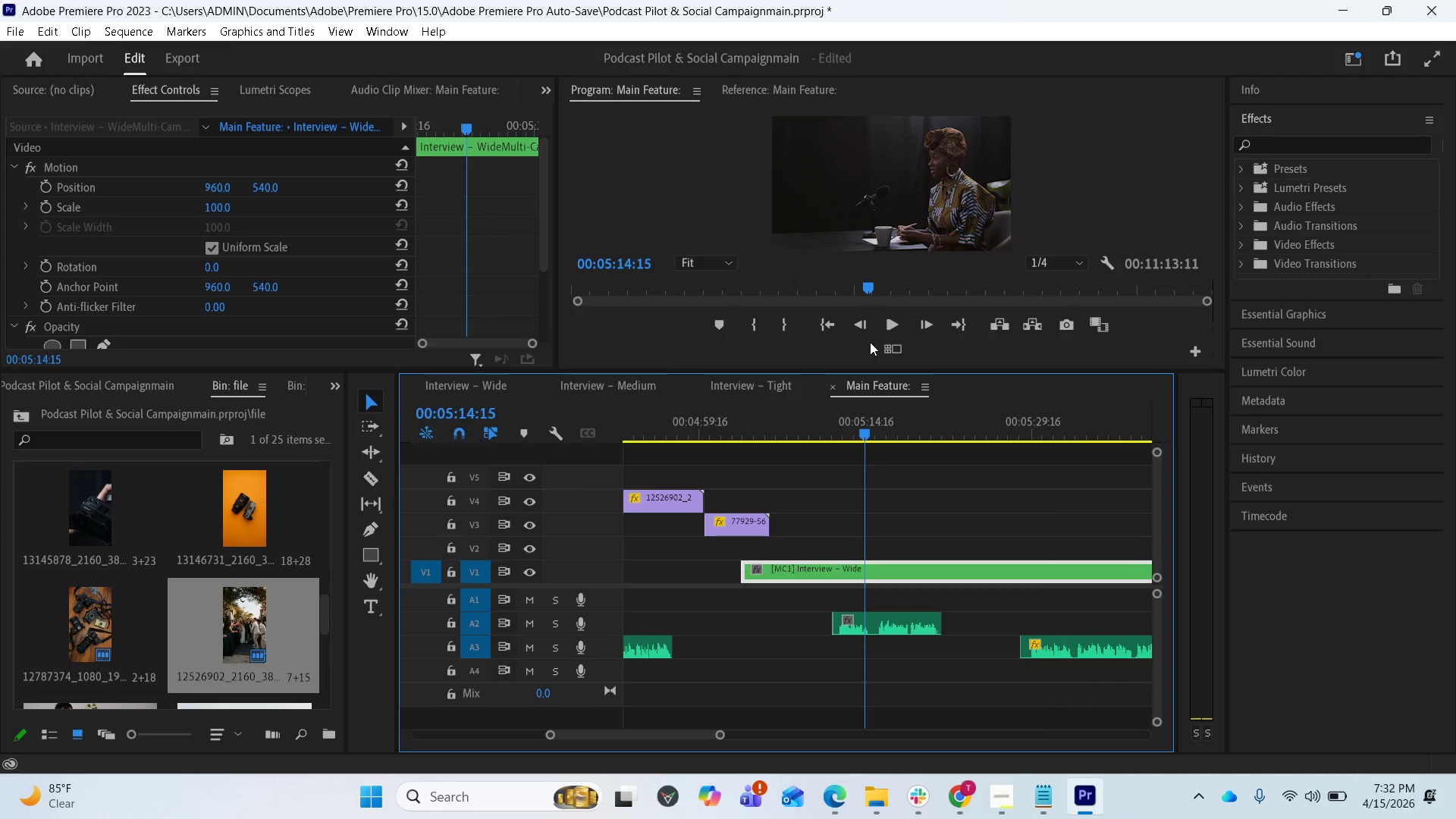 
left_click([877, 350])
 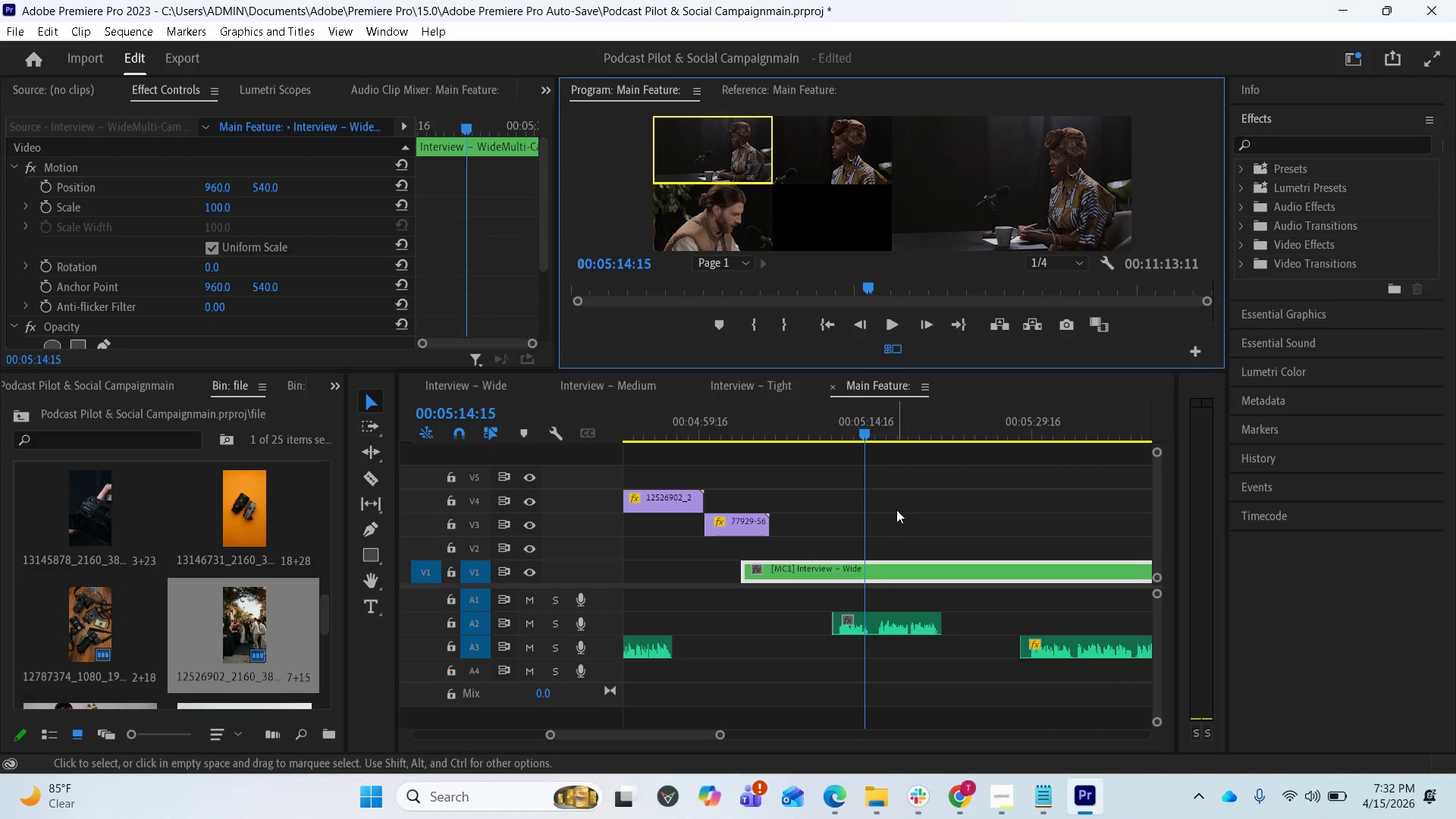 
key(Control+S)
 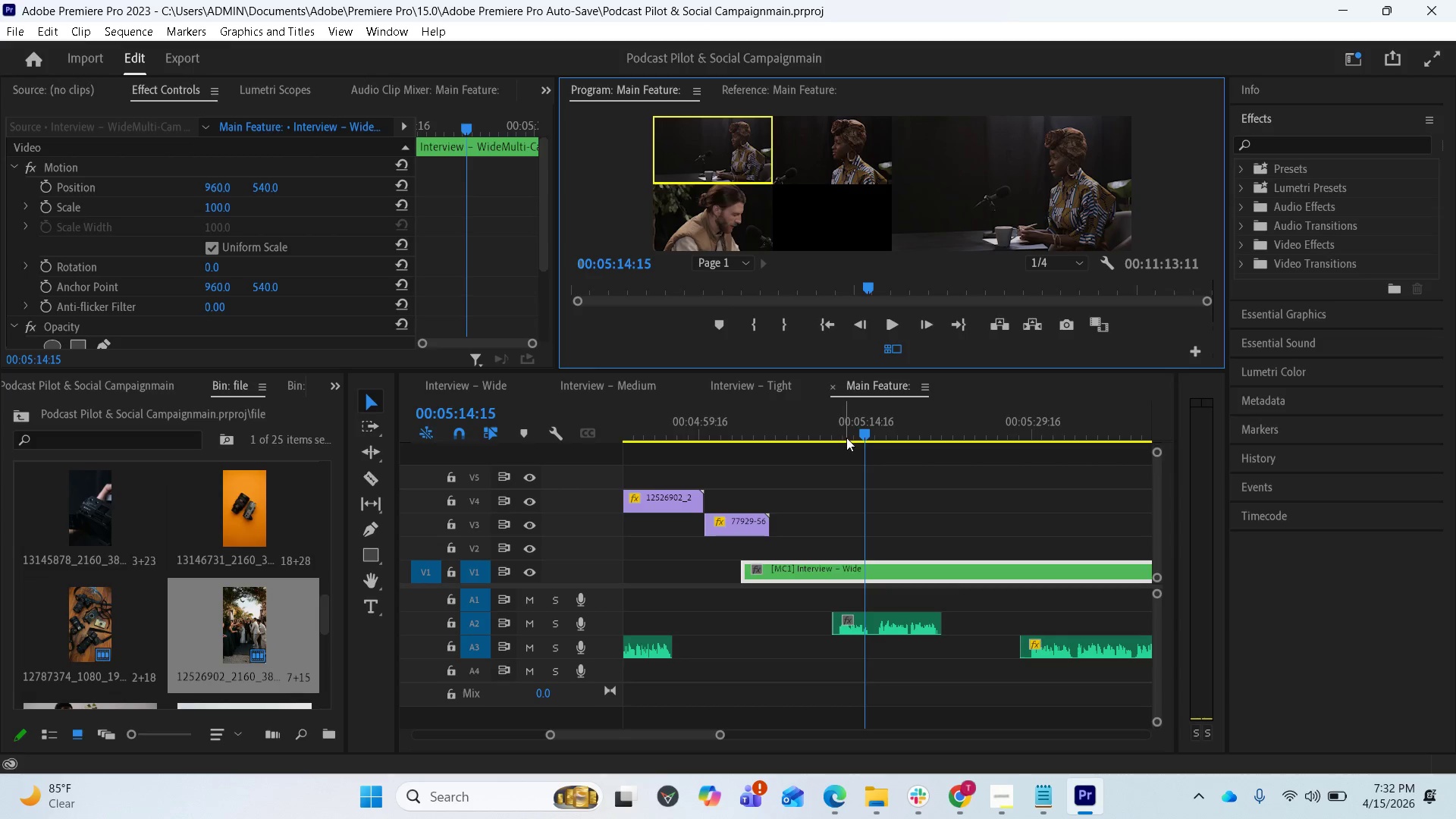 
left_click_drag(start_coordinate=[862, 432], to_coordinate=[899, 426])
 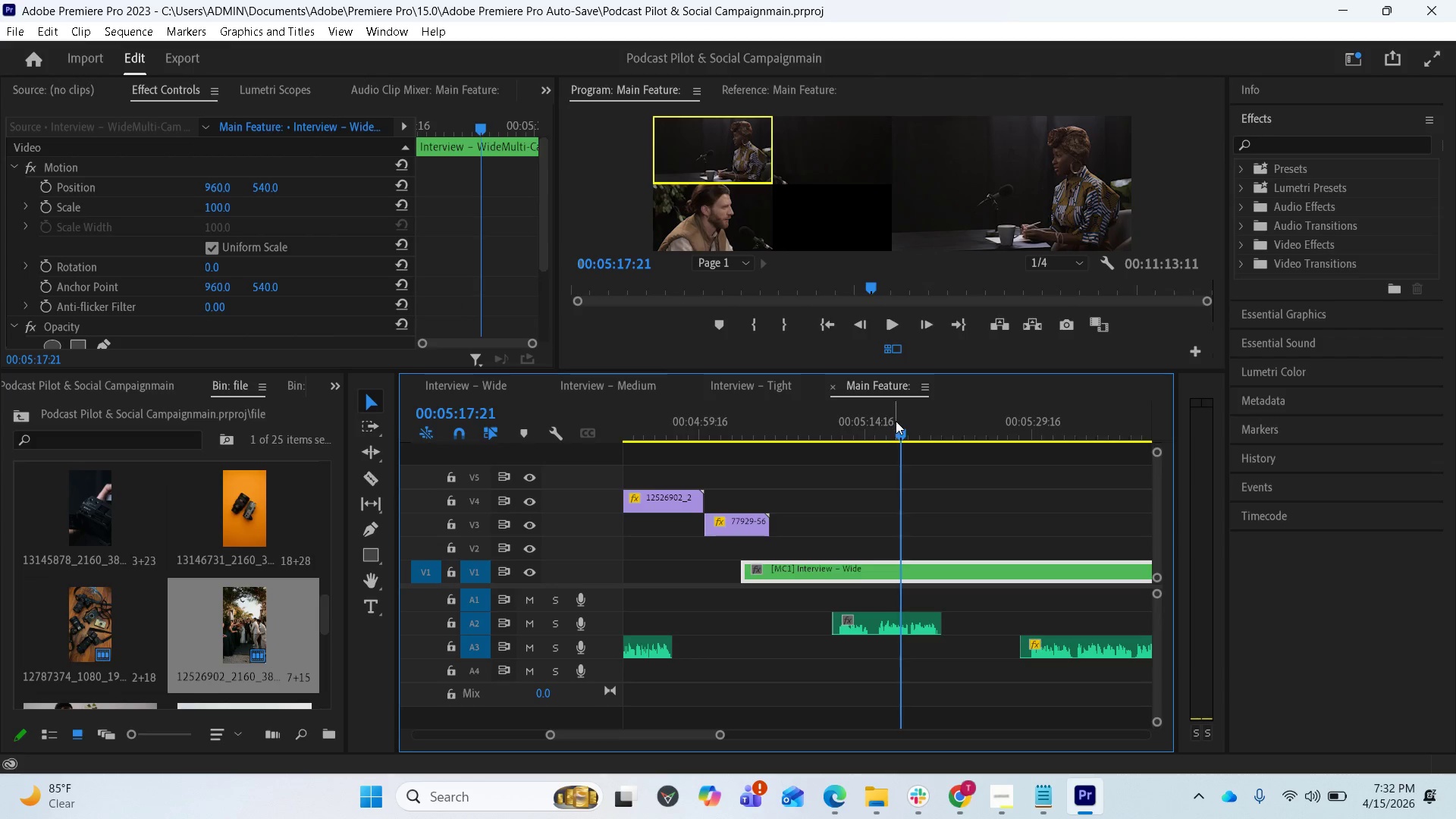 
left_click_drag(start_coordinate=[899, 431], to_coordinate=[906, 431])
 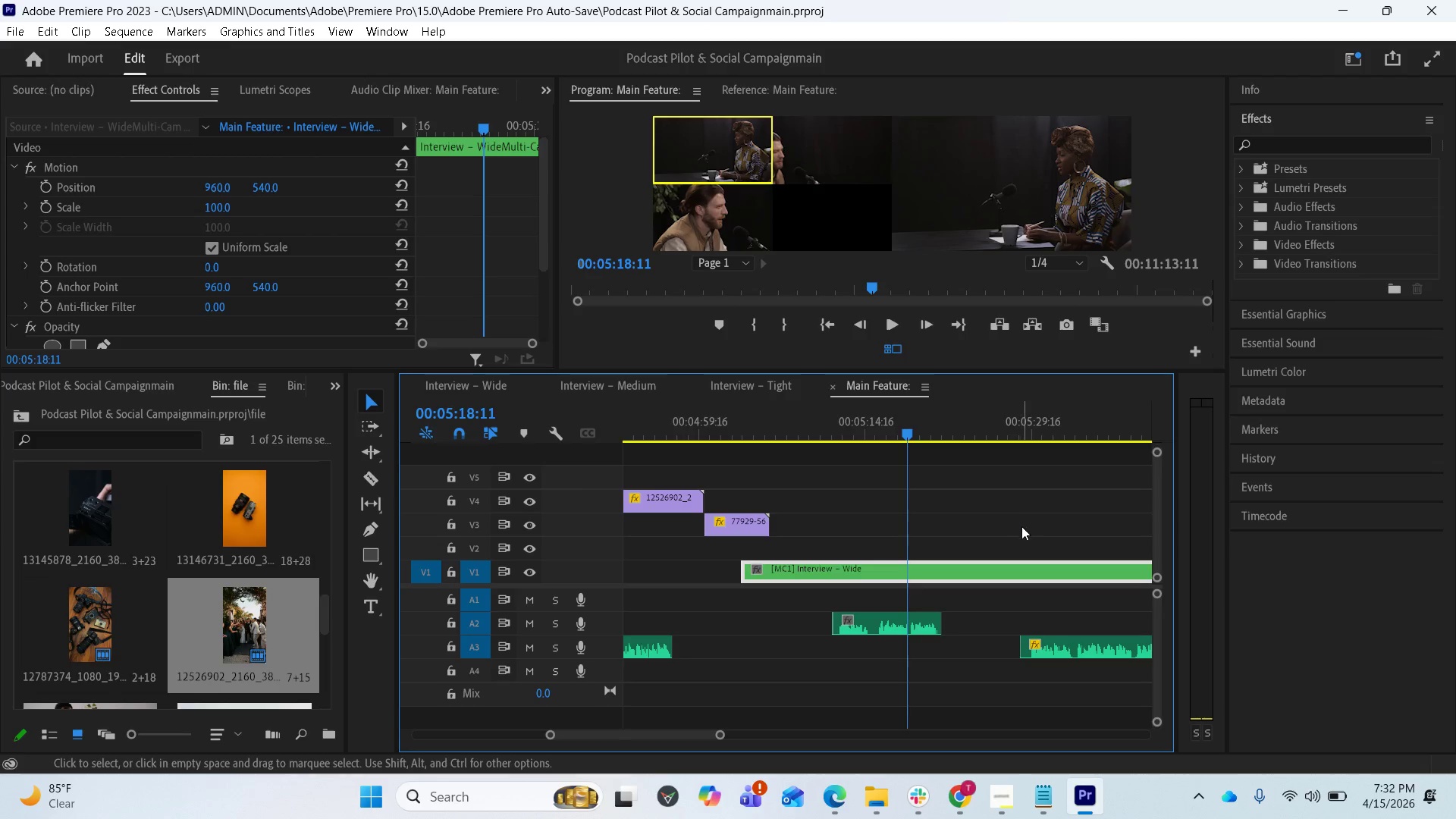 
wait(13.31)
 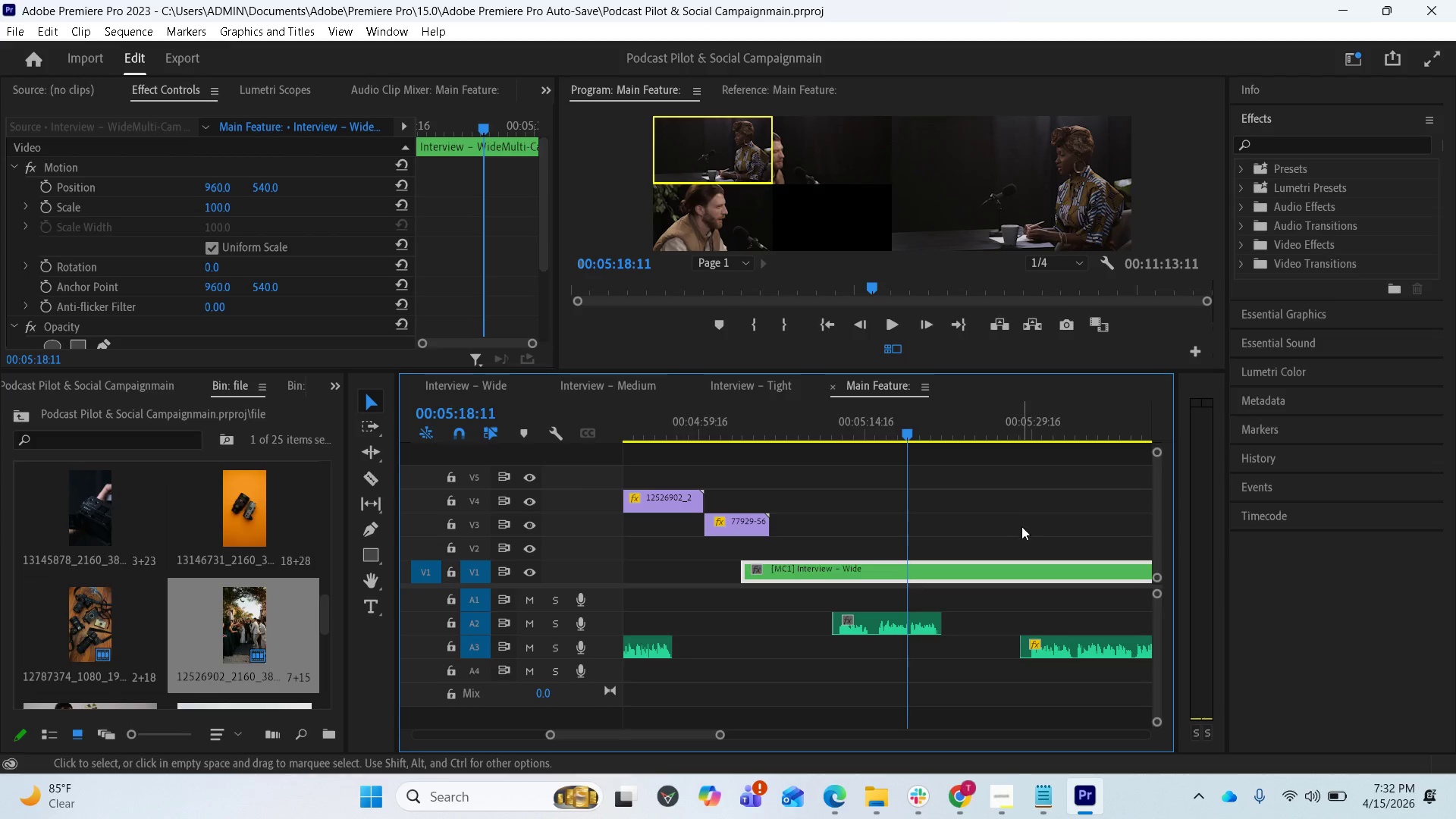 
left_click_drag(start_coordinate=[905, 428], to_coordinate=[871, 419])
 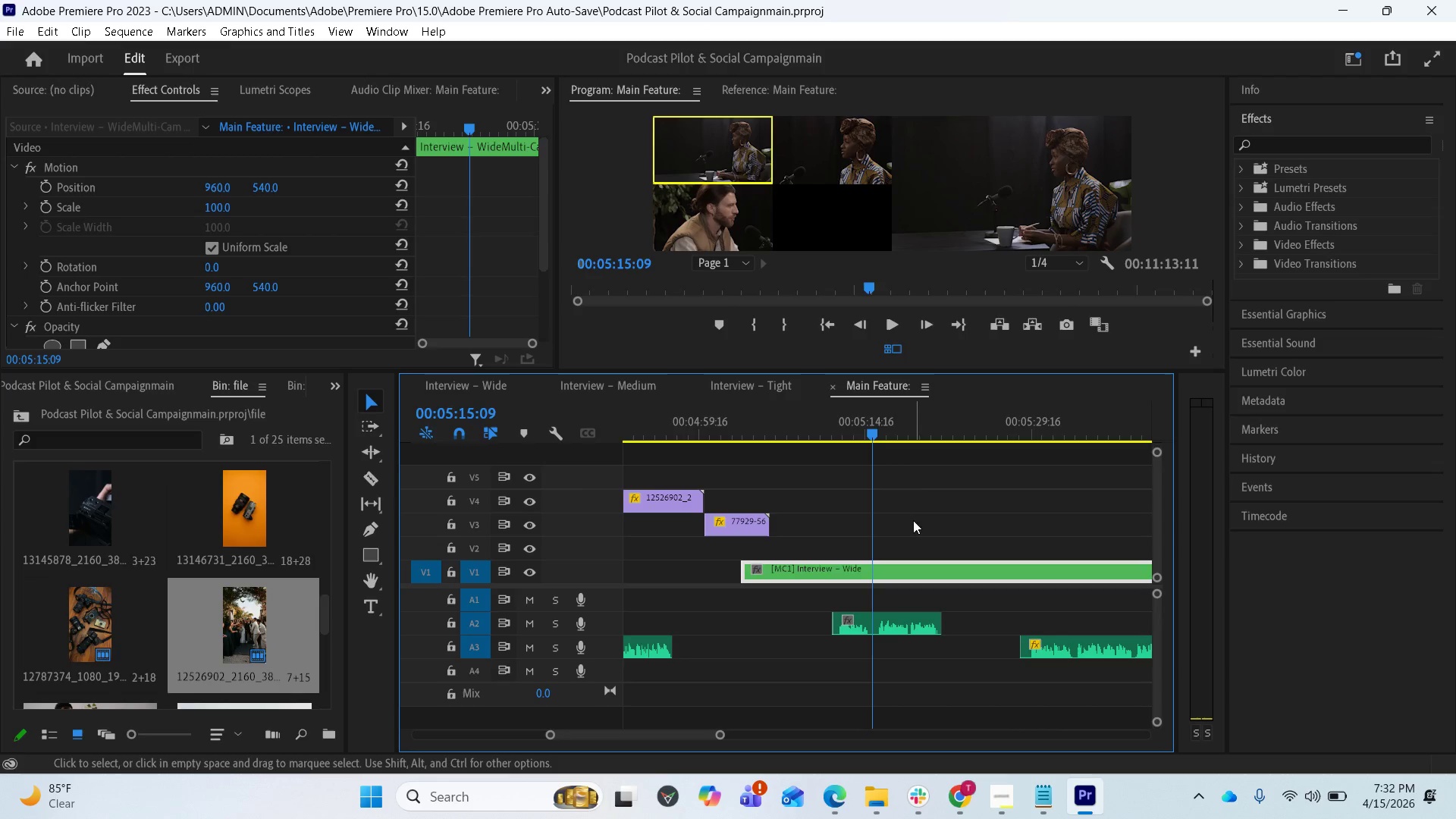 
wait(9.42)
 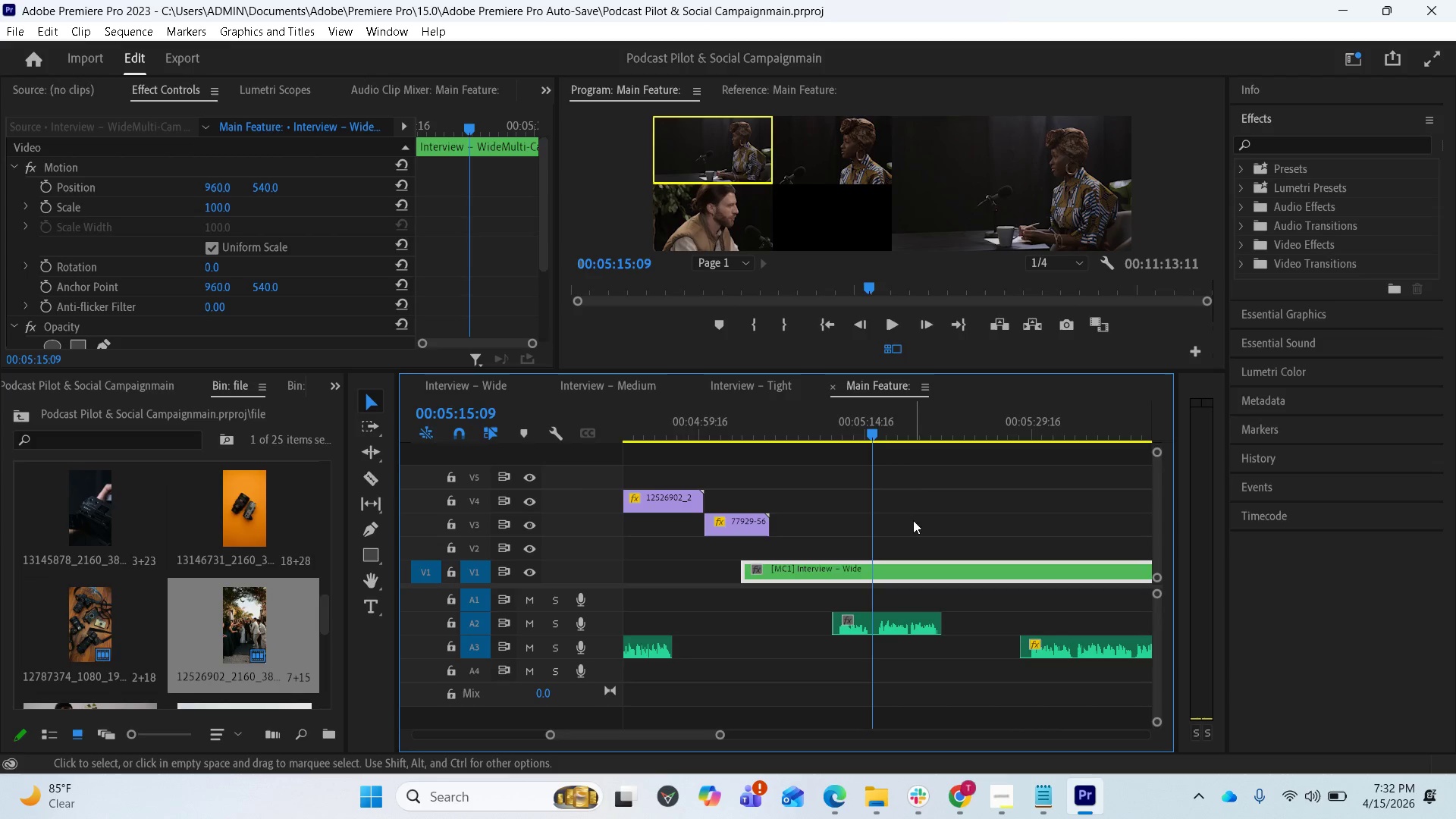 
left_click([369, 482])
 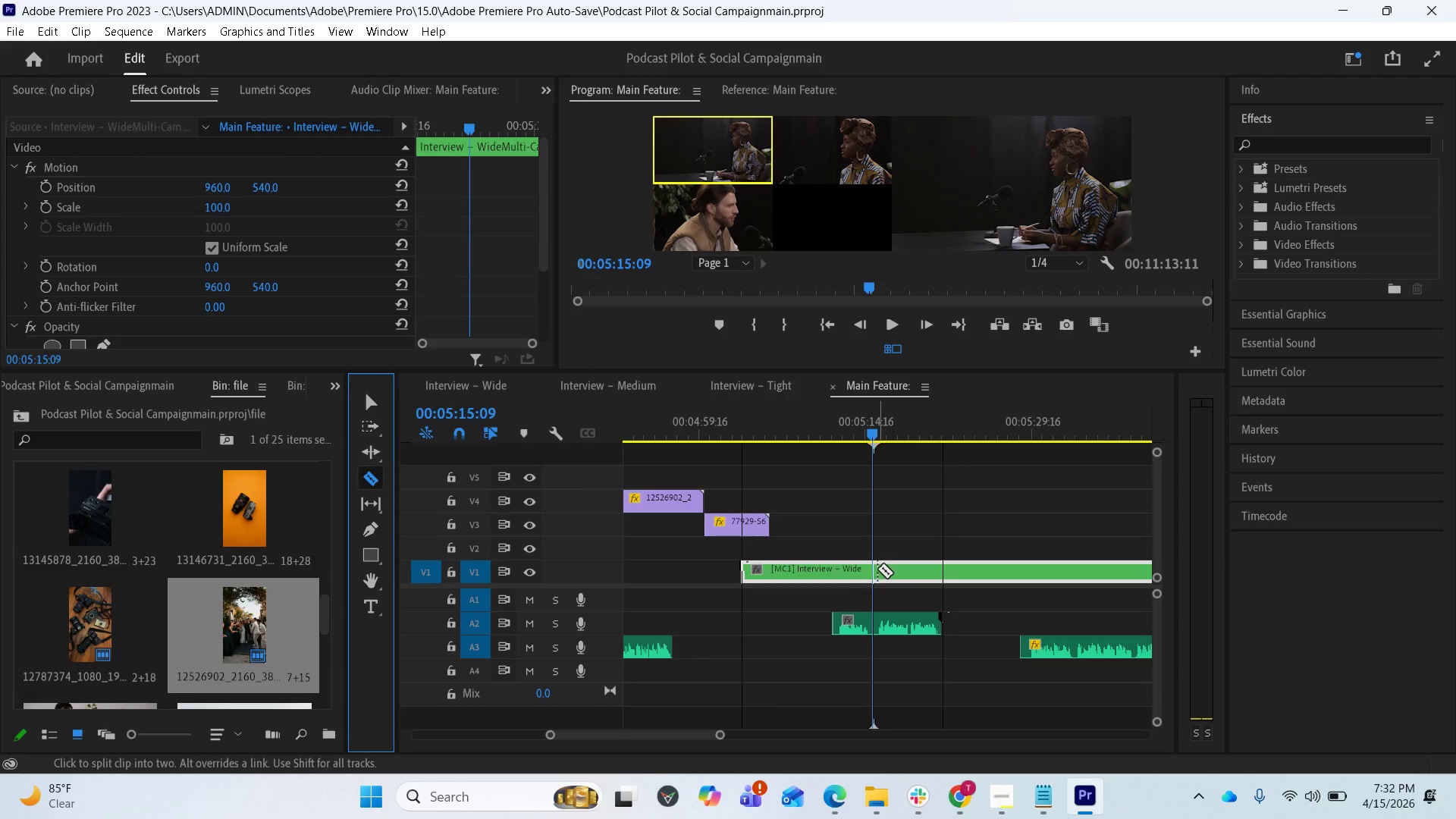 
left_click([874, 567])
 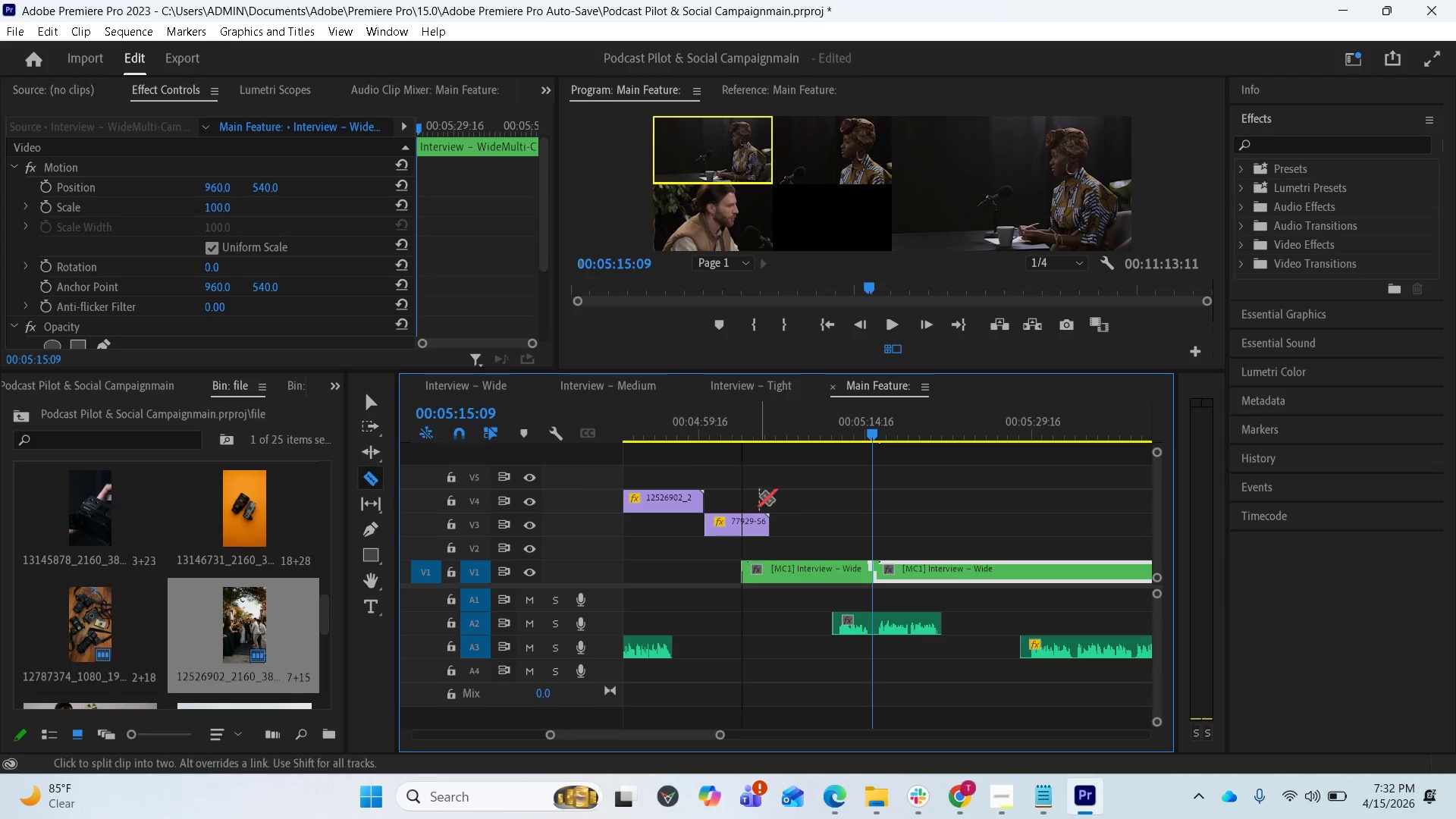 
left_click([365, 398])
 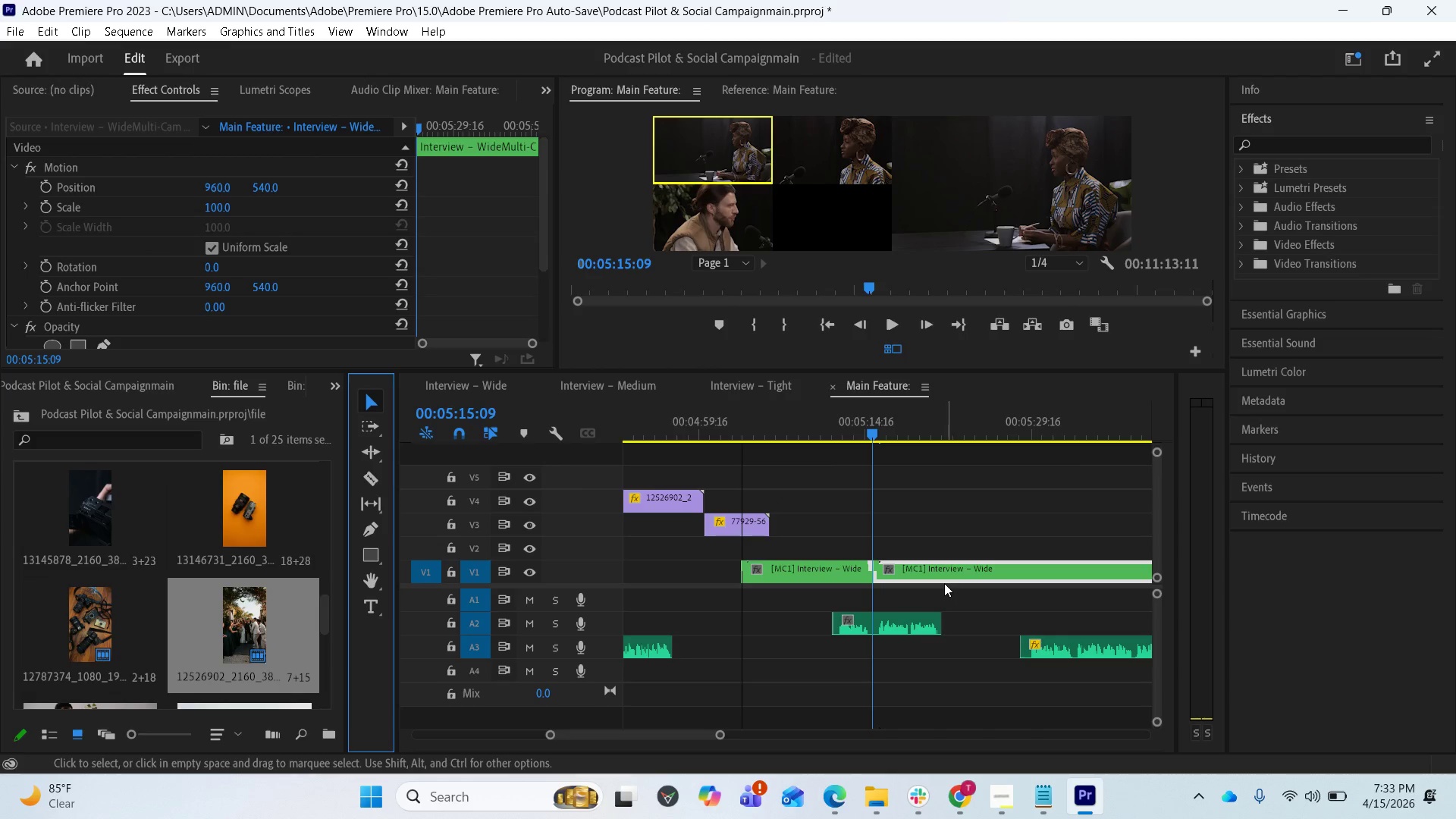 
scroll: coordinate [918, 577], scroll_direction: down, amount: 12.0
 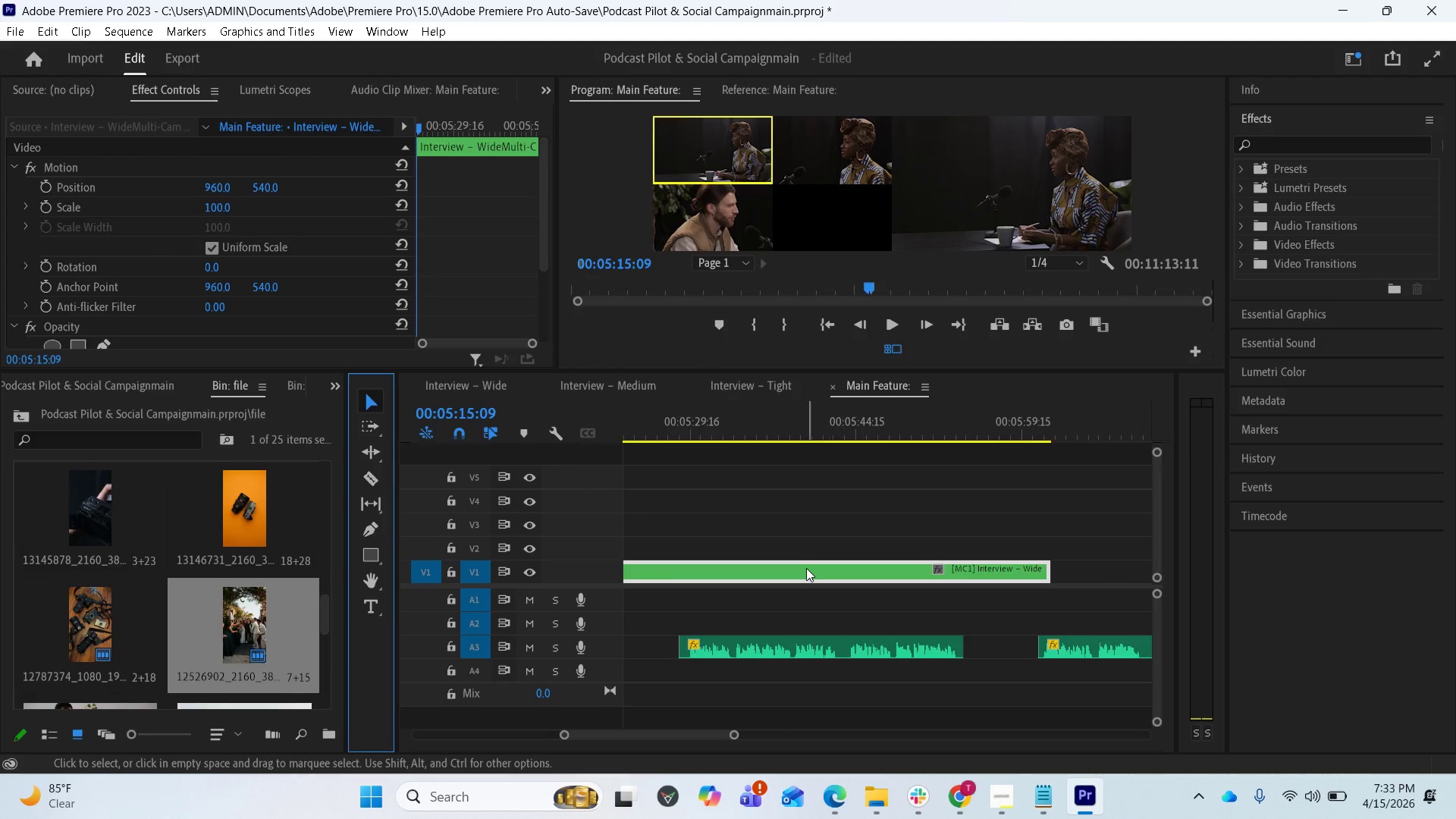 
scroll: coordinate [807, 574], scroll_direction: up, amount: 5.0
 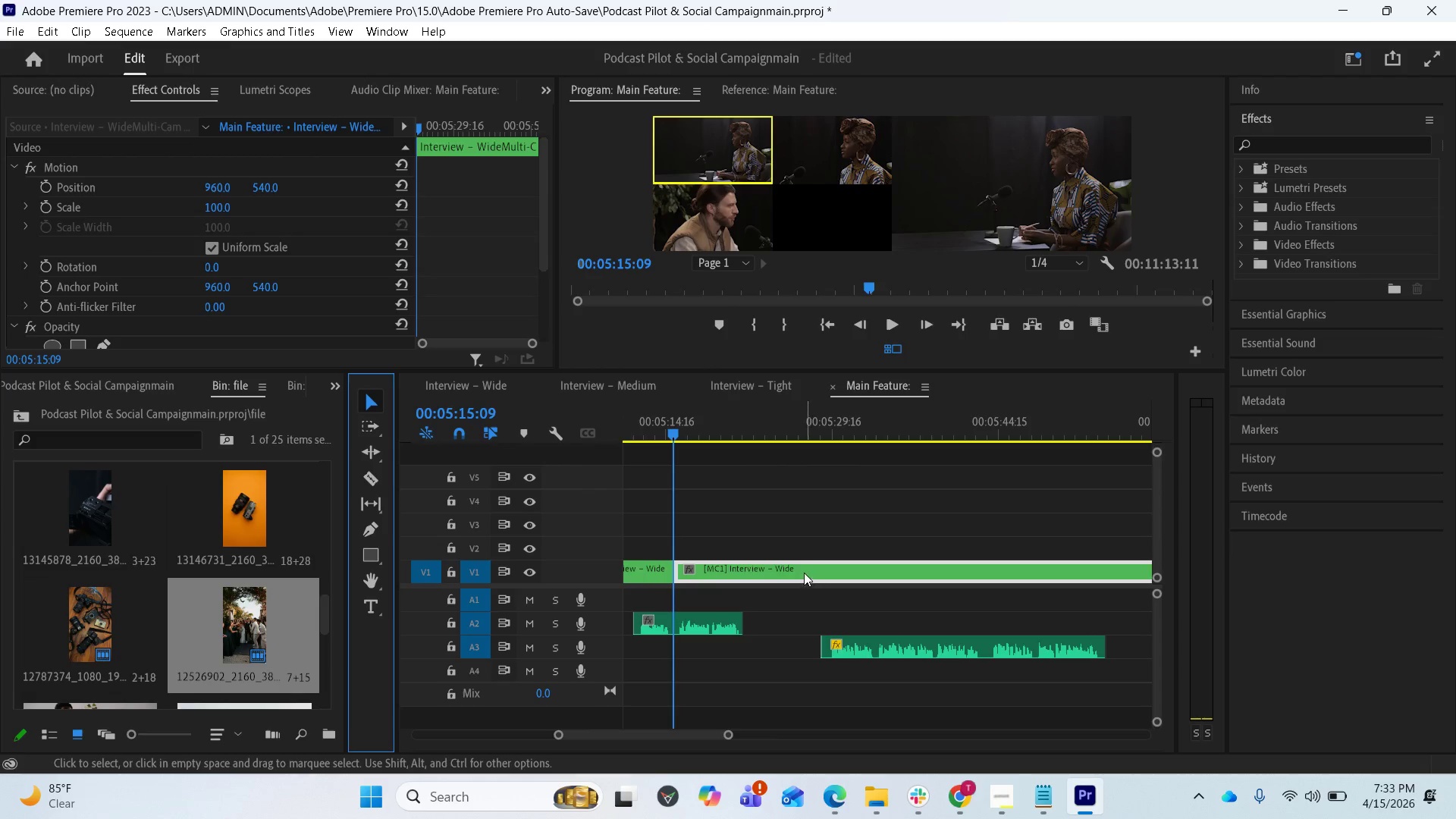 
left_click_drag(start_coordinate=[800, 570], to_coordinate=[861, 570])
 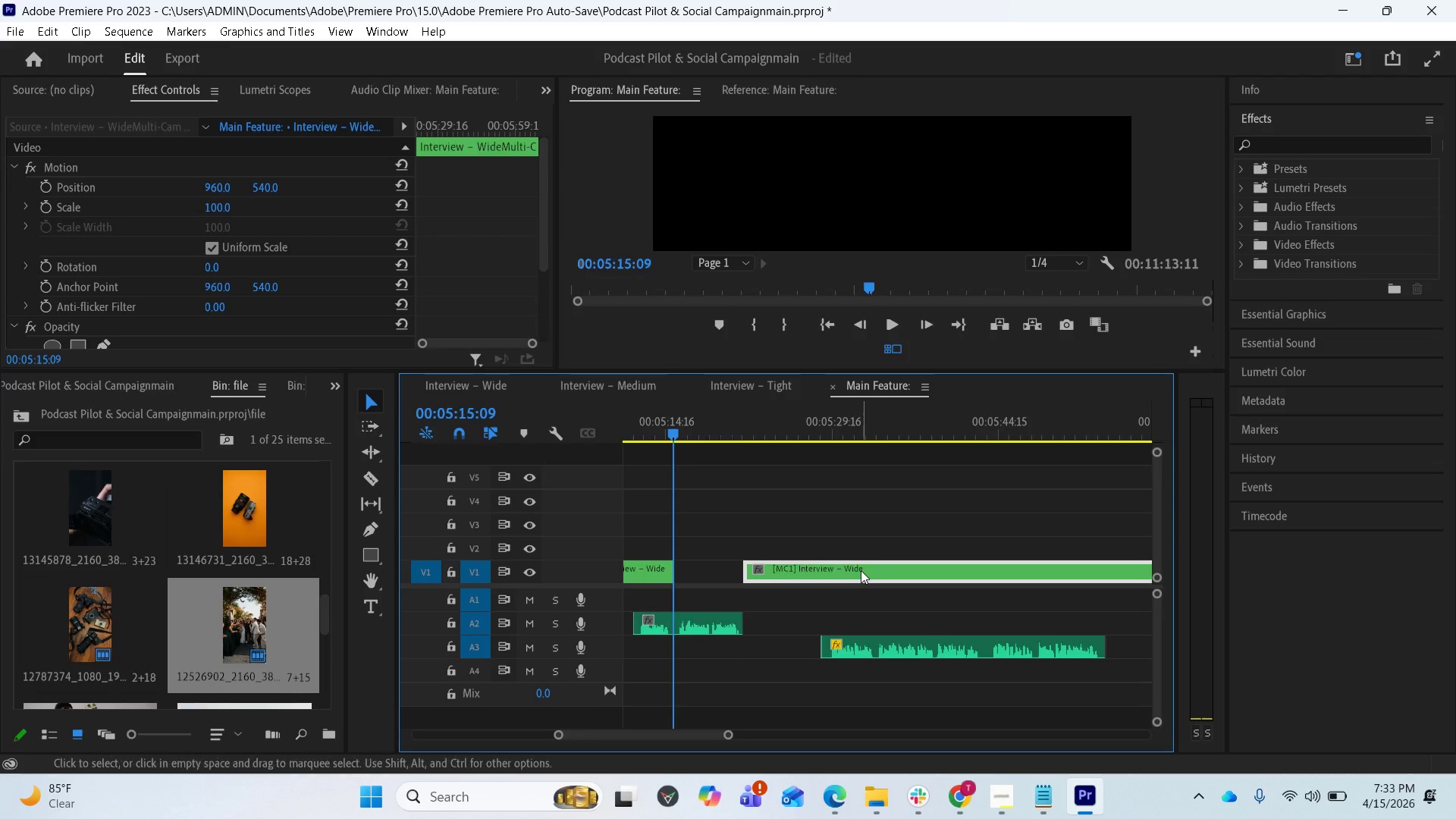 
scroll: coordinate [855, 579], scroll_direction: down, amount: 8.0
 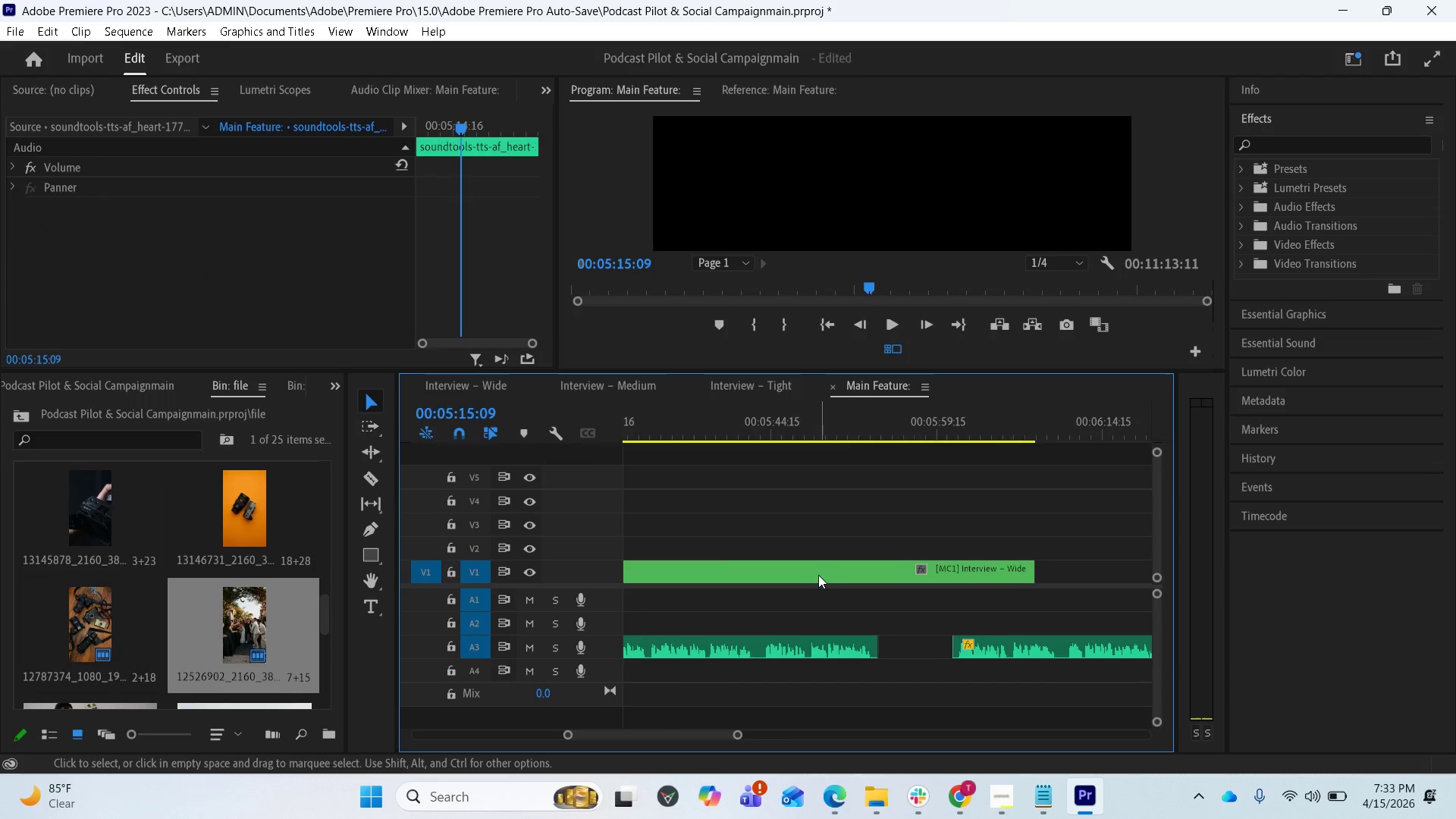 
left_click_drag(start_coordinate=[815, 575], to_coordinate=[893, 573])
 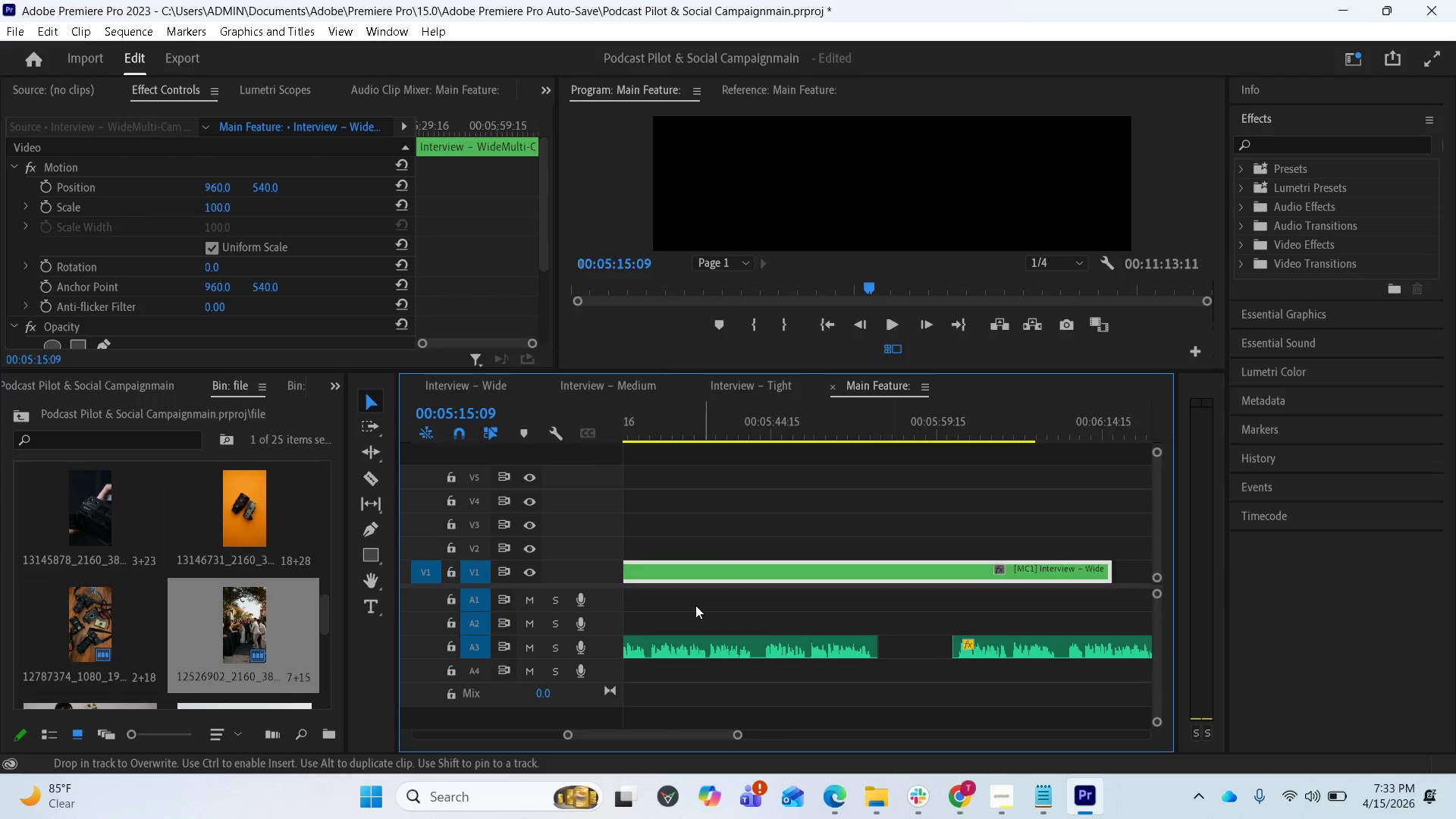 
scroll: coordinate [745, 613], scroll_direction: up, amount: 11.0
 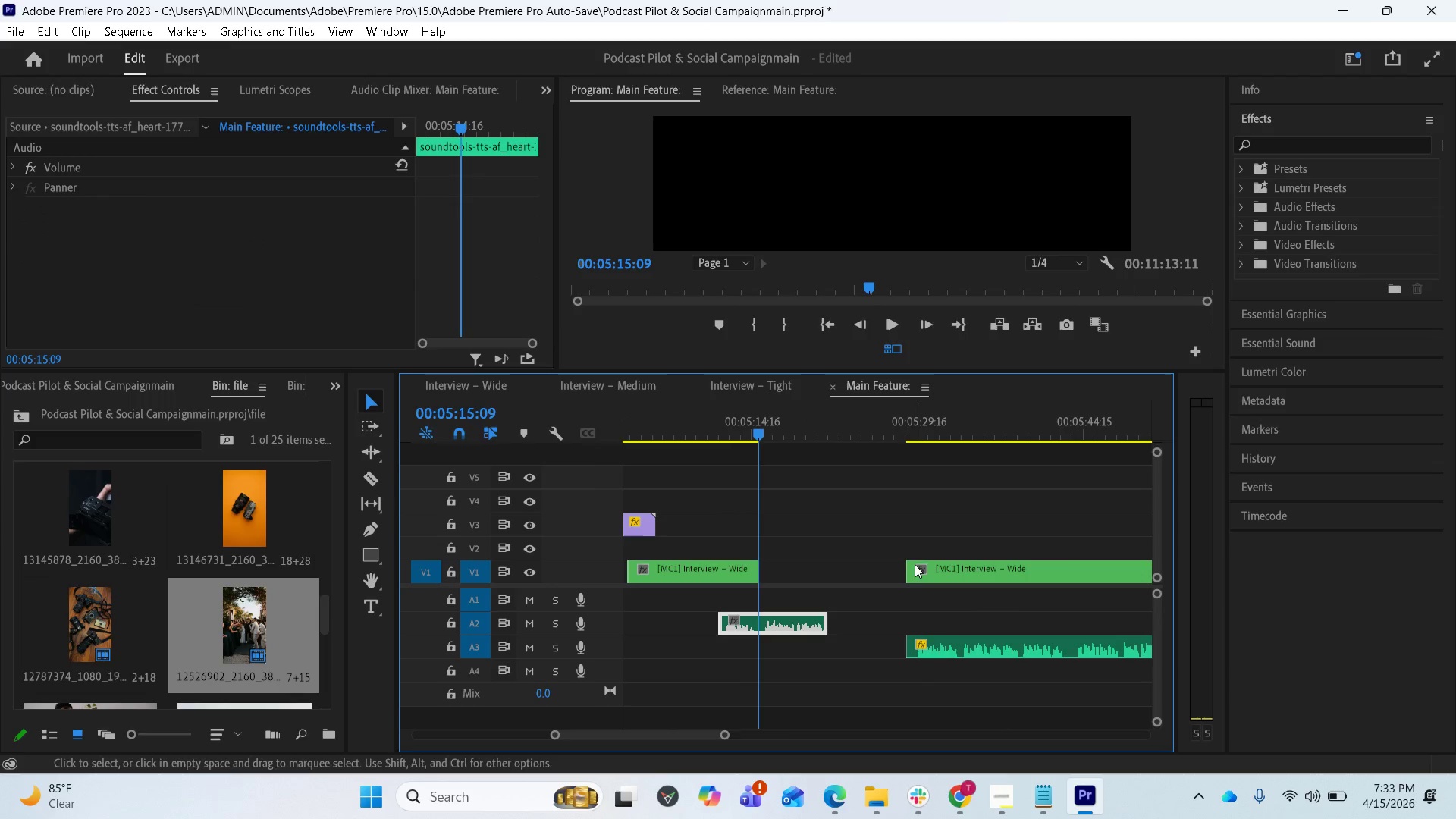 
left_click_drag(start_coordinate=[908, 566], to_coordinate=[763, 564])
 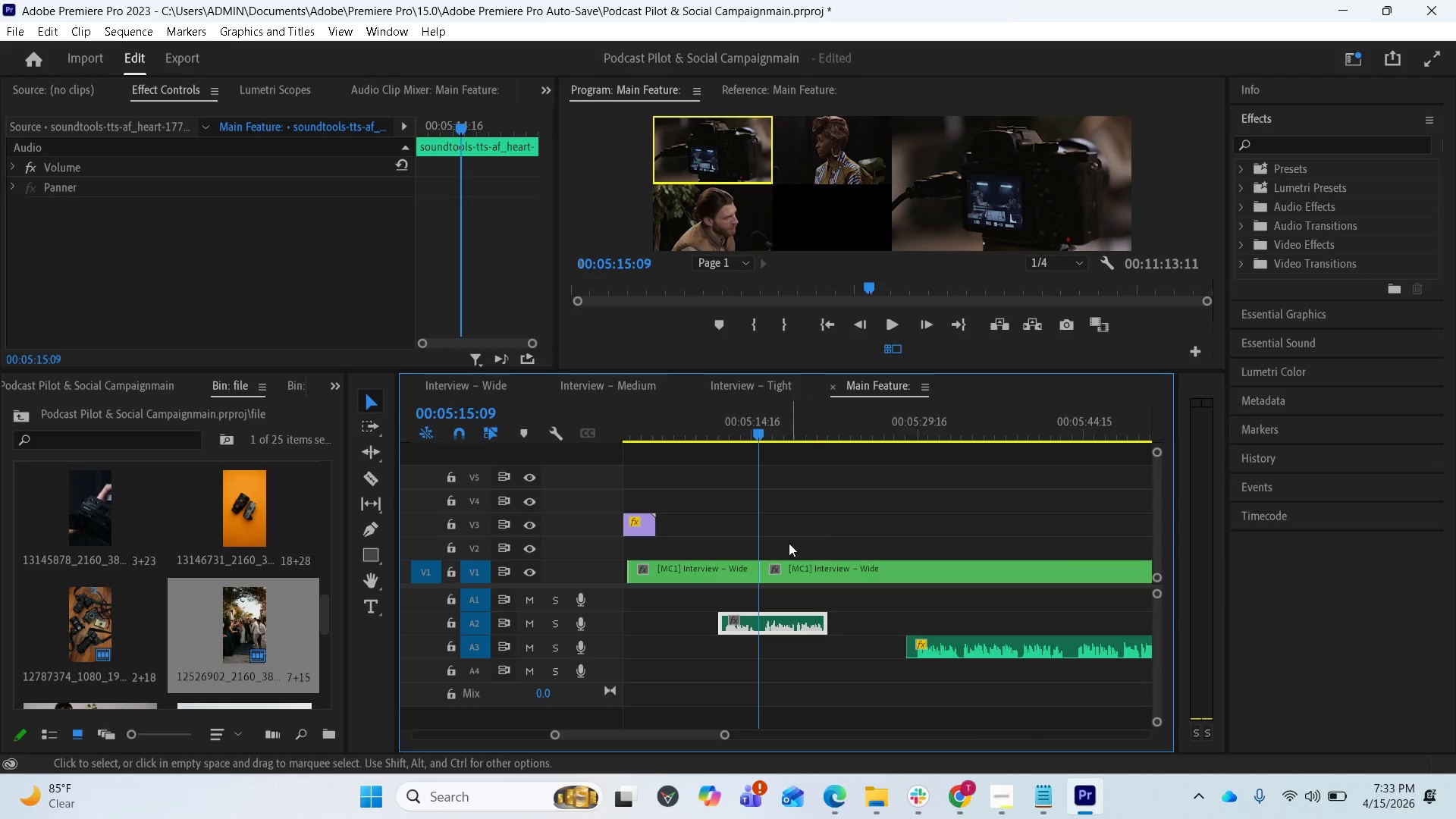 
wait(12.36)
 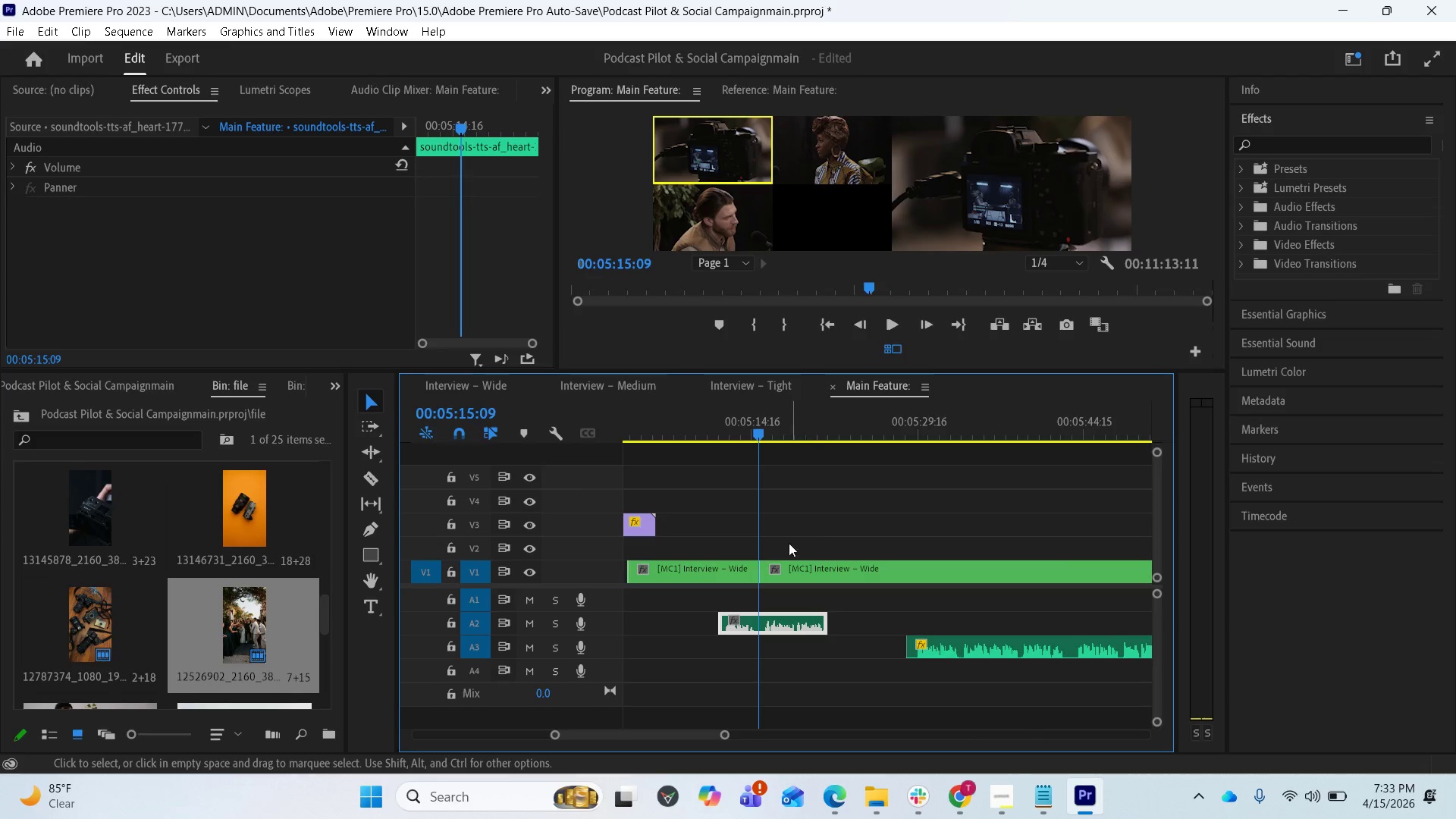 
left_click([722, 566])
 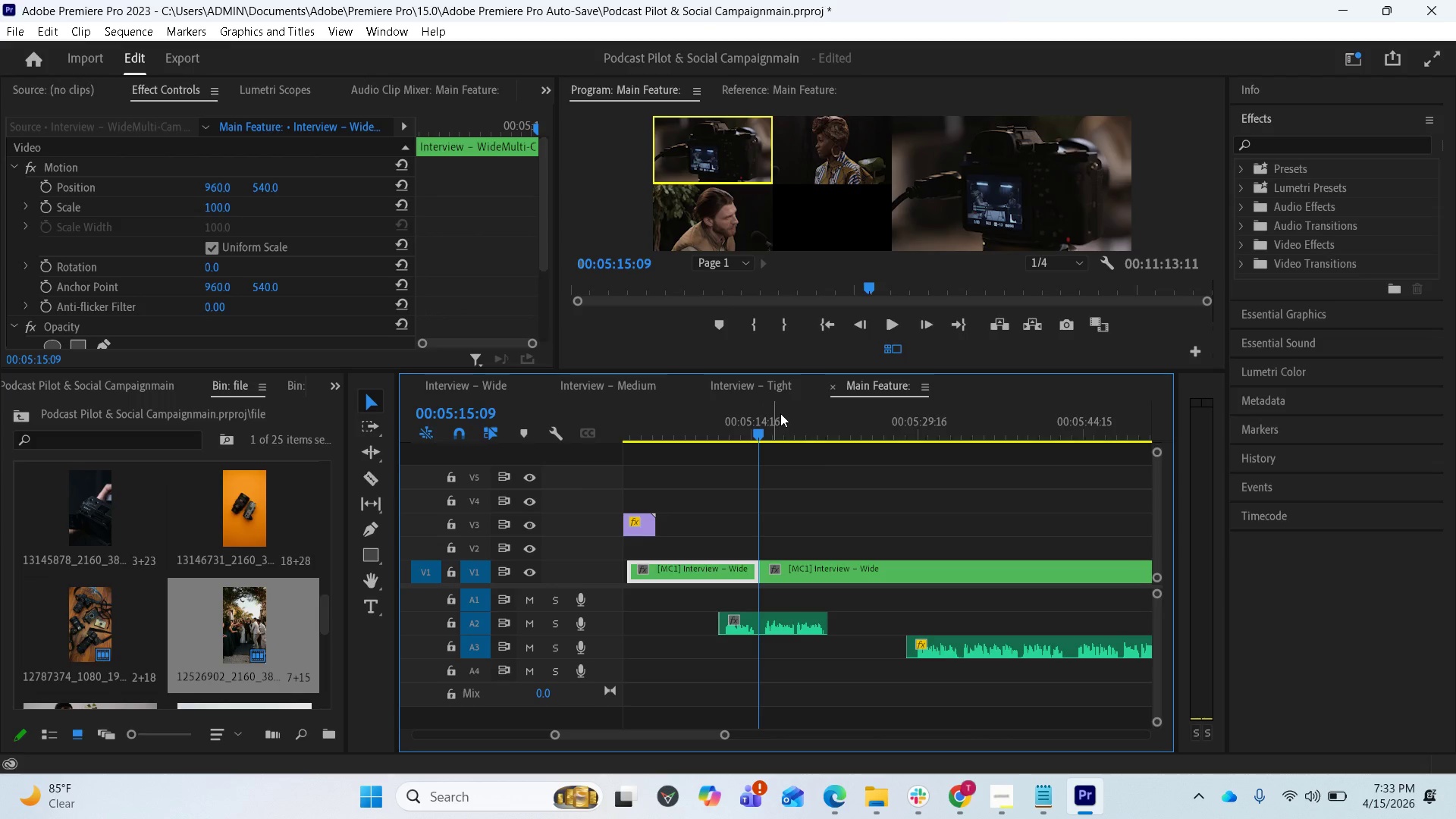 
left_click([837, 152])
 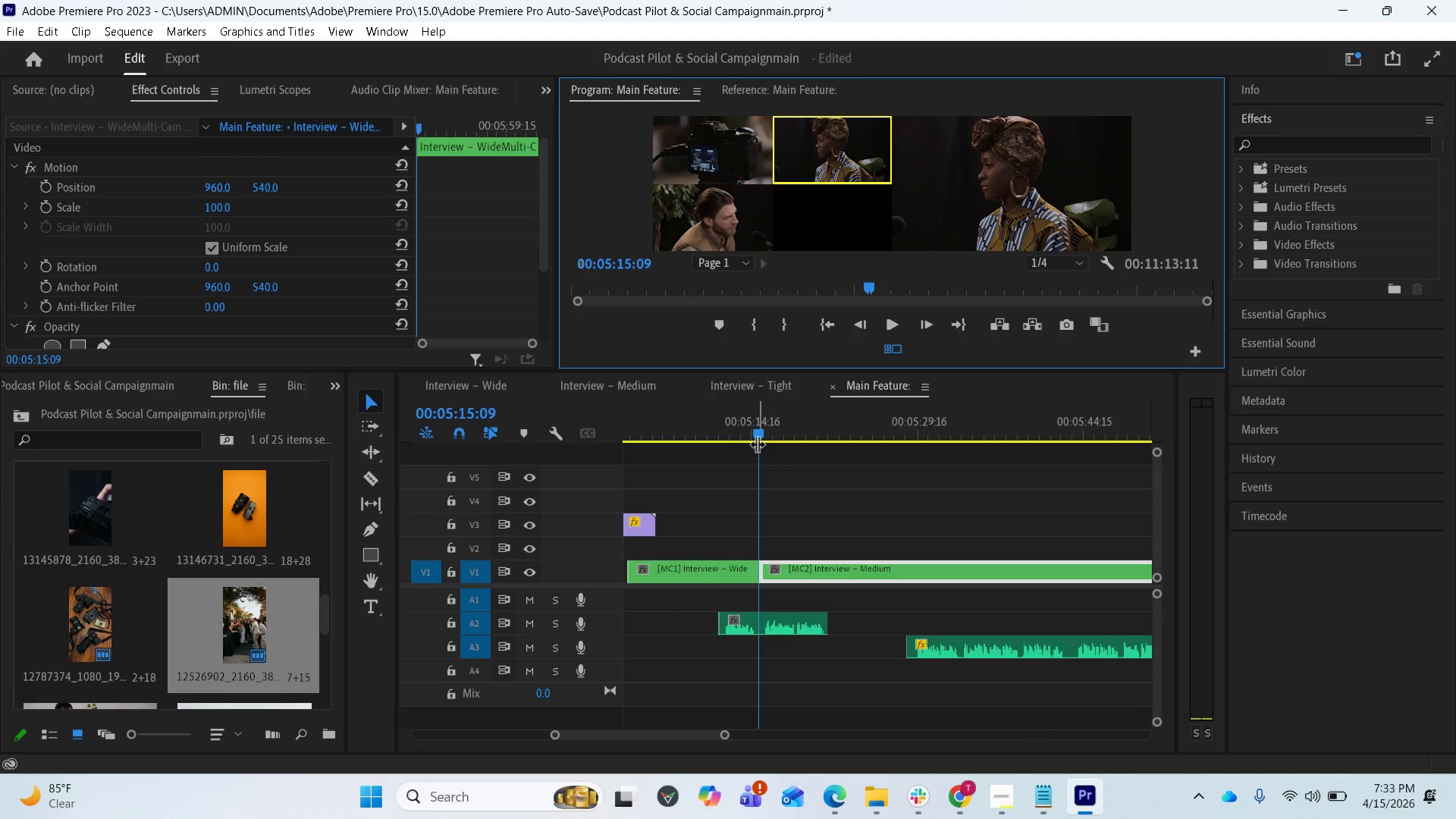 
left_click_drag(start_coordinate=[755, 431], to_coordinate=[744, 425])
 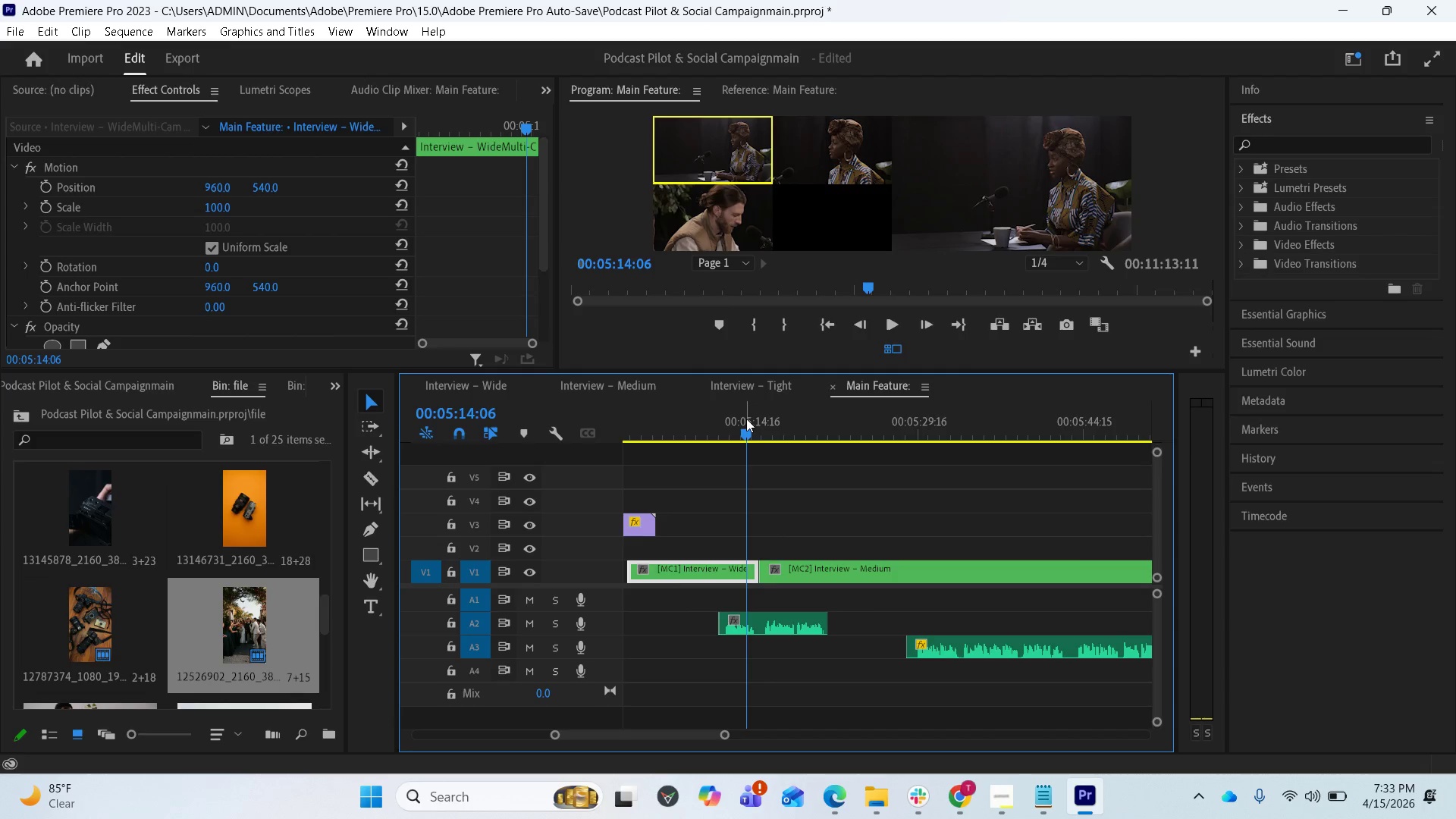 
left_click_drag(start_coordinate=[747, 430], to_coordinate=[906, 444])
 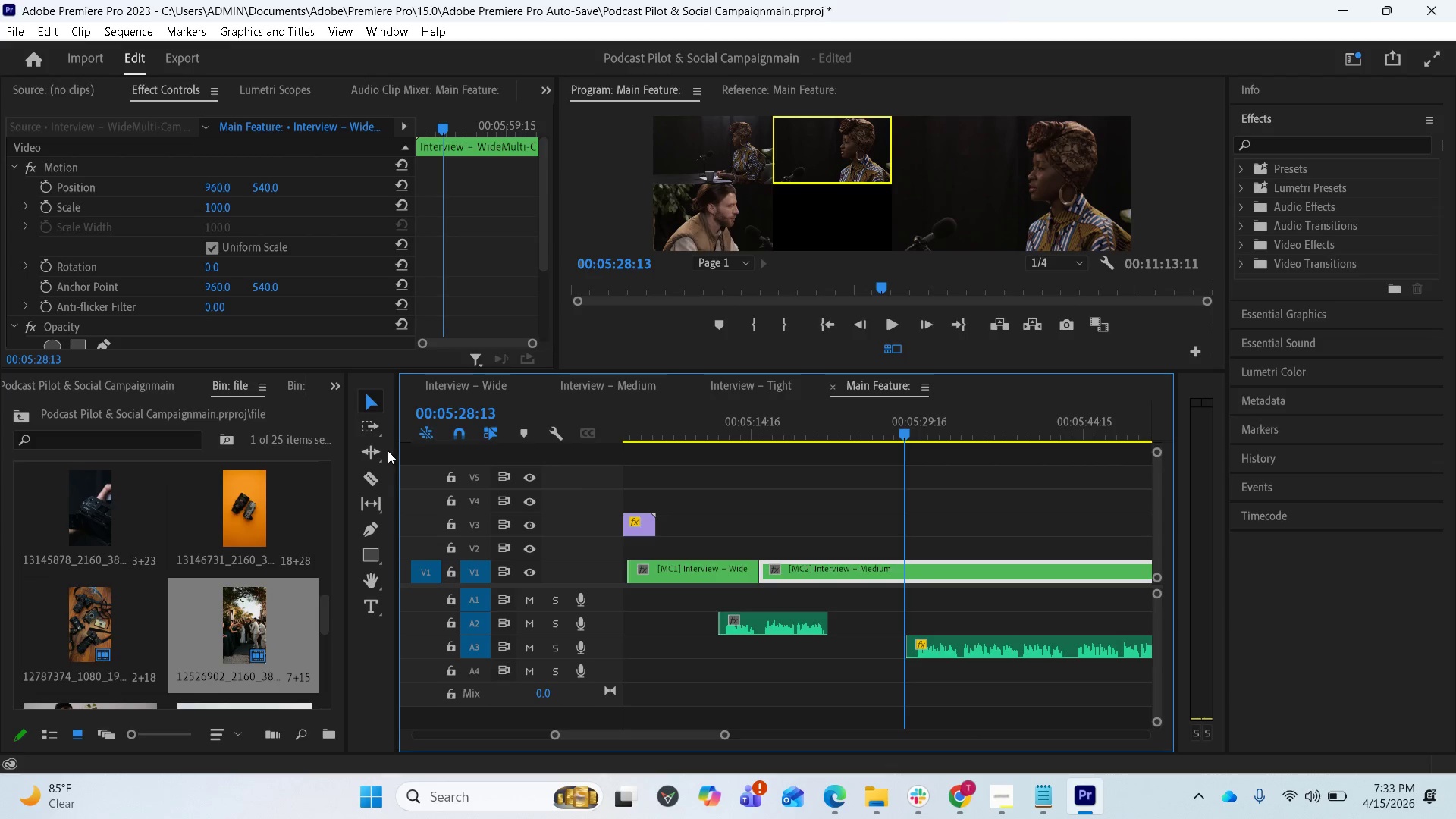 
left_click([375, 475])
 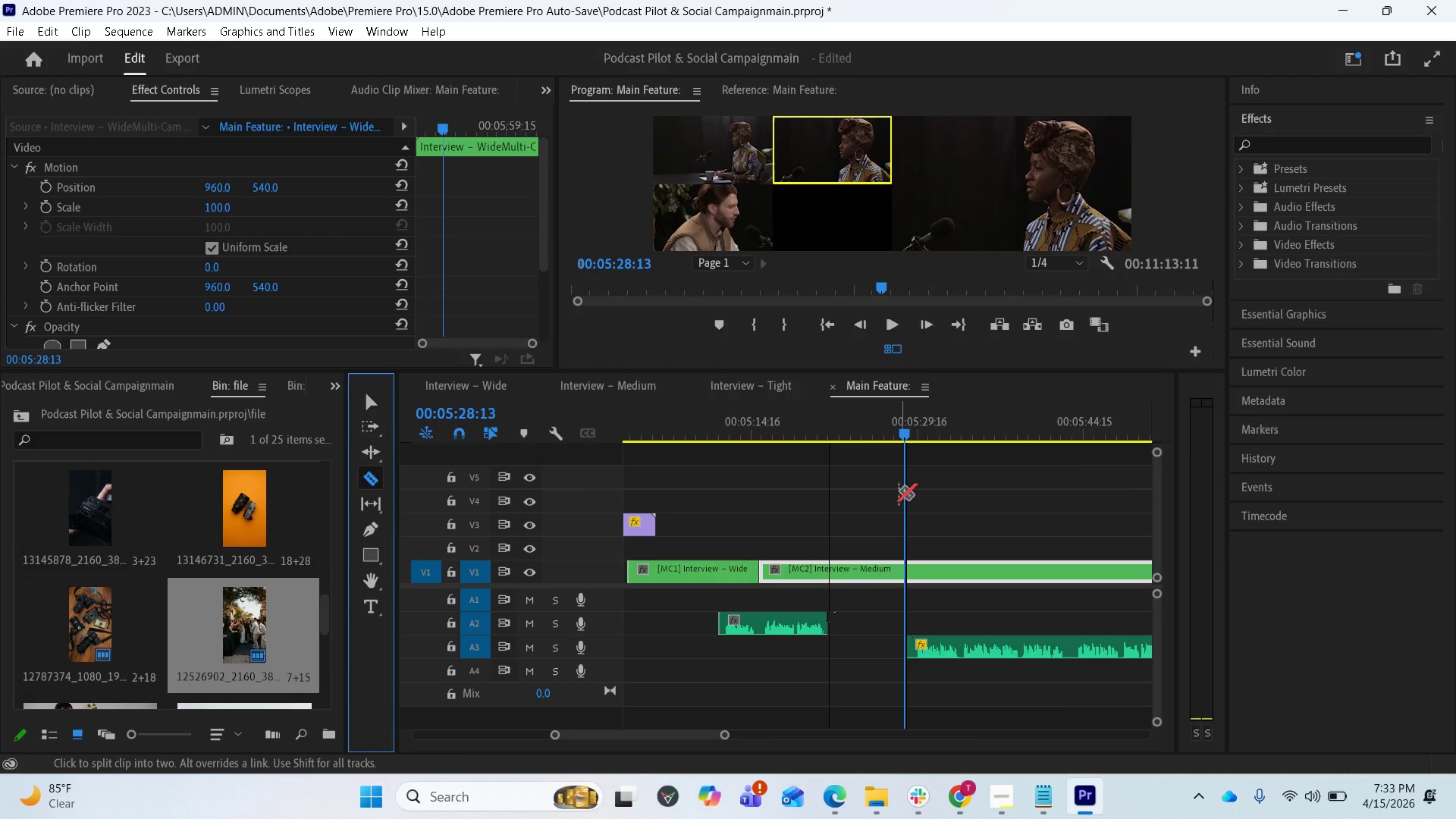 
left_click_drag(start_coordinate=[904, 435], to_coordinate=[893, 440])
 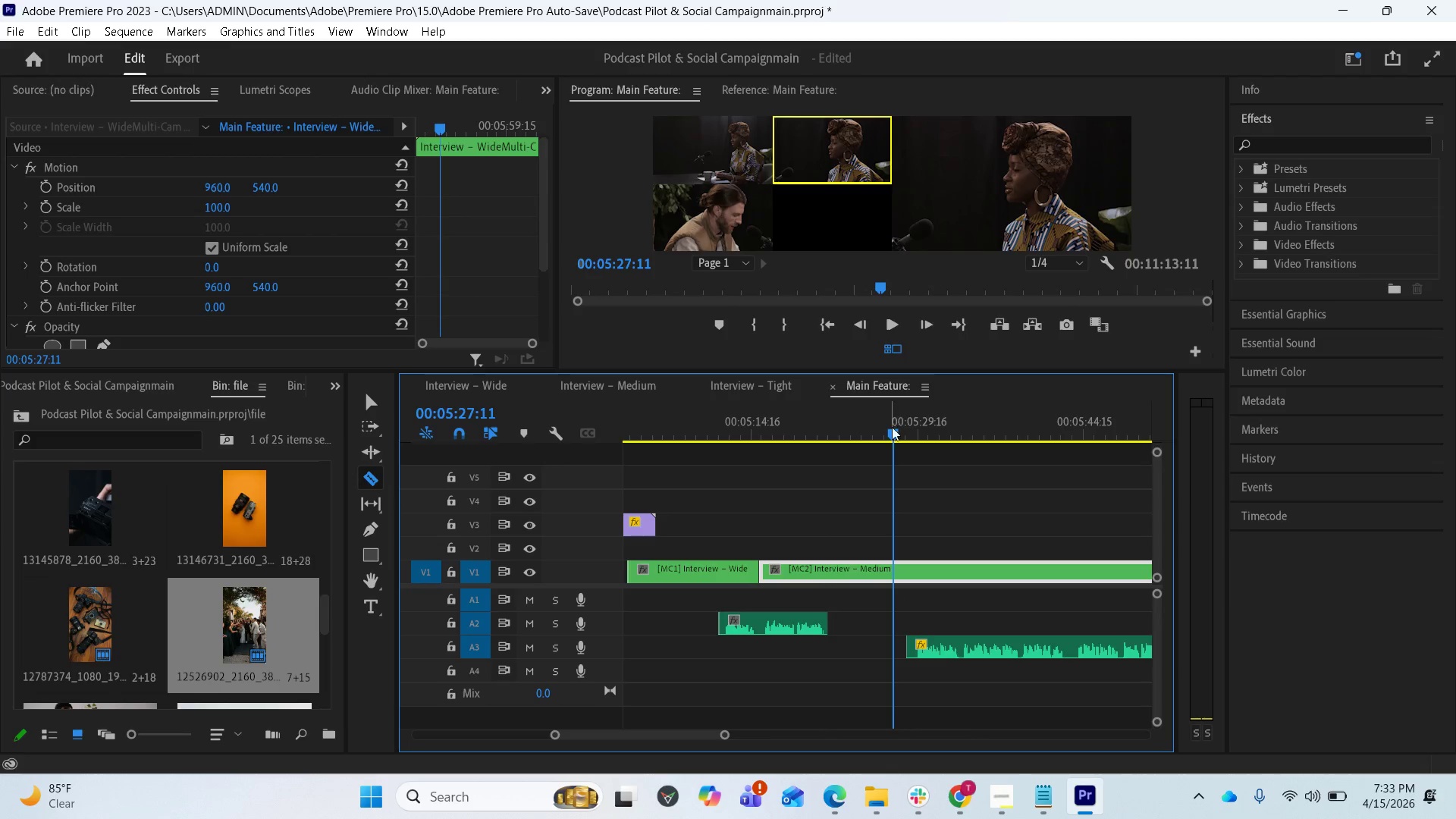 
left_click_drag(start_coordinate=[892, 435], to_coordinate=[880, 433])
 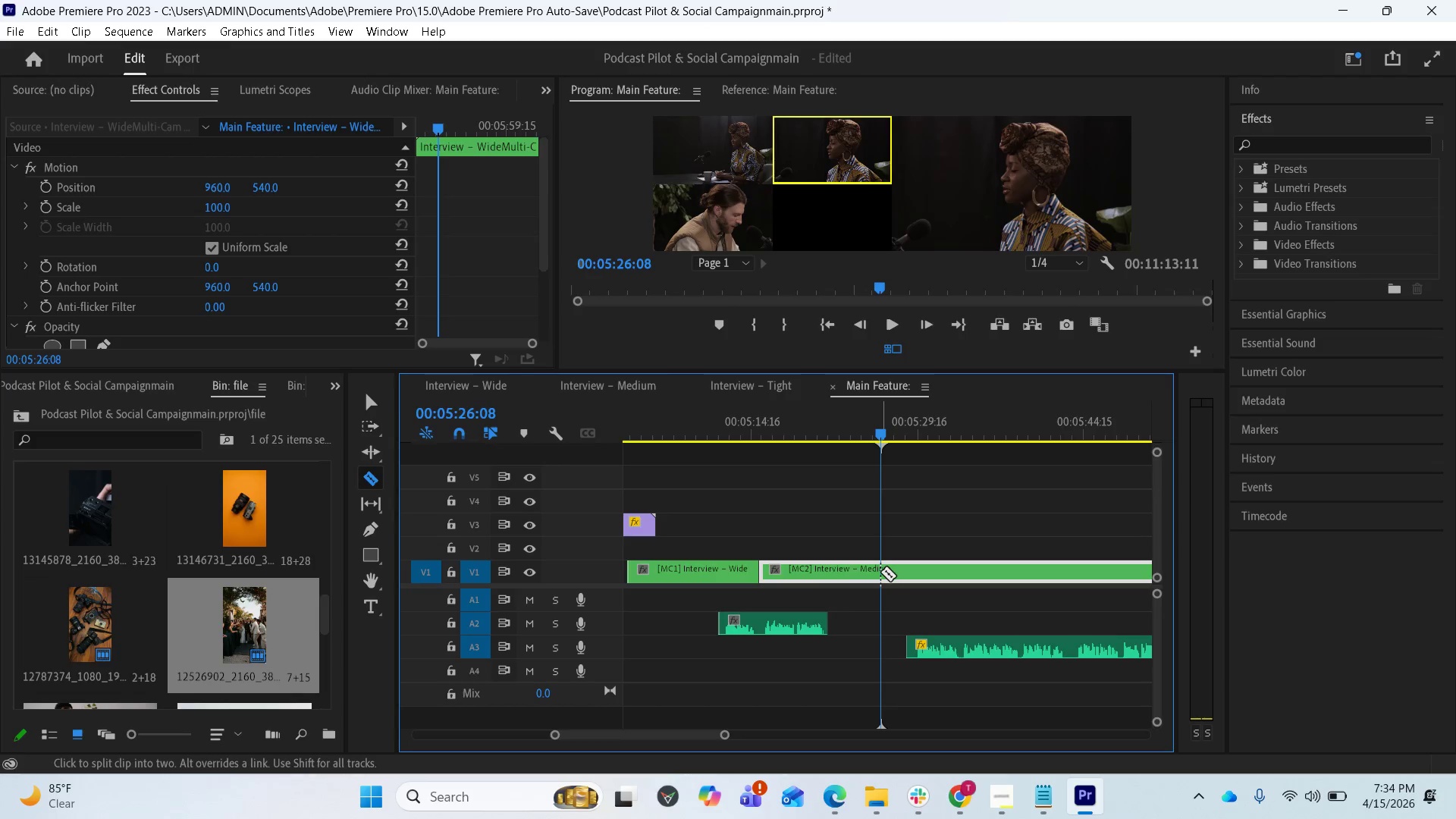 
left_click([880, 572])
 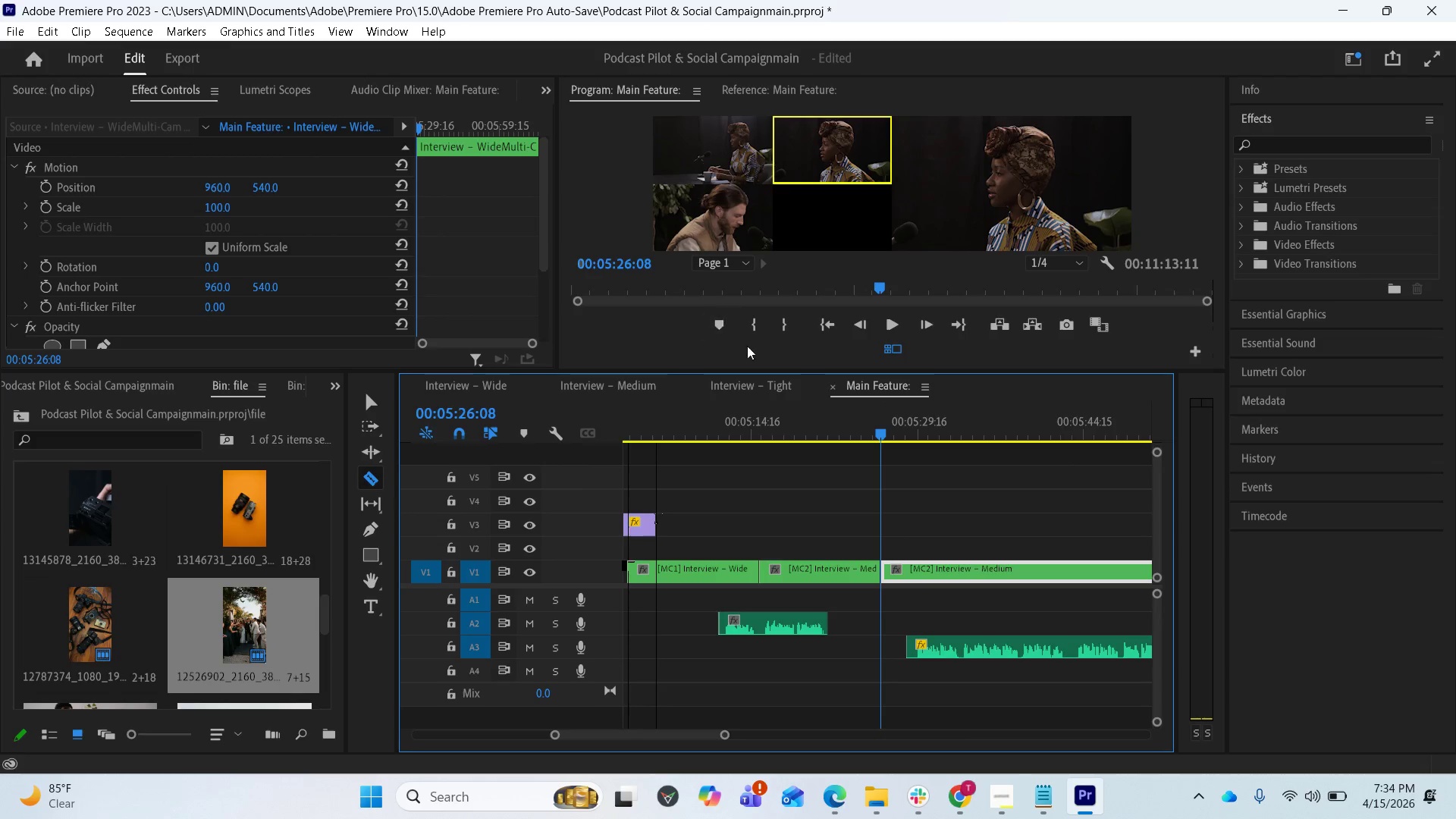 
left_click([375, 397])
 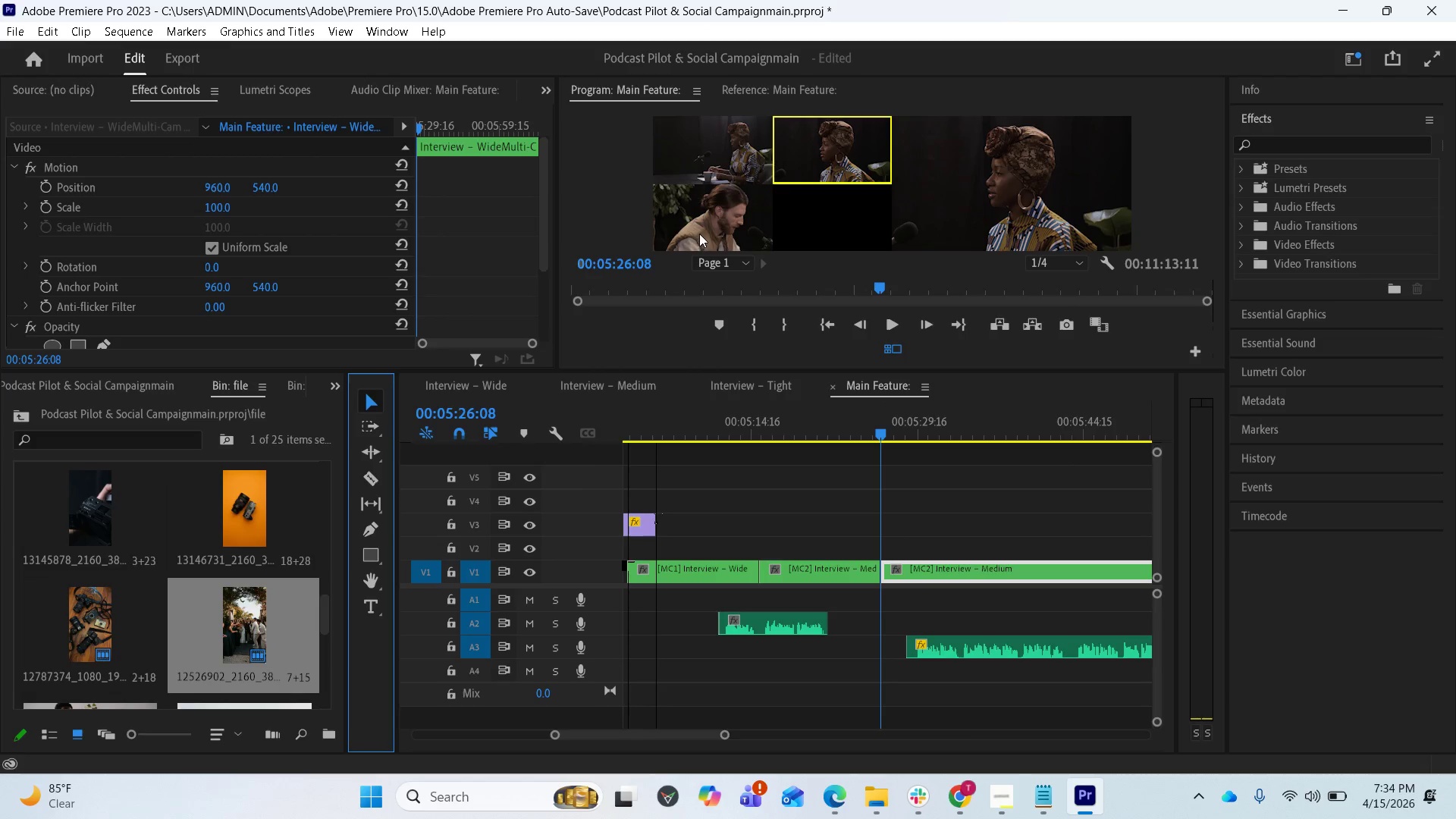 
left_click([700, 231])
 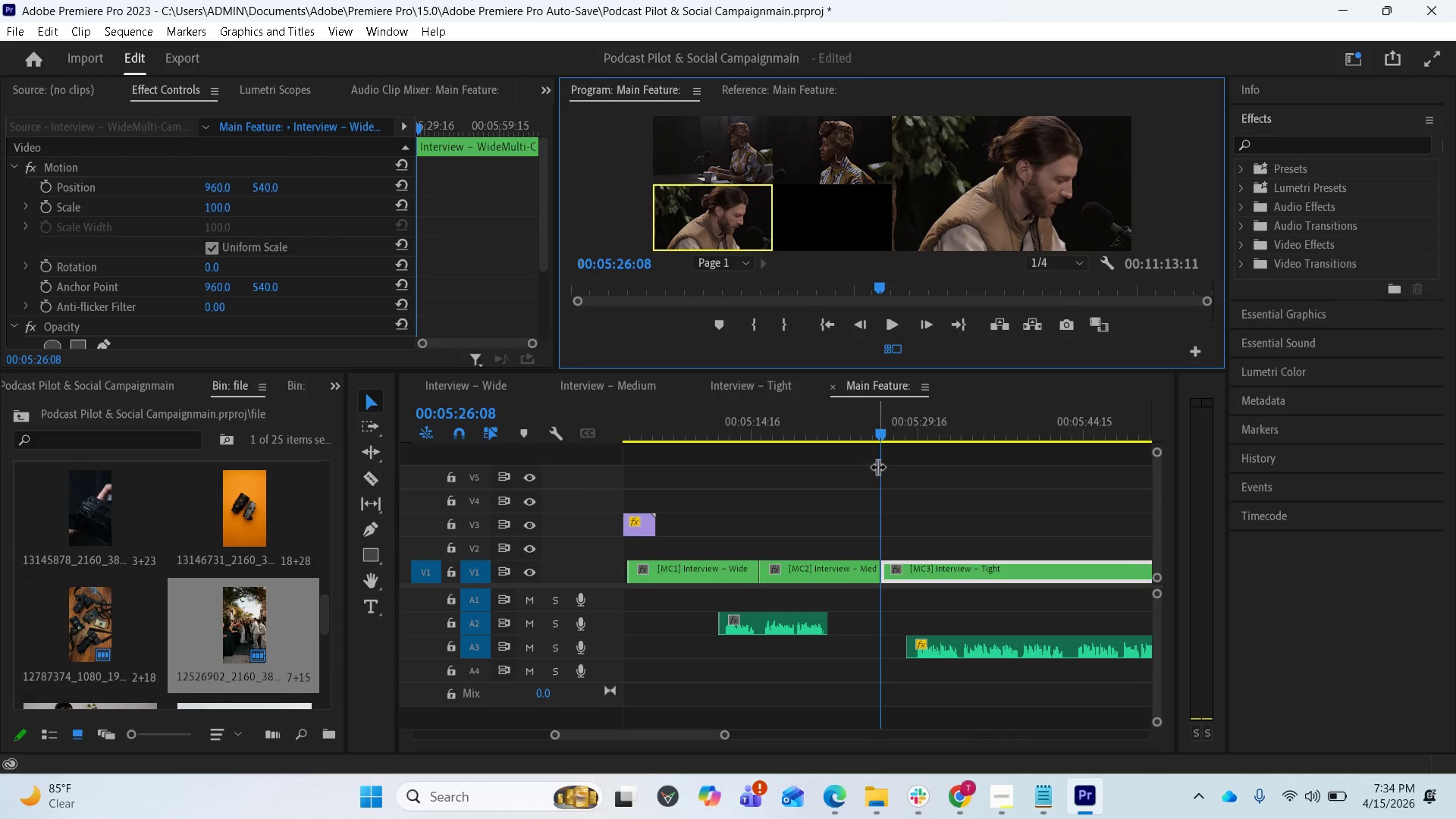 
left_click_drag(start_coordinate=[880, 434], to_coordinate=[701, 420])
 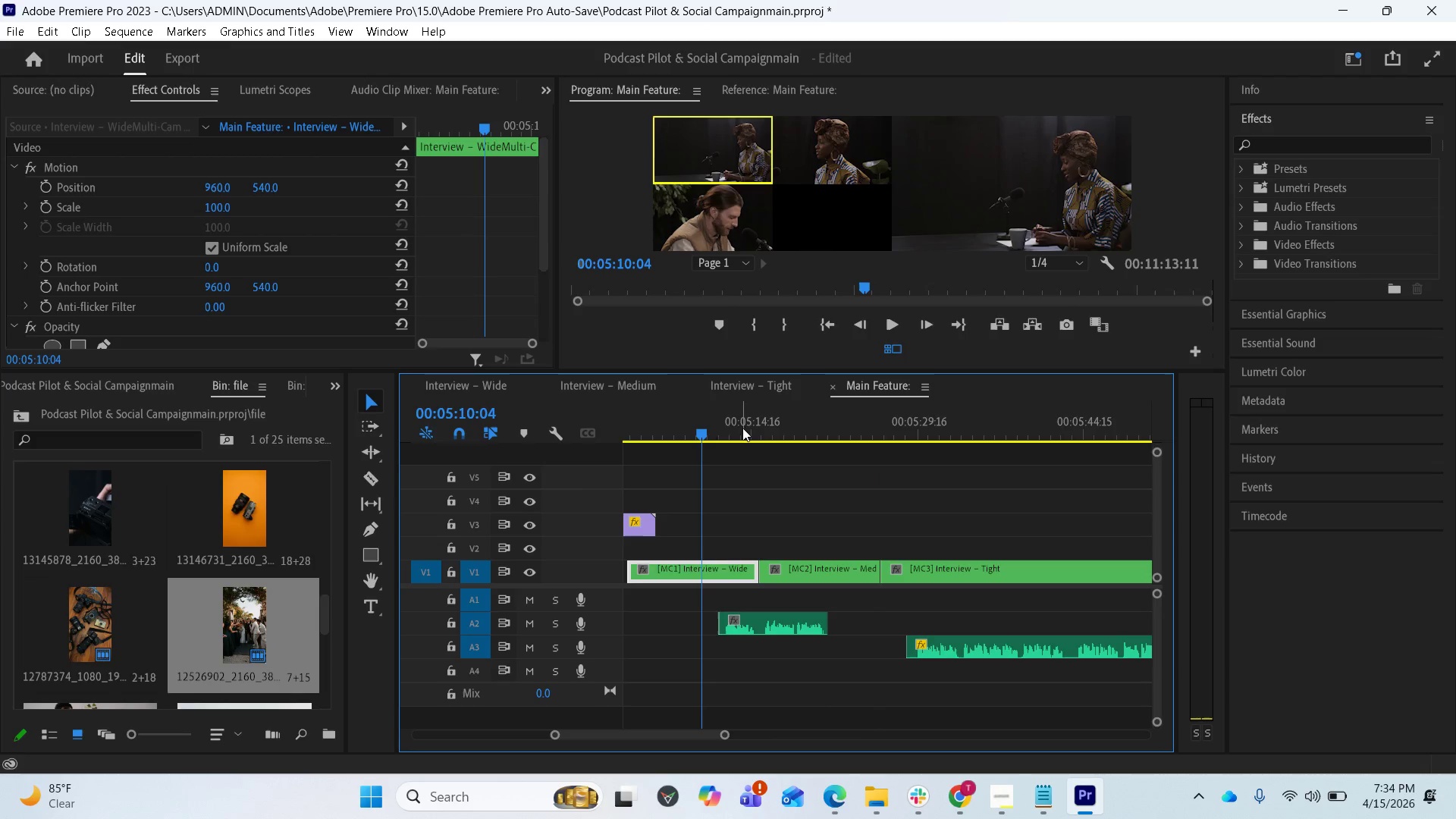 
left_click_drag(start_coordinate=[704, 433], to_coordinate=[959, 410])
 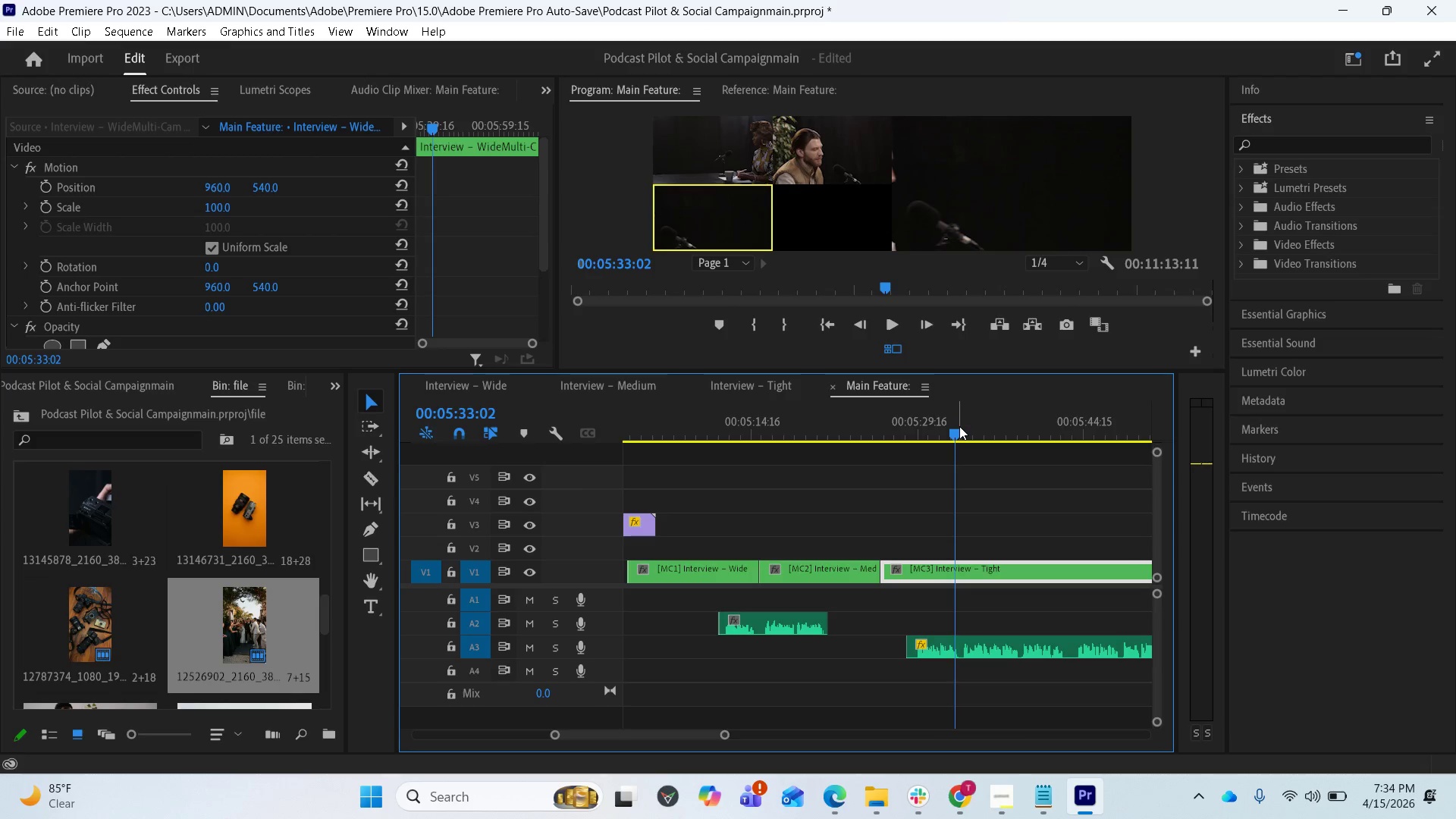 
left_click_drag(start_coordinate=[959, 426], to_coordinate=[951, 425])
 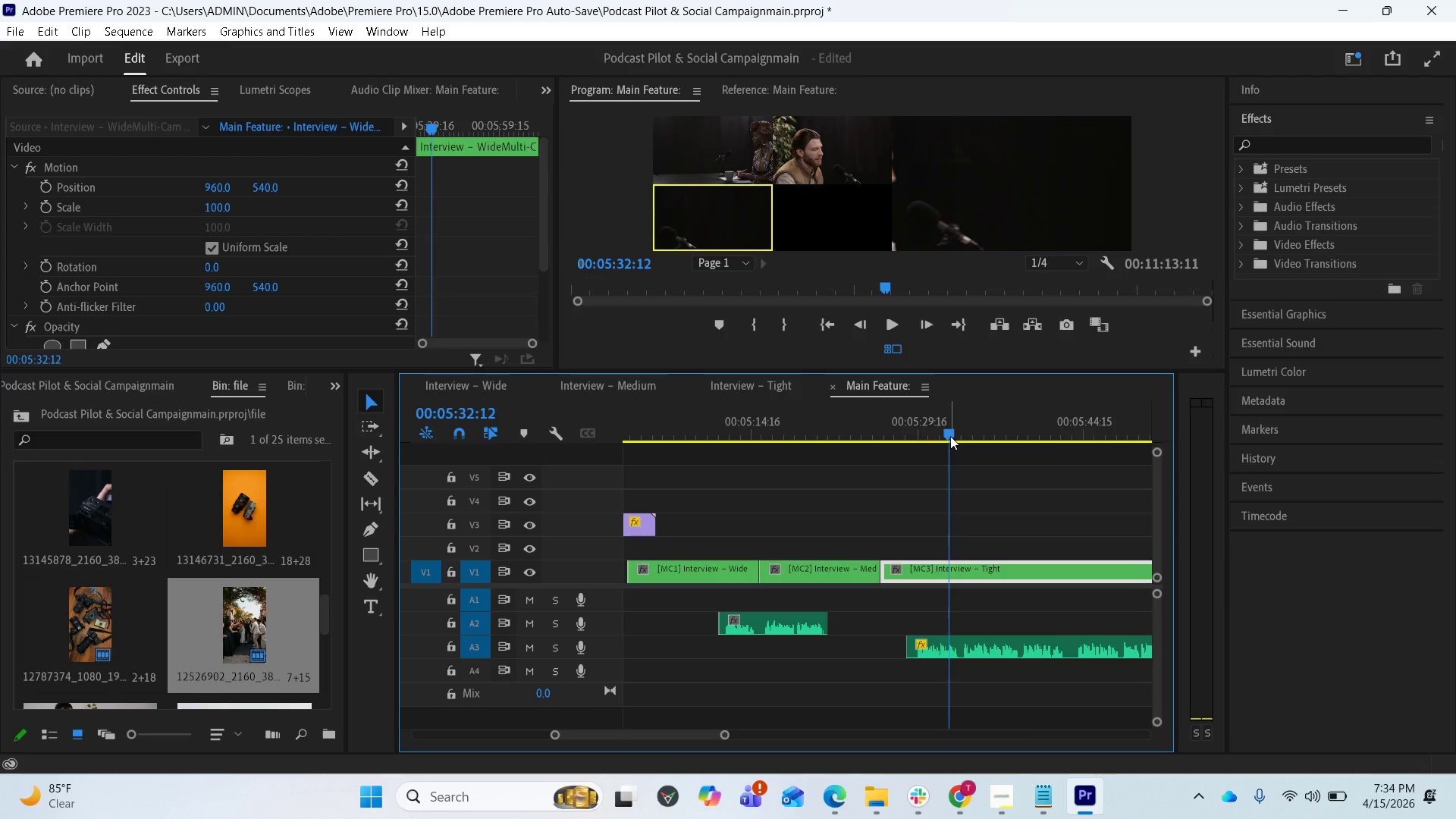 
left_click_drag(start_coordinate=[950, 436], to_coordinate=[941, 435])
 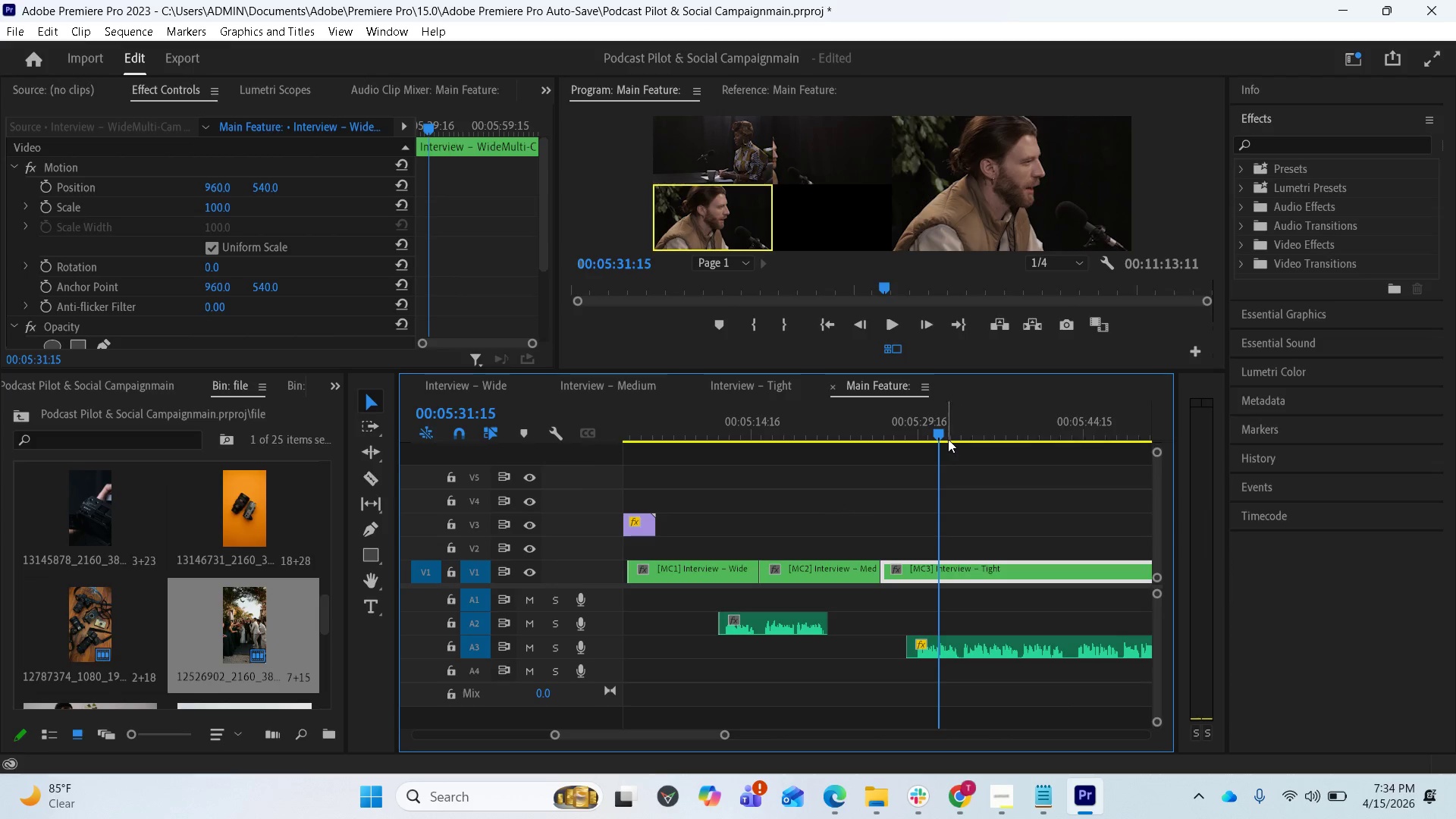 
wait(5.59)
 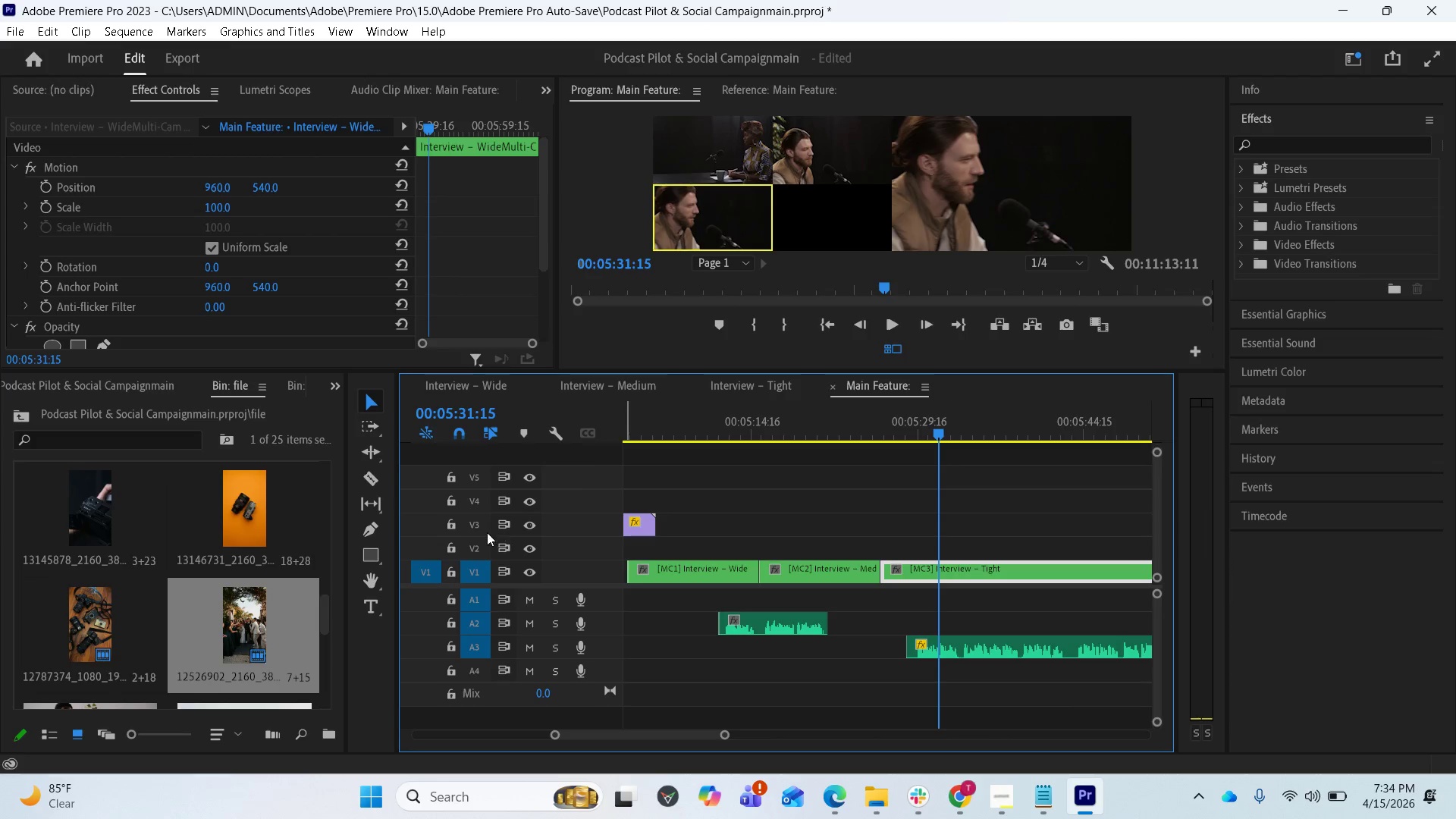 
left_click([944, 435])
 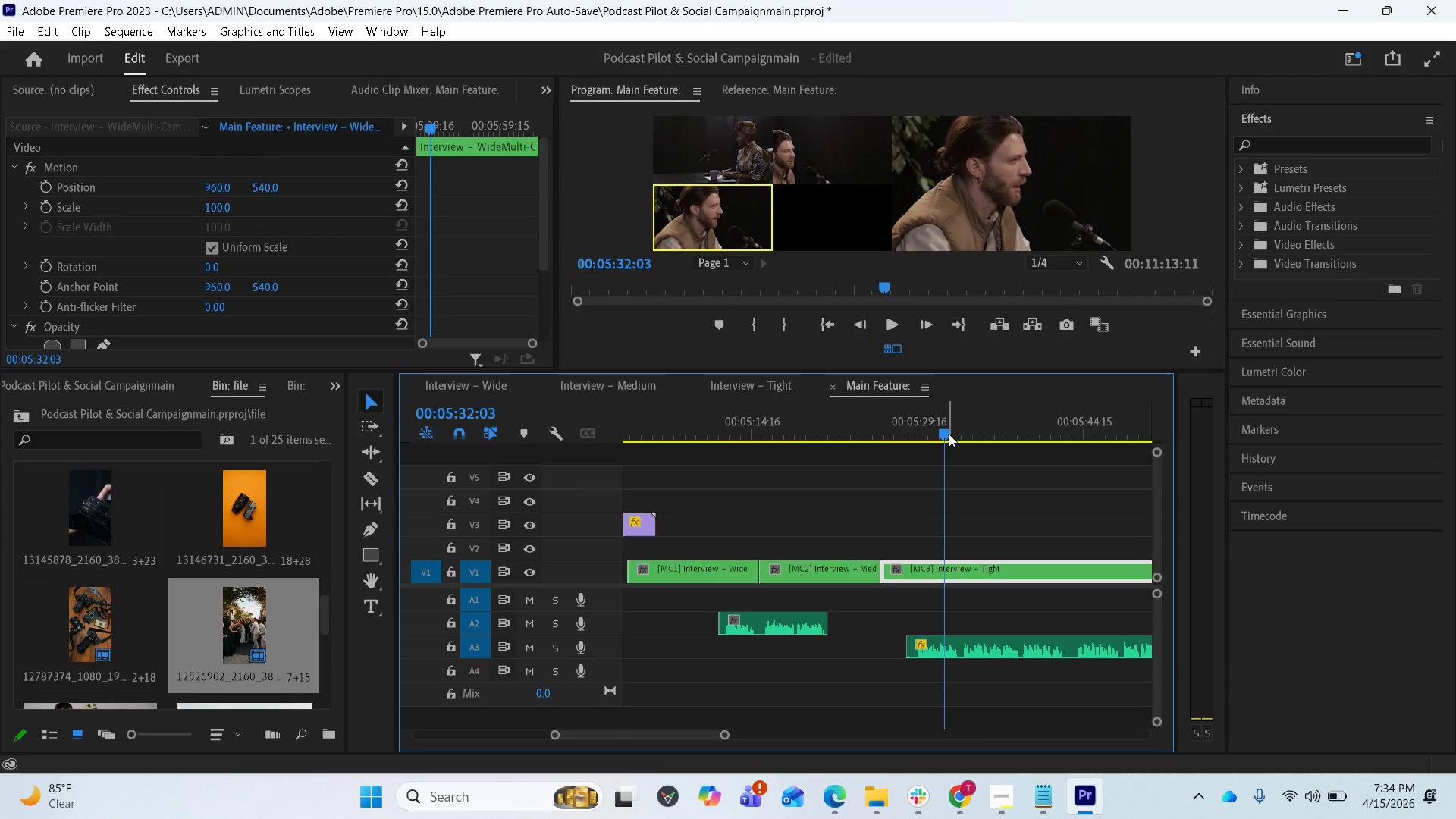 
wait(7.08)
 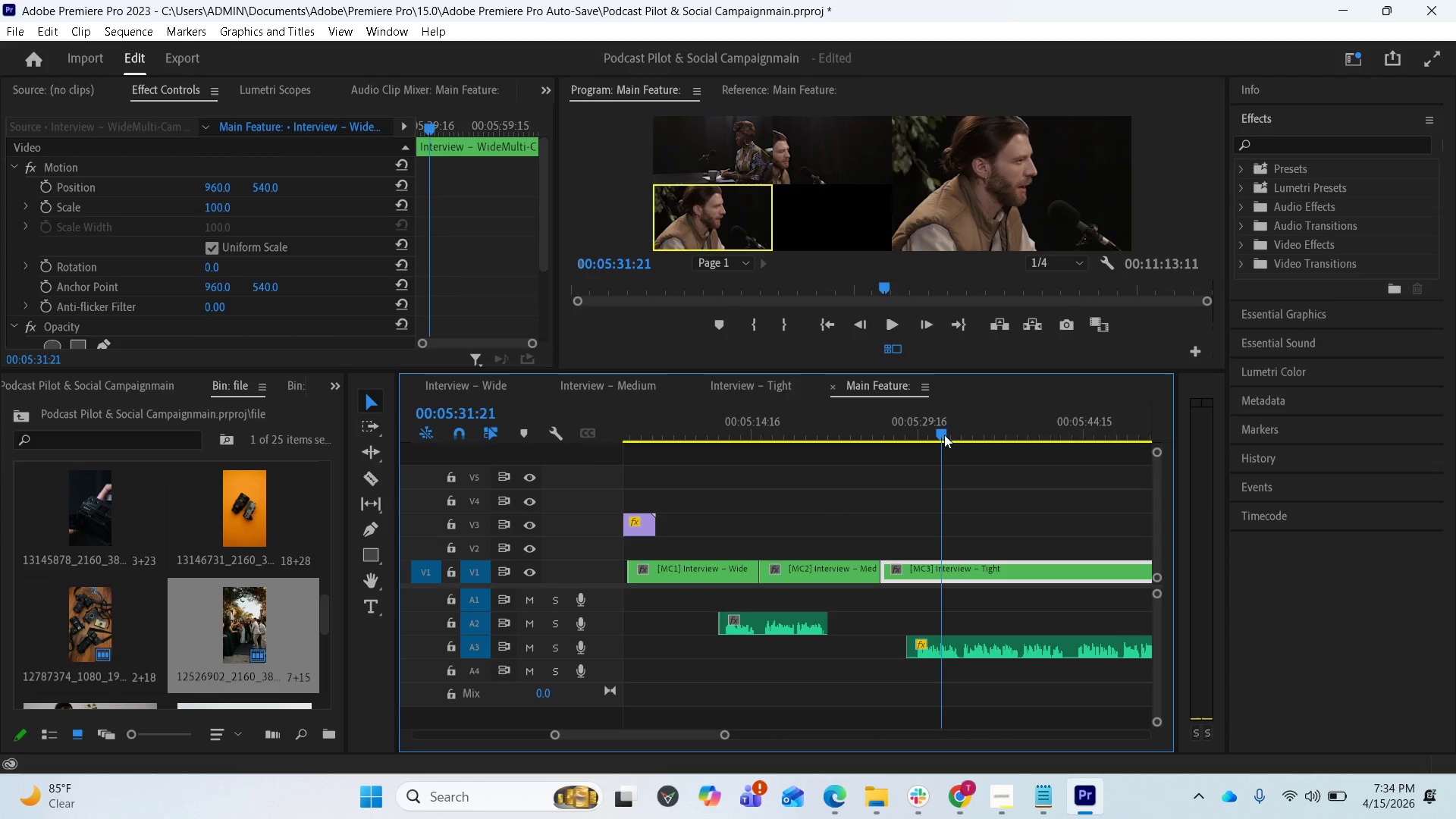 
left_click_drag(start_coordinate=[949, 434], to_coordinate=[953, 431])
 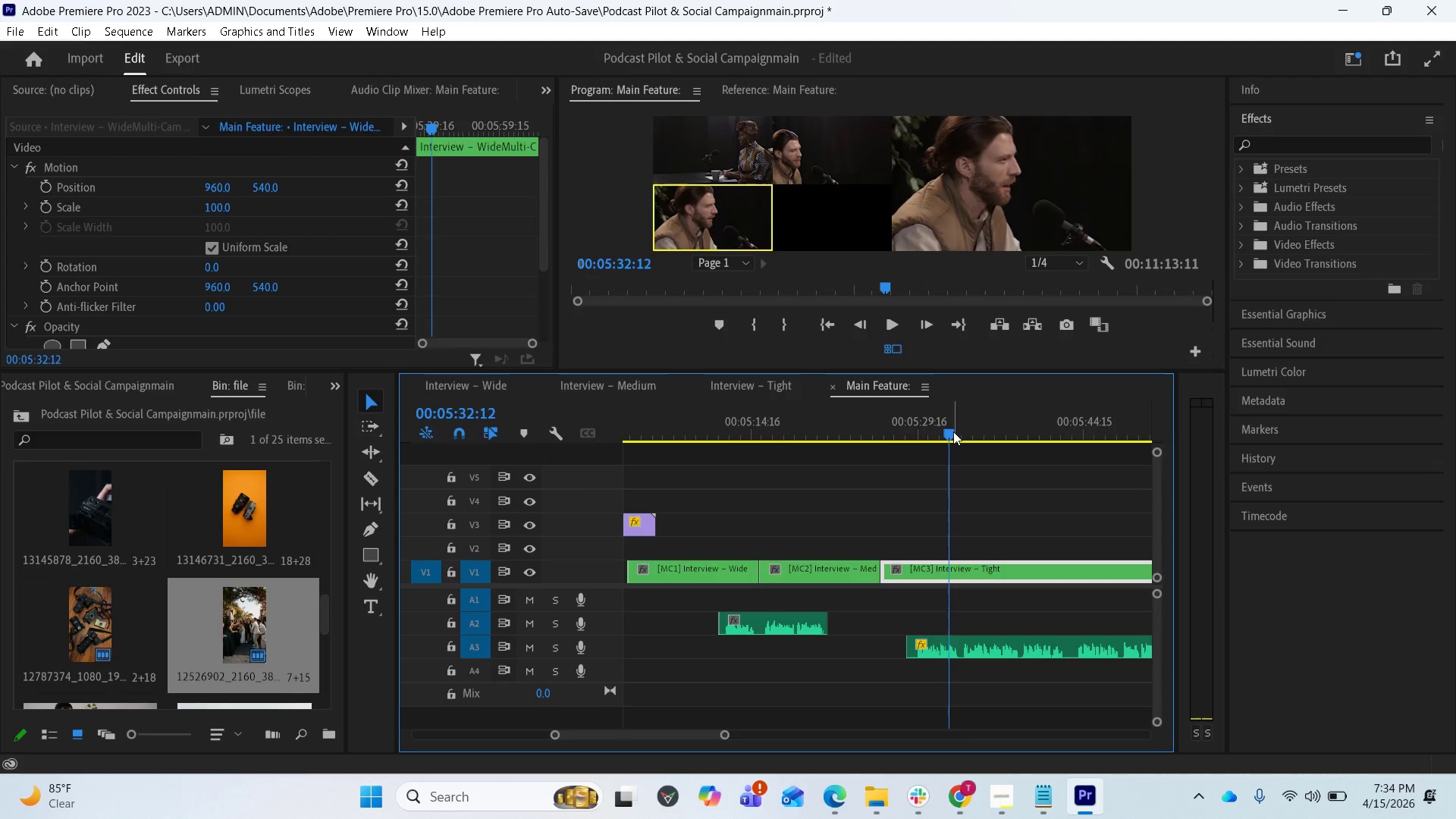 
left_click([953, 431])
 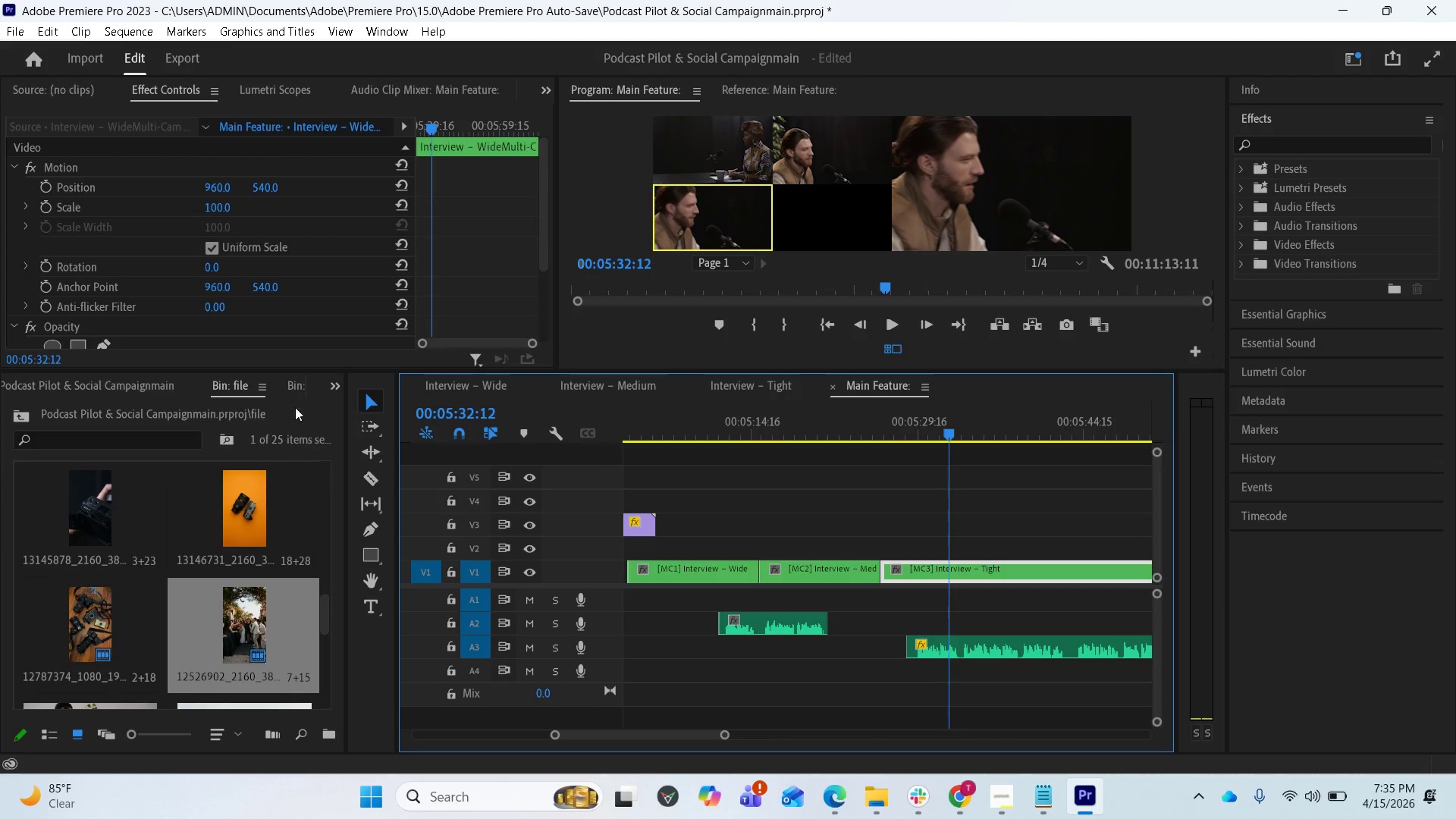 
left_click([376, 479])
 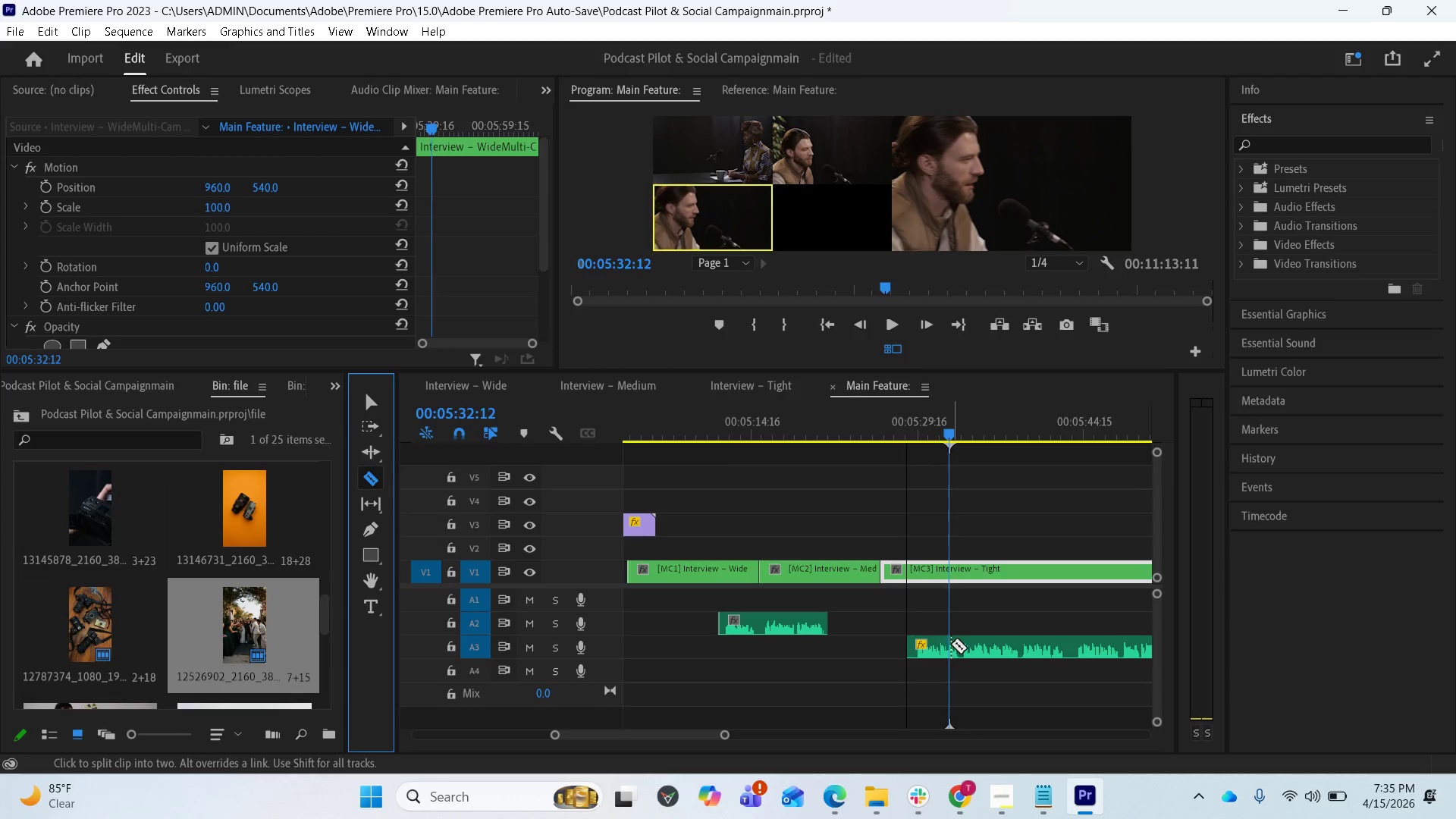 
left_click([951, 644])
 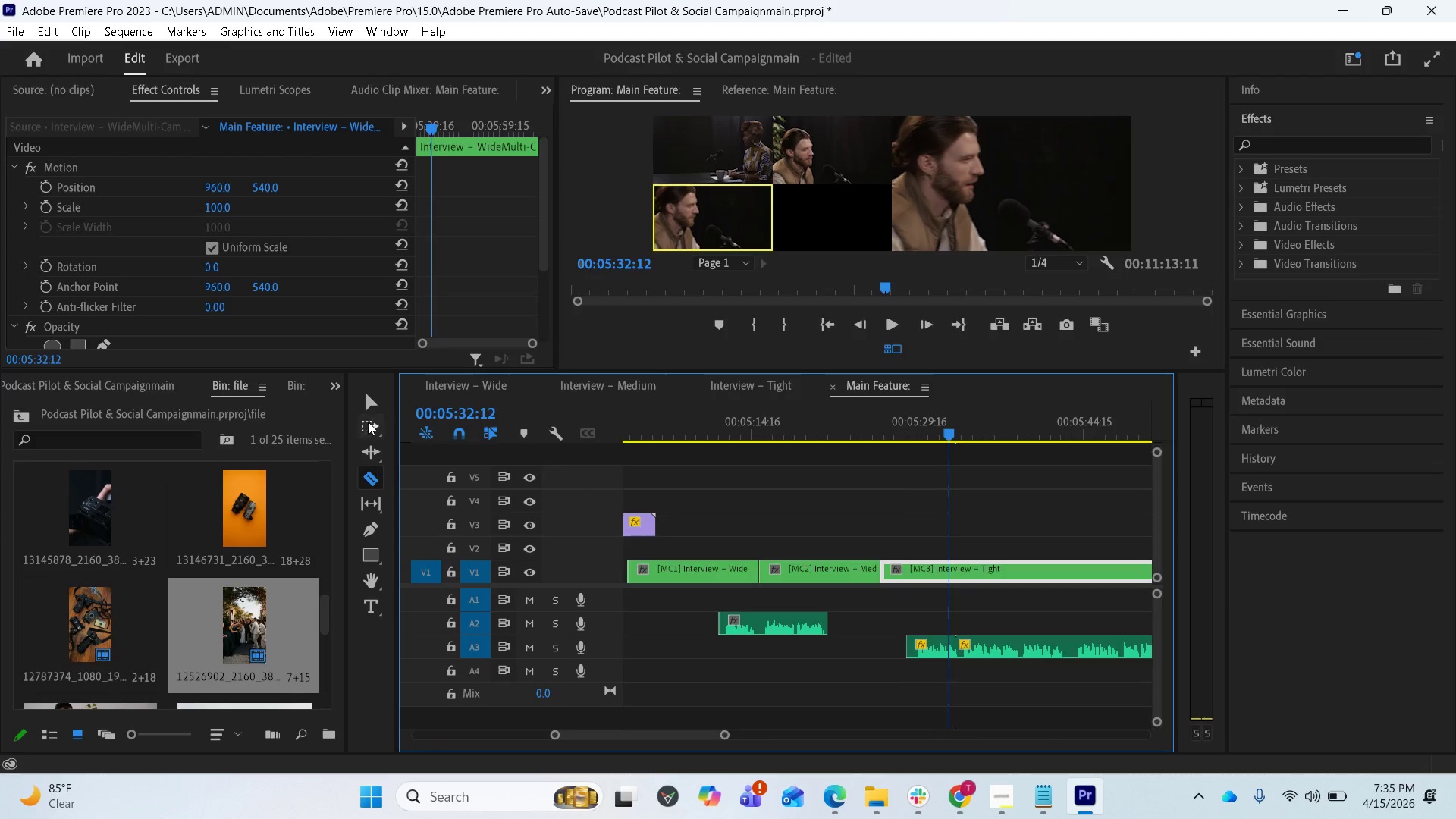 
left_click([374, 397])
 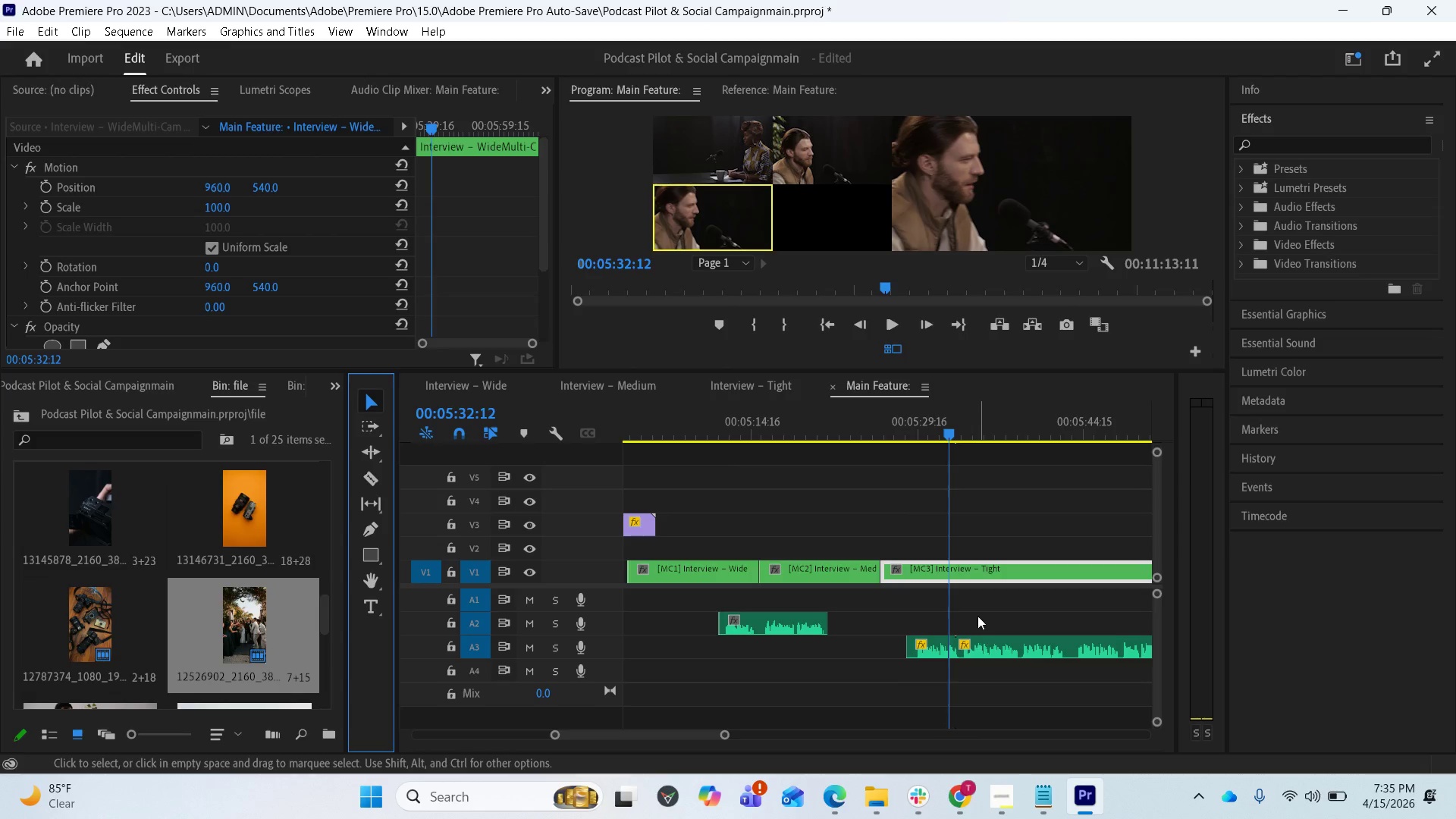 
key(Control+Z)
 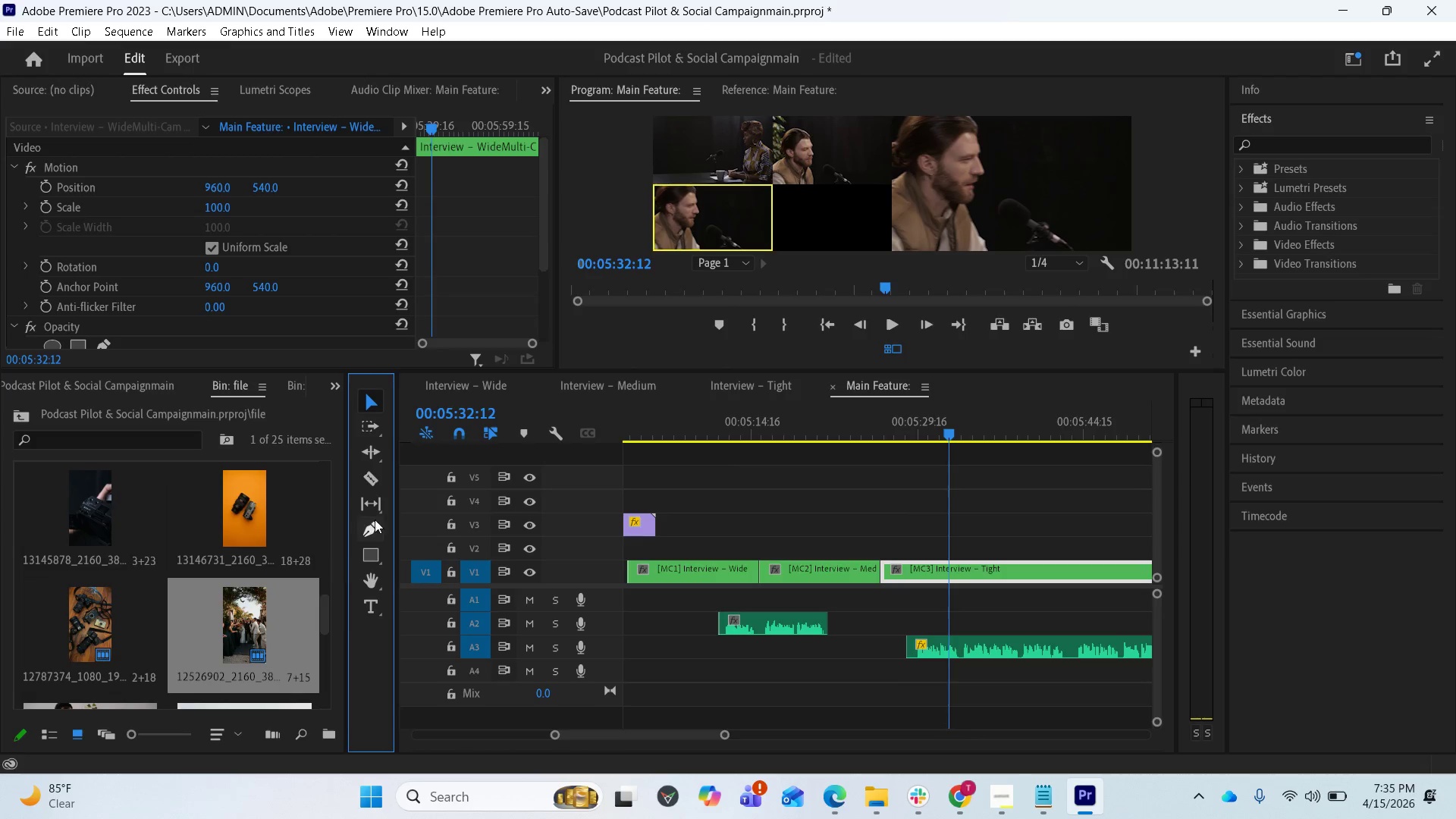 
left_click([371, 477])
 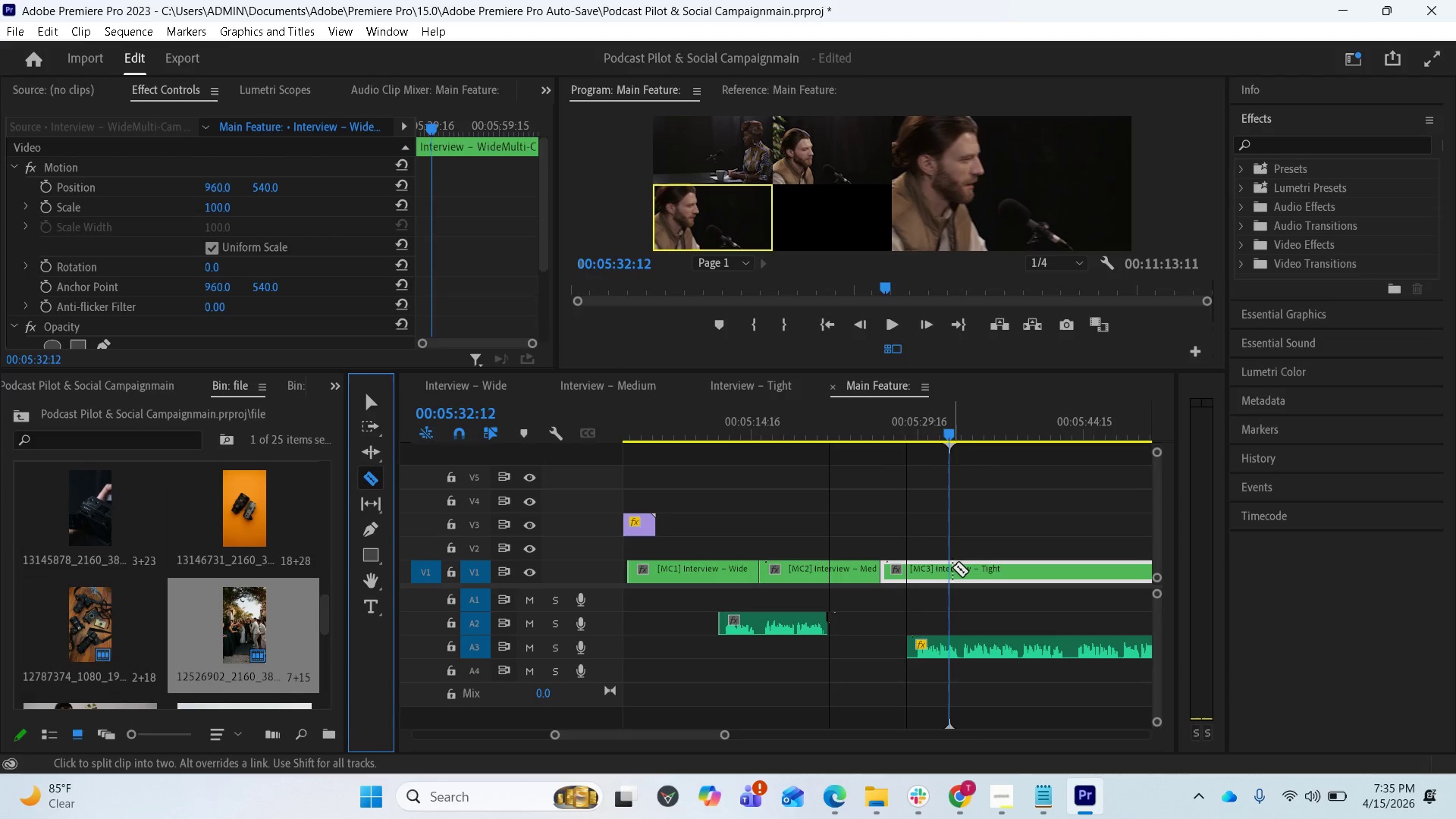 
left_click([952, 567])
 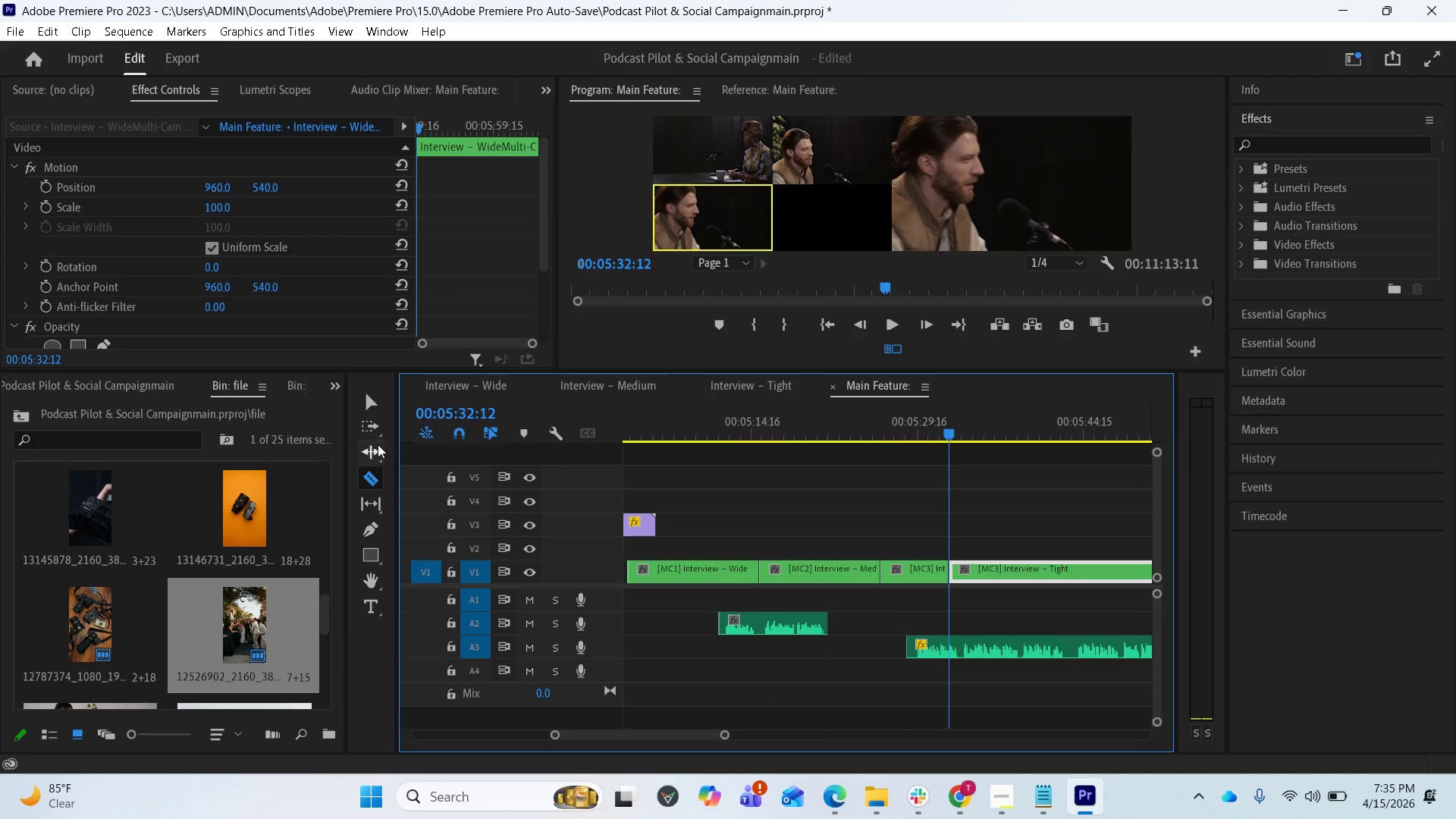 
left_click([372, 406])
 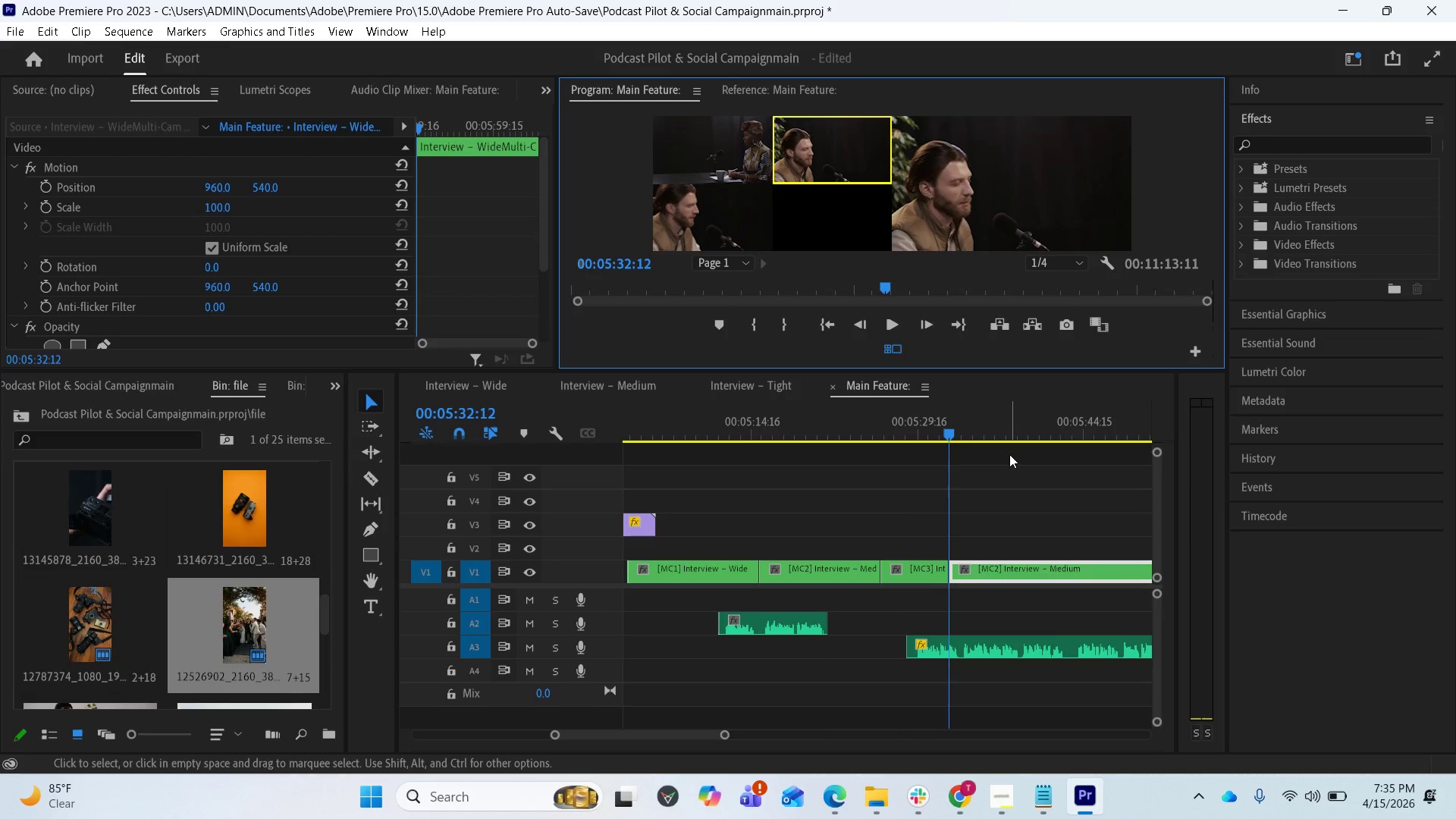 
wait(5.69)
 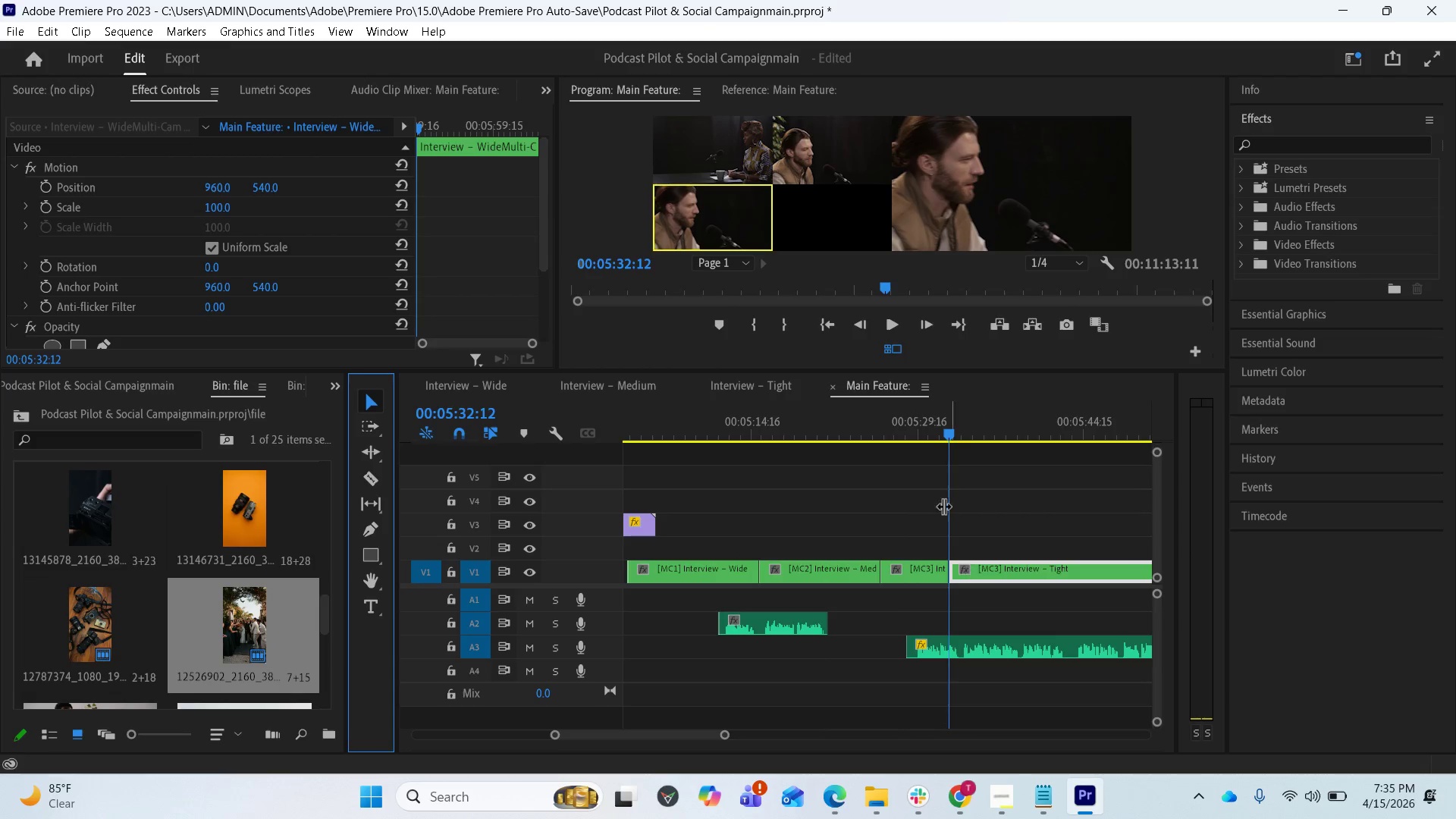 
left_click_drag(start_coordinate=[948, 433], to_coordinate=[888, 420])
 